 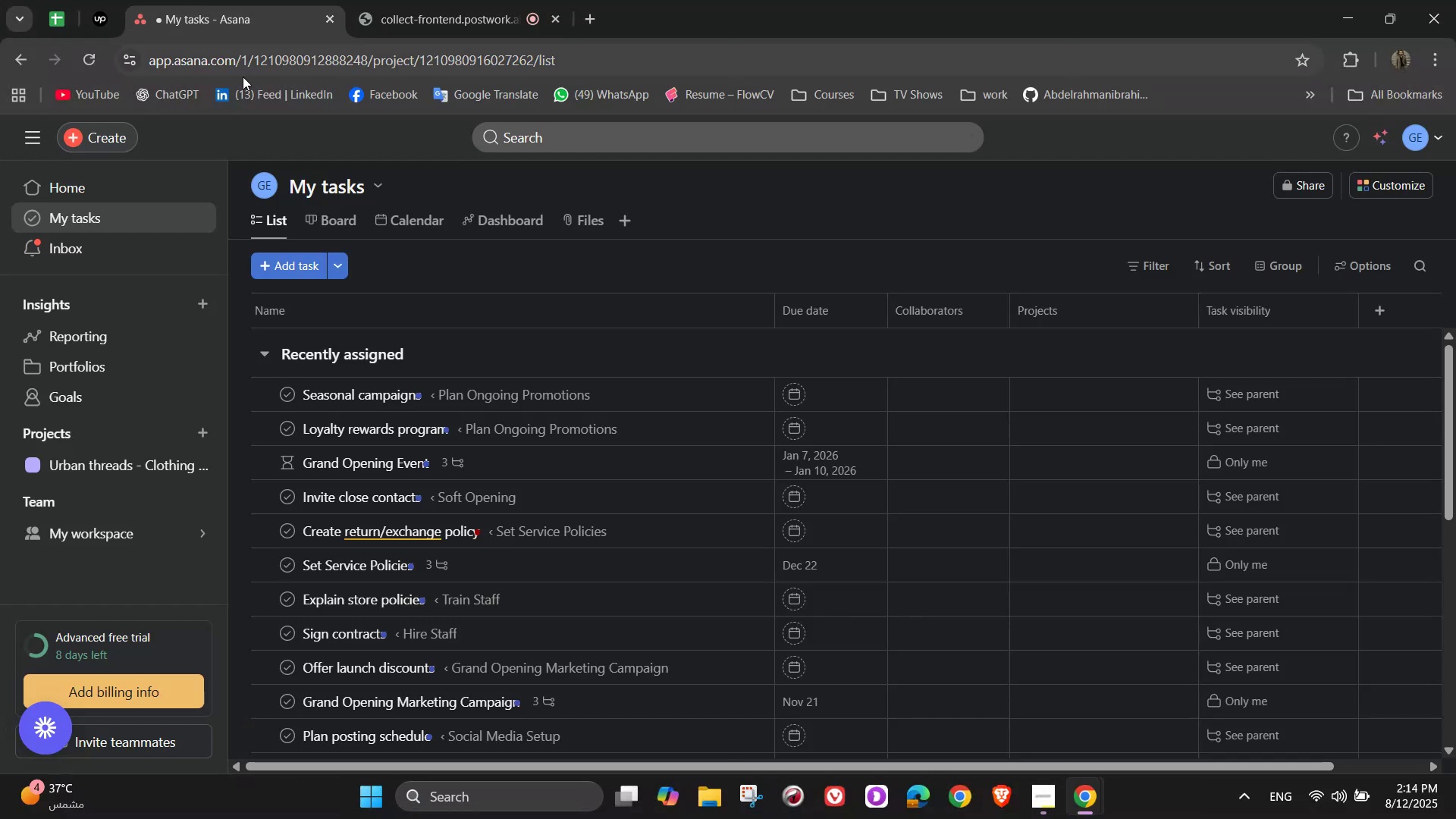 
left_click([88, 135])
 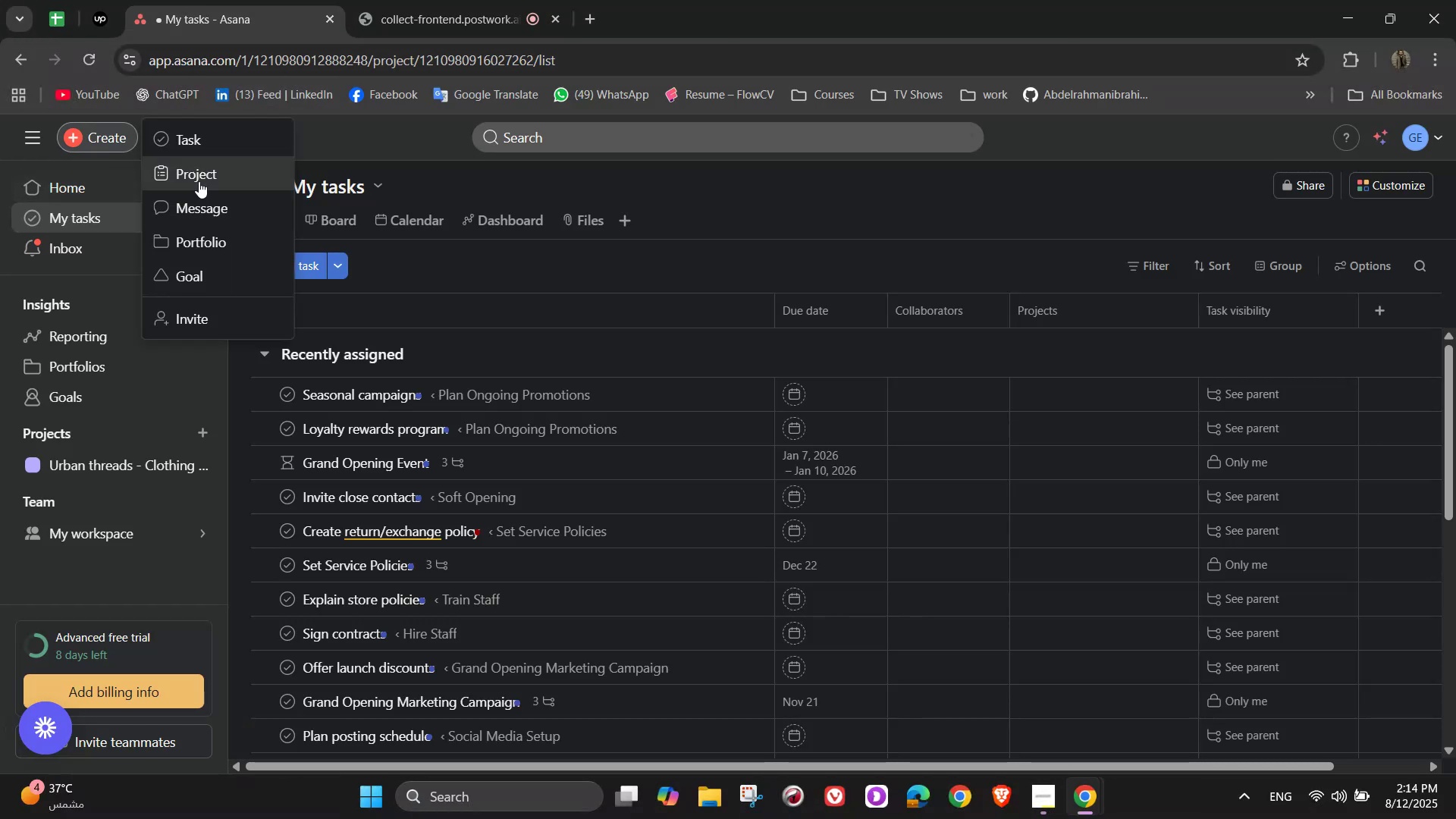 
left_click([202, 172])
 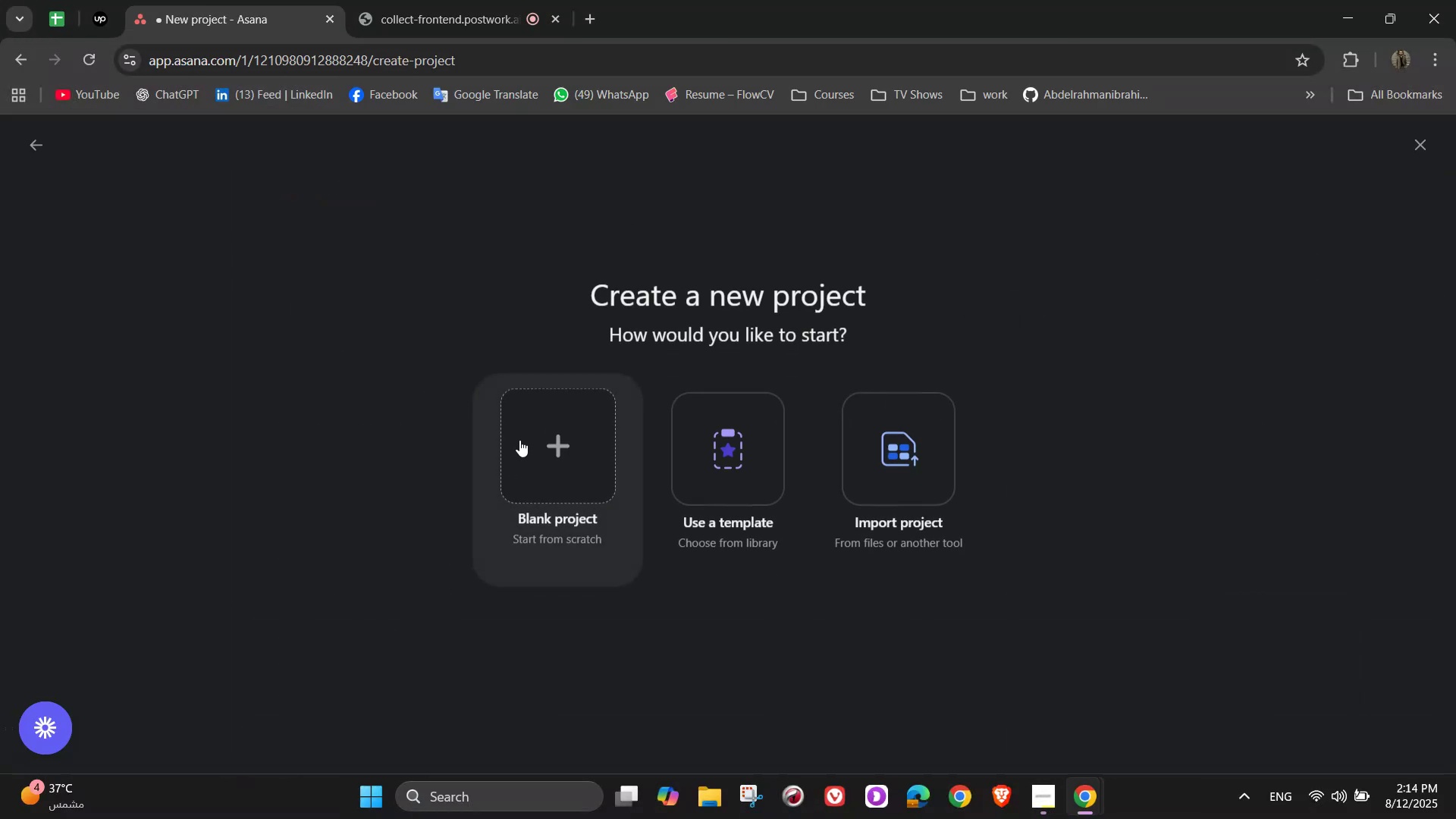 
left_click([519, 440])
 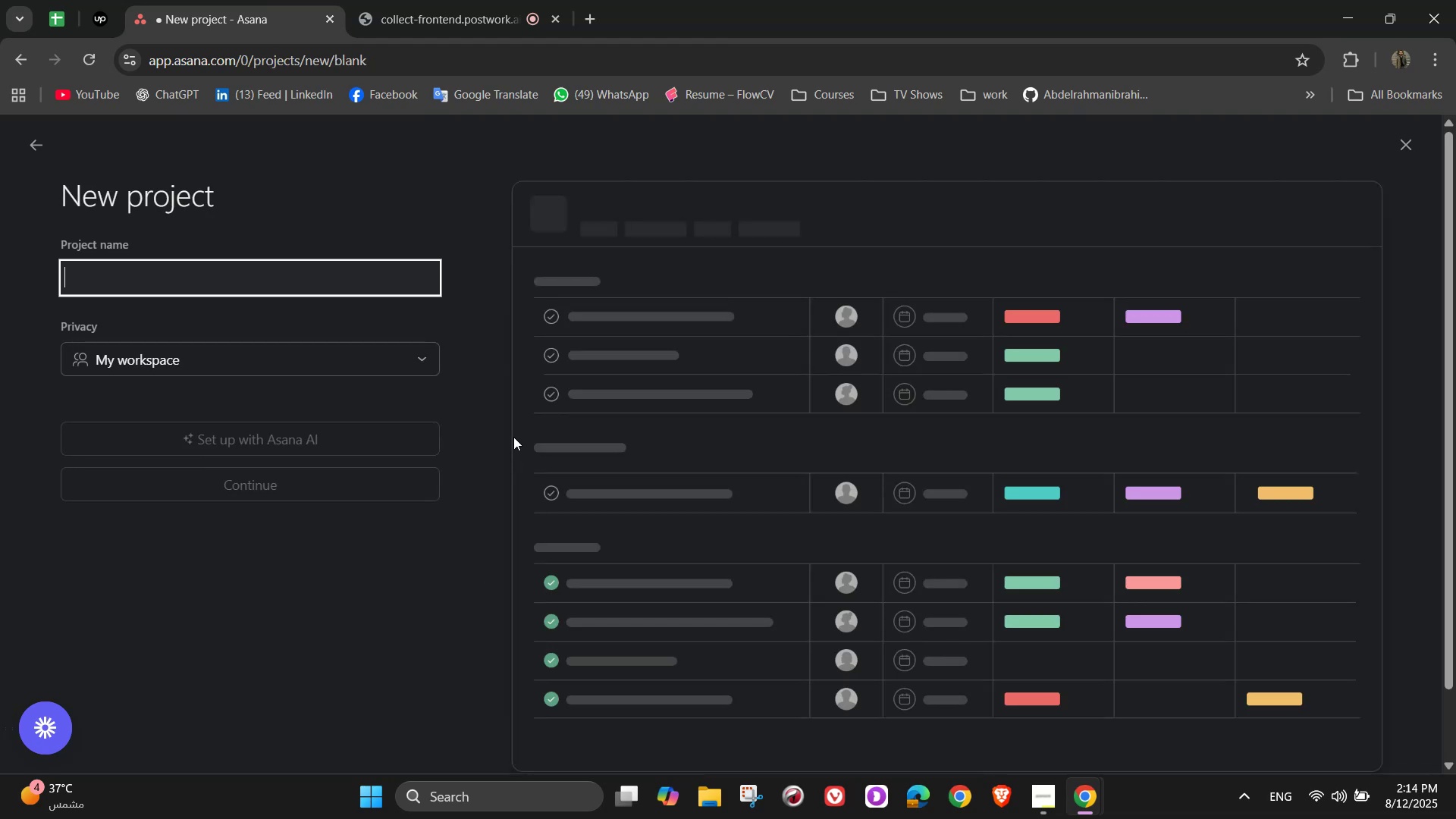 
type(The Reading Room - Public Library)
 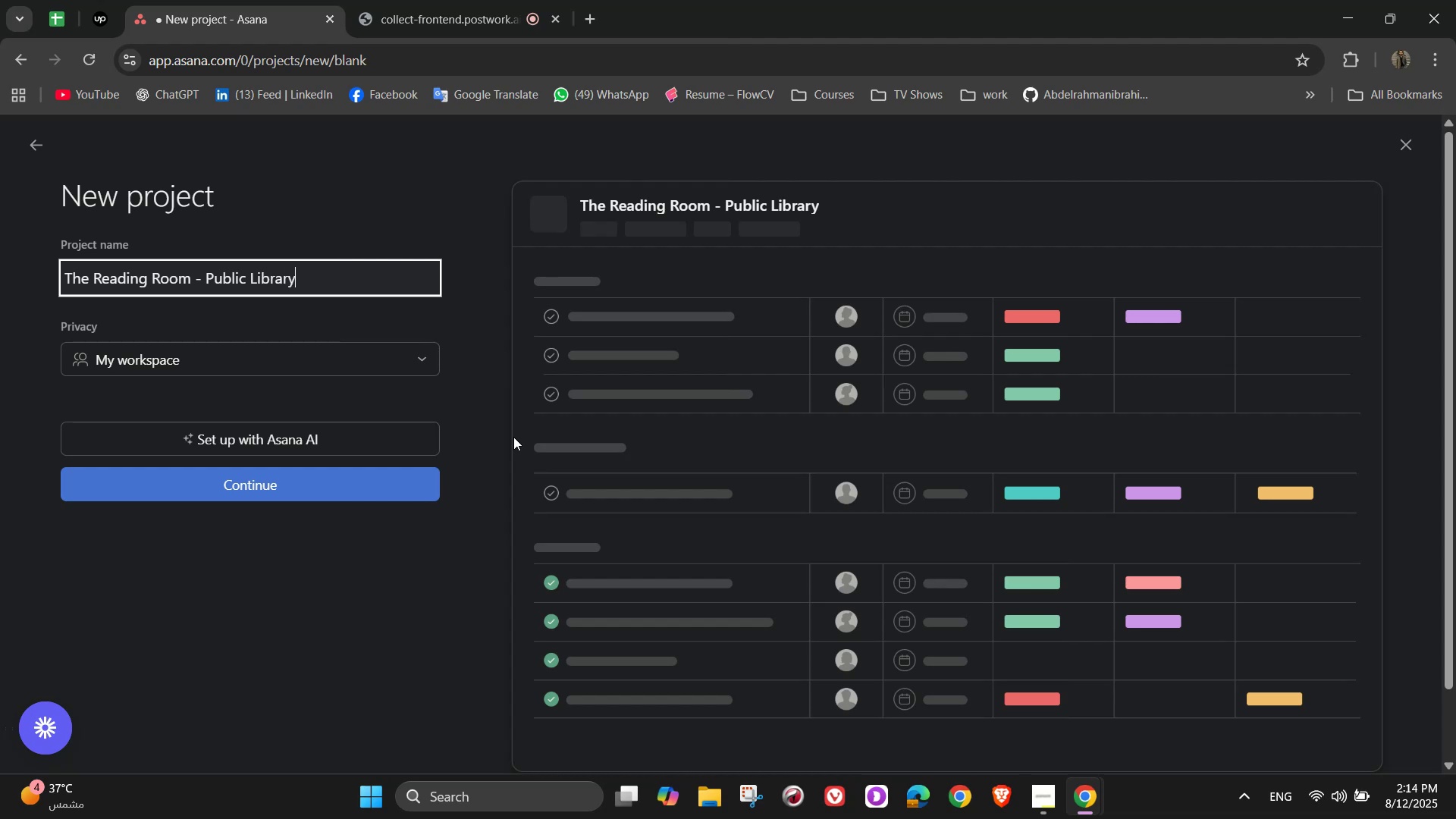 
type( Launch)
 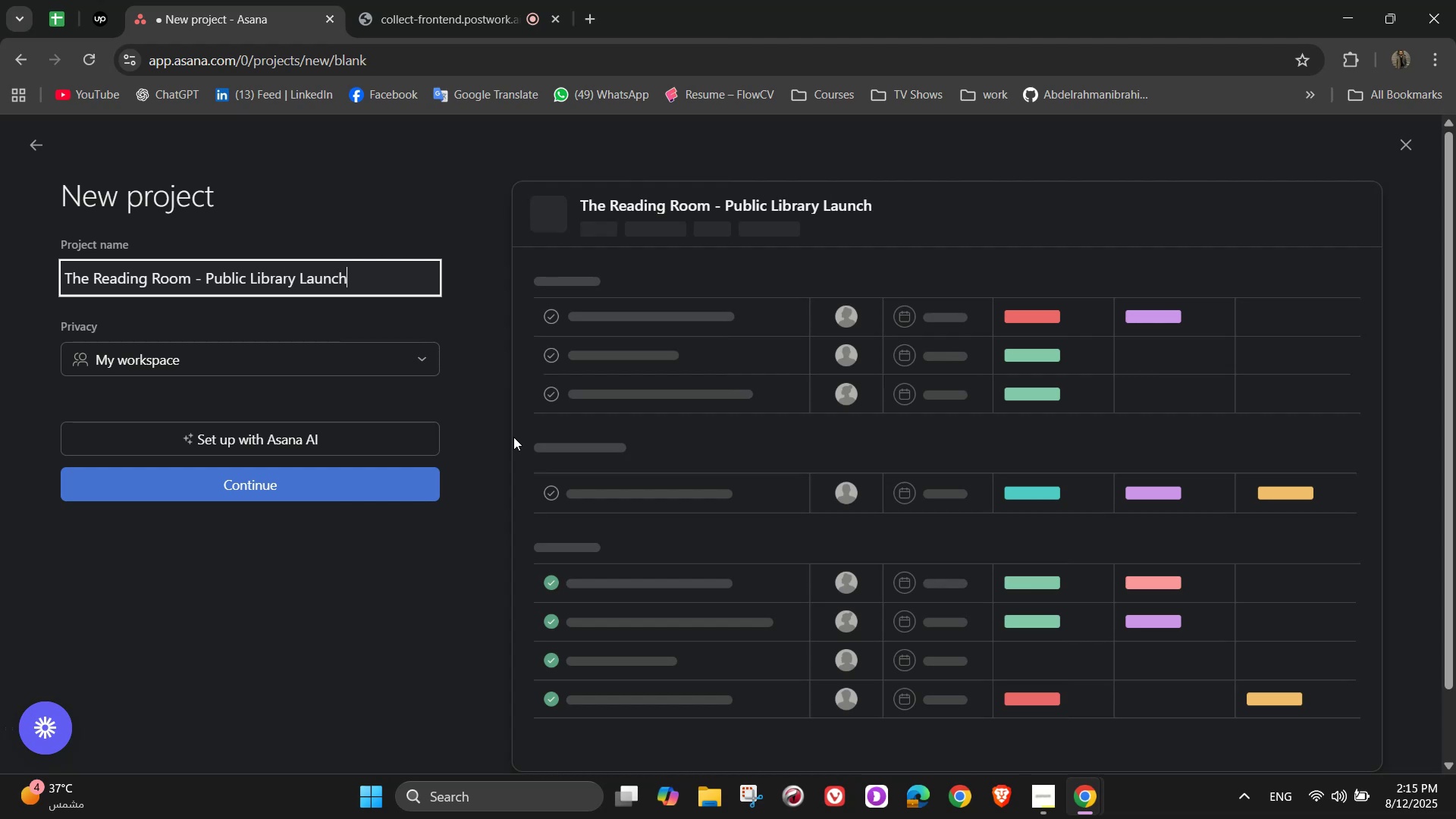 
left_click([400, 482])
 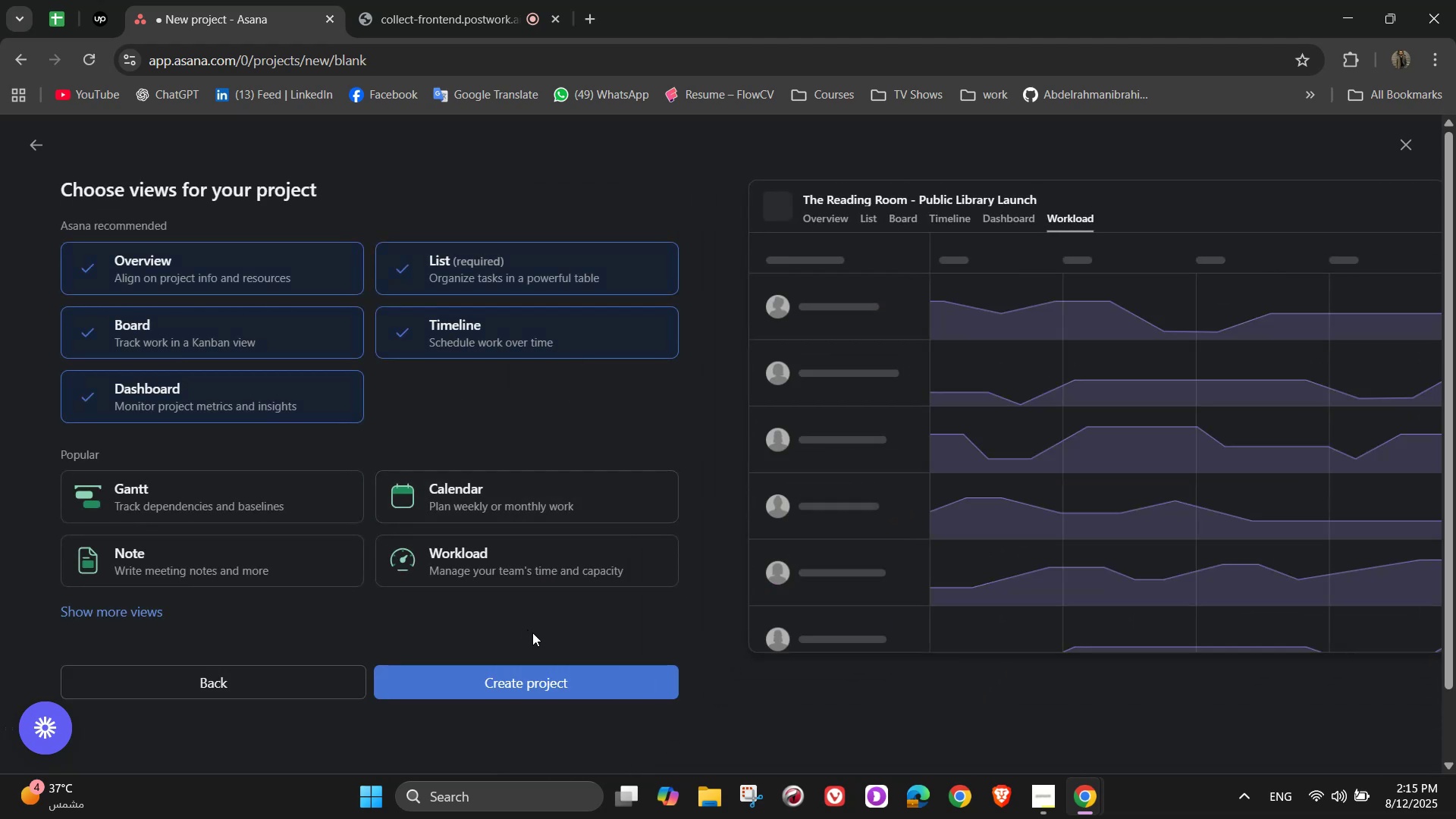 
left_click([531, 686])
 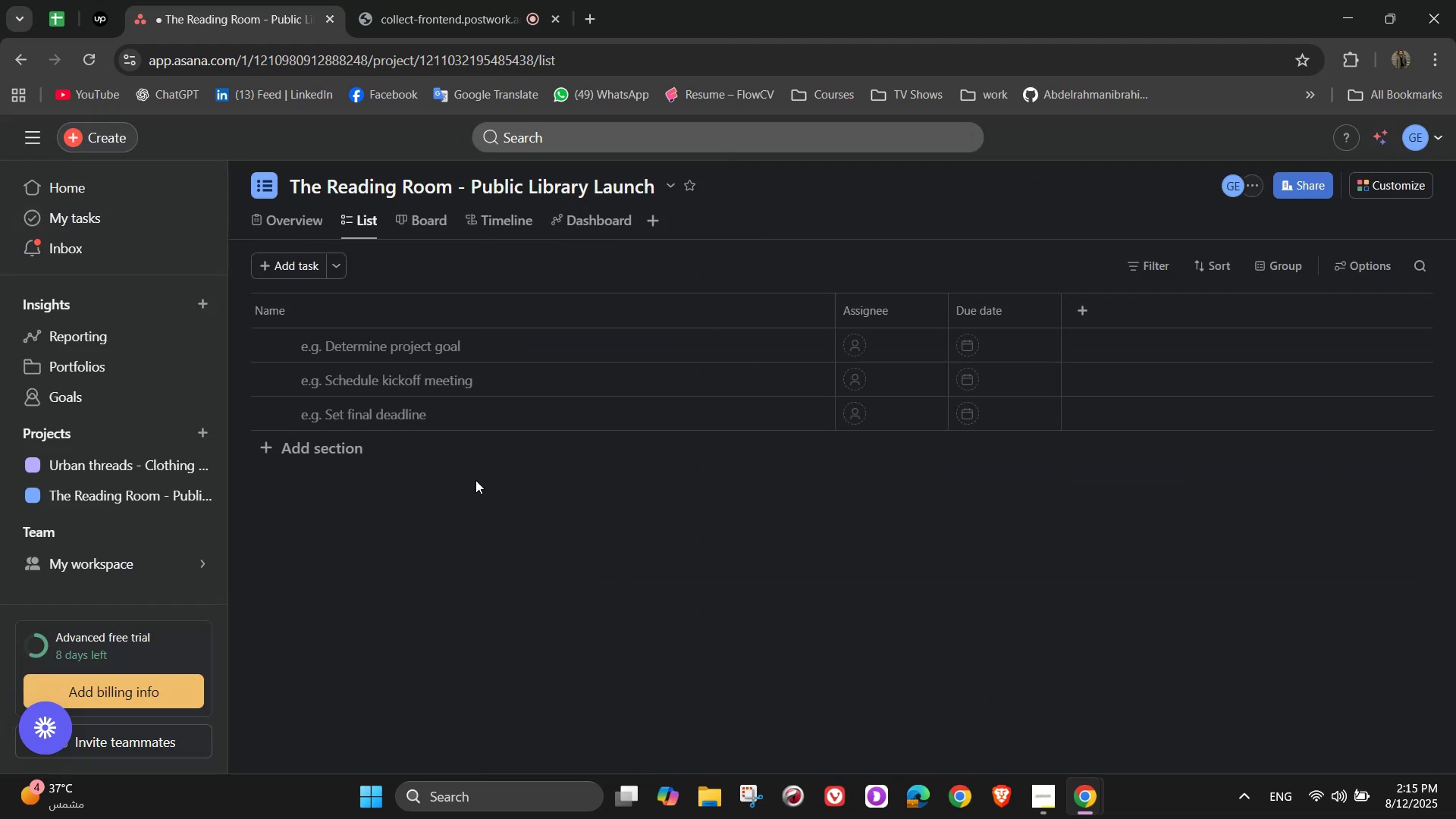 
wait(5.74)
 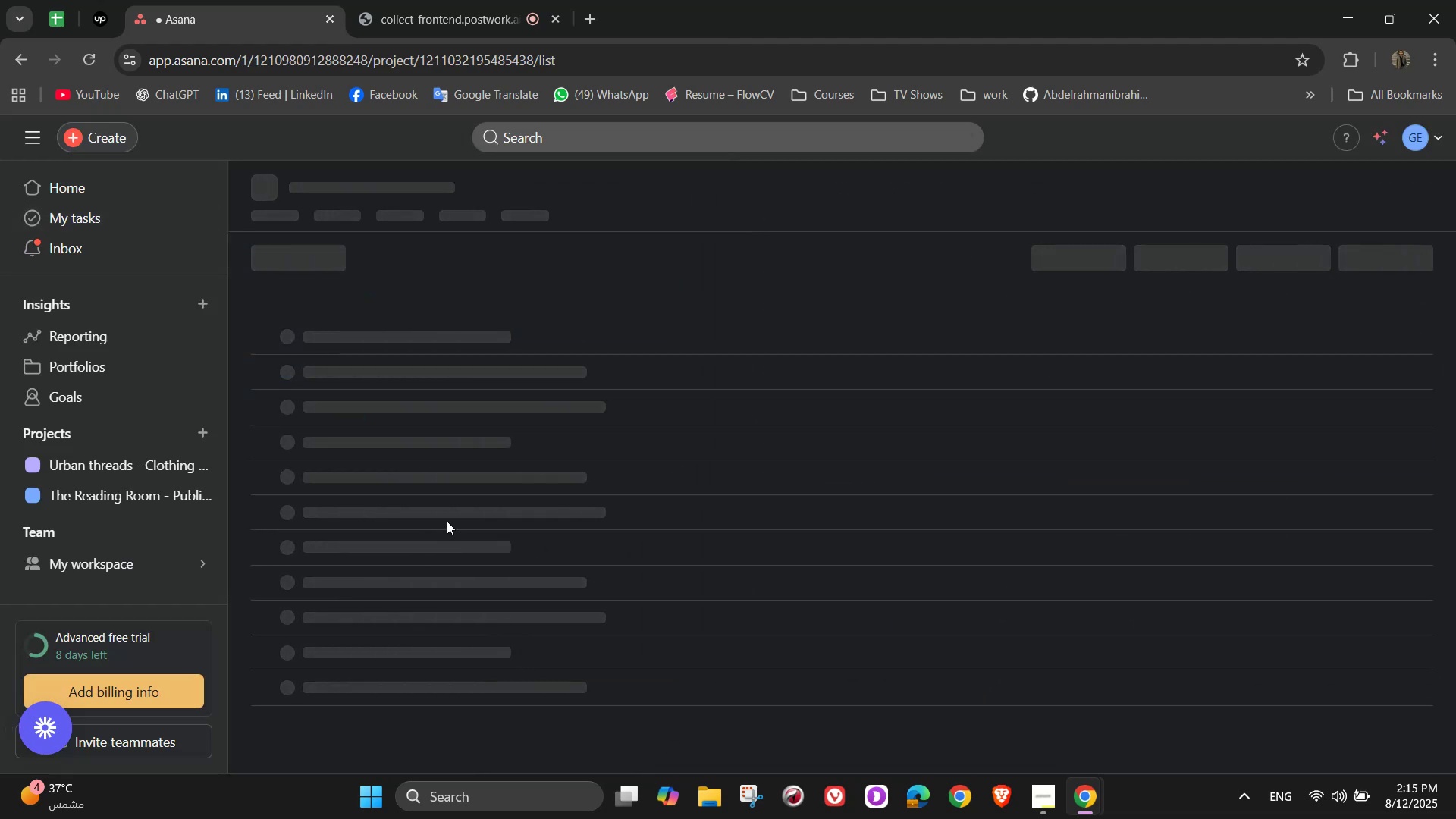 
left_click([322, 451])
 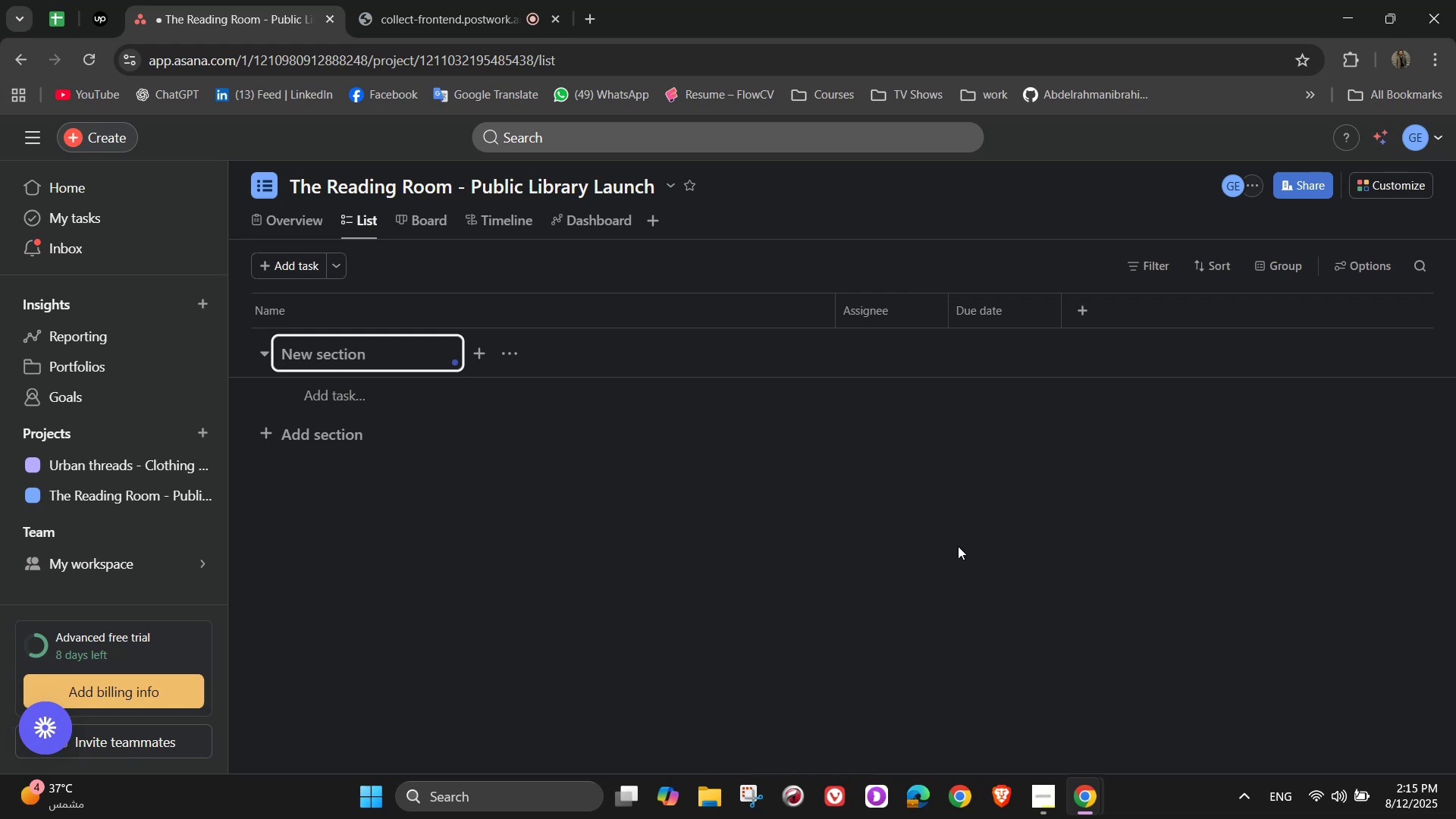 
type(This project)
 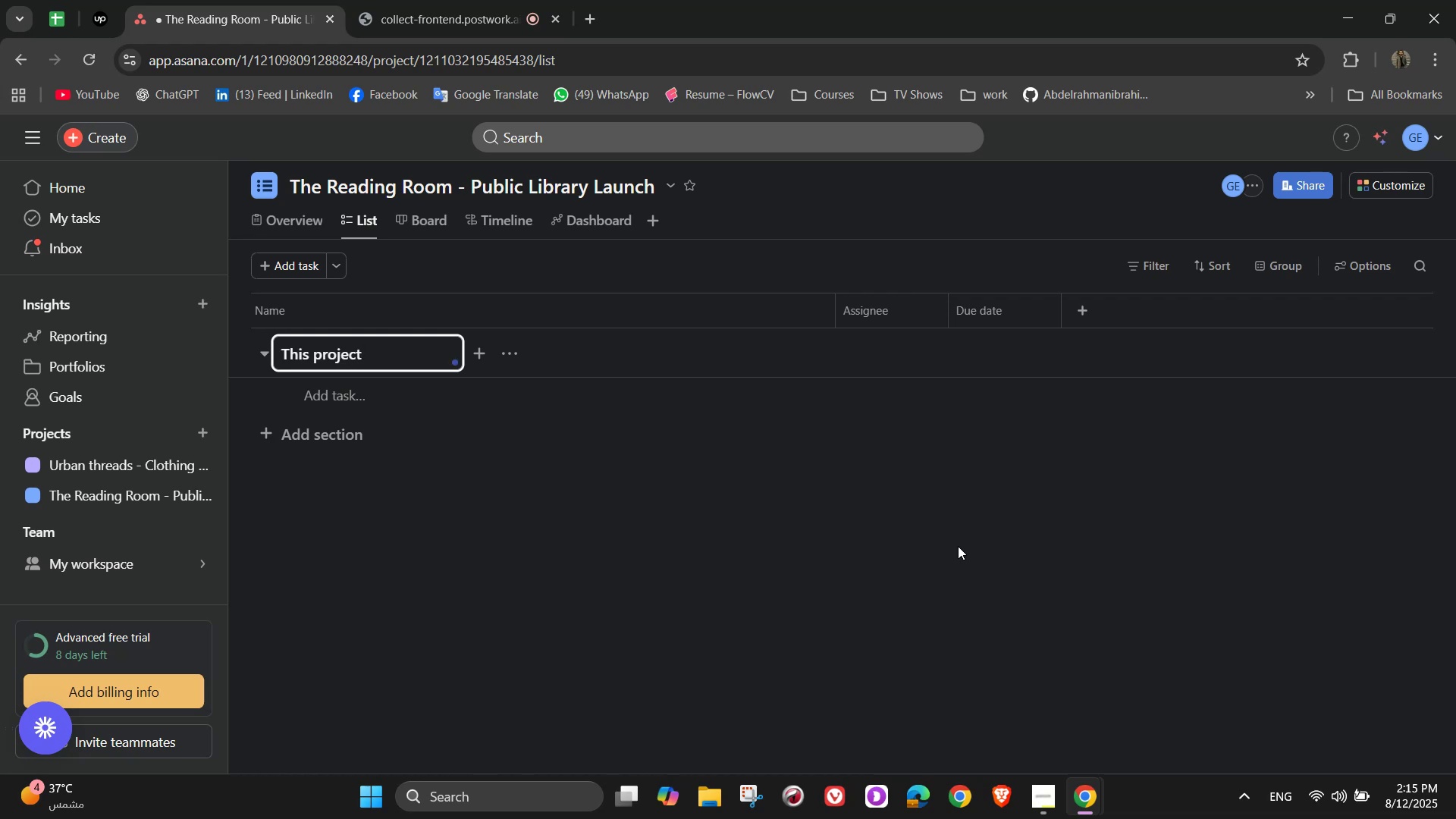 
wait(6.74)
 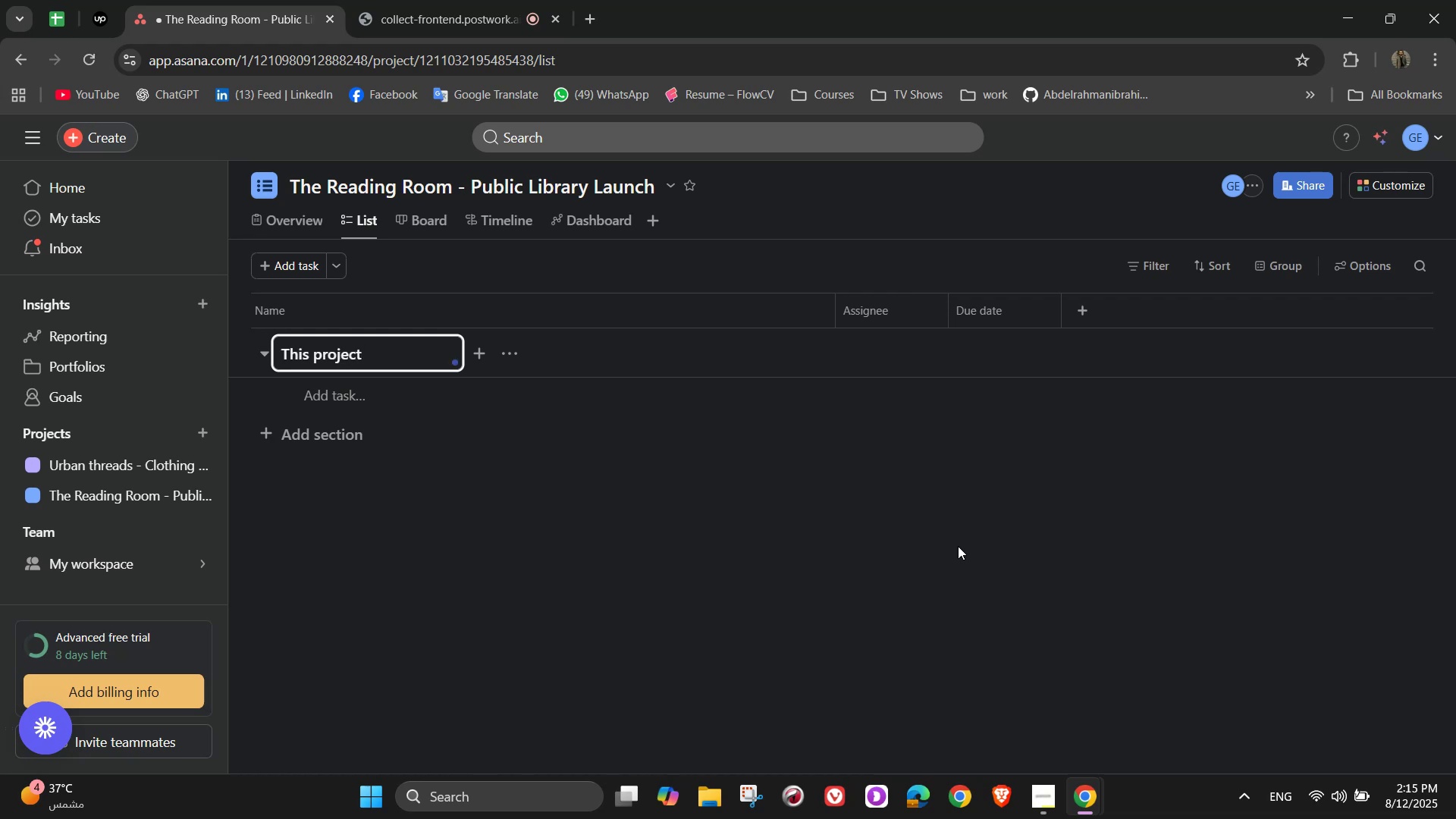 
type( focuses on establishing)
 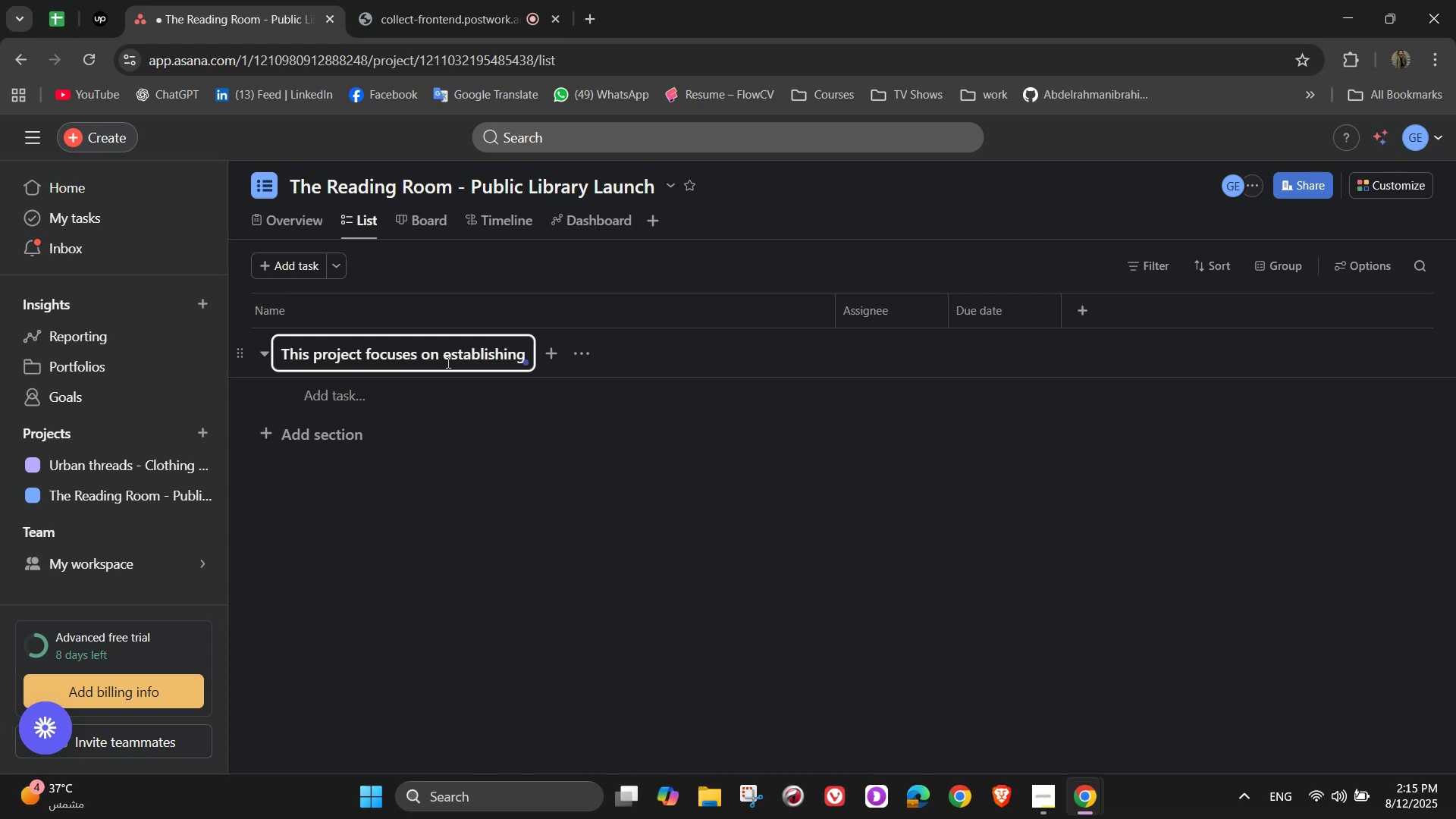 
wait(5.57)
 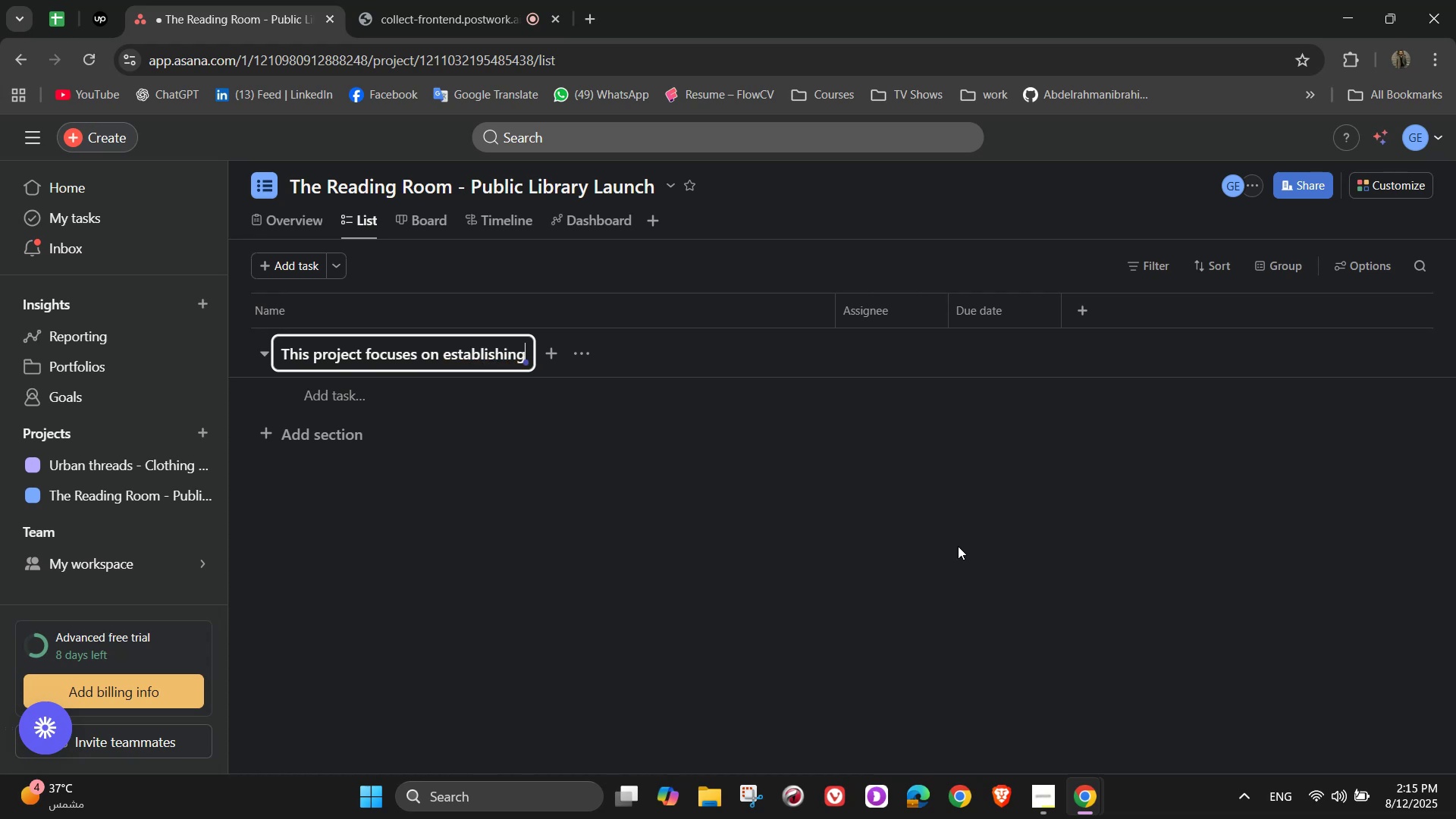 
double_click([441, 362])
 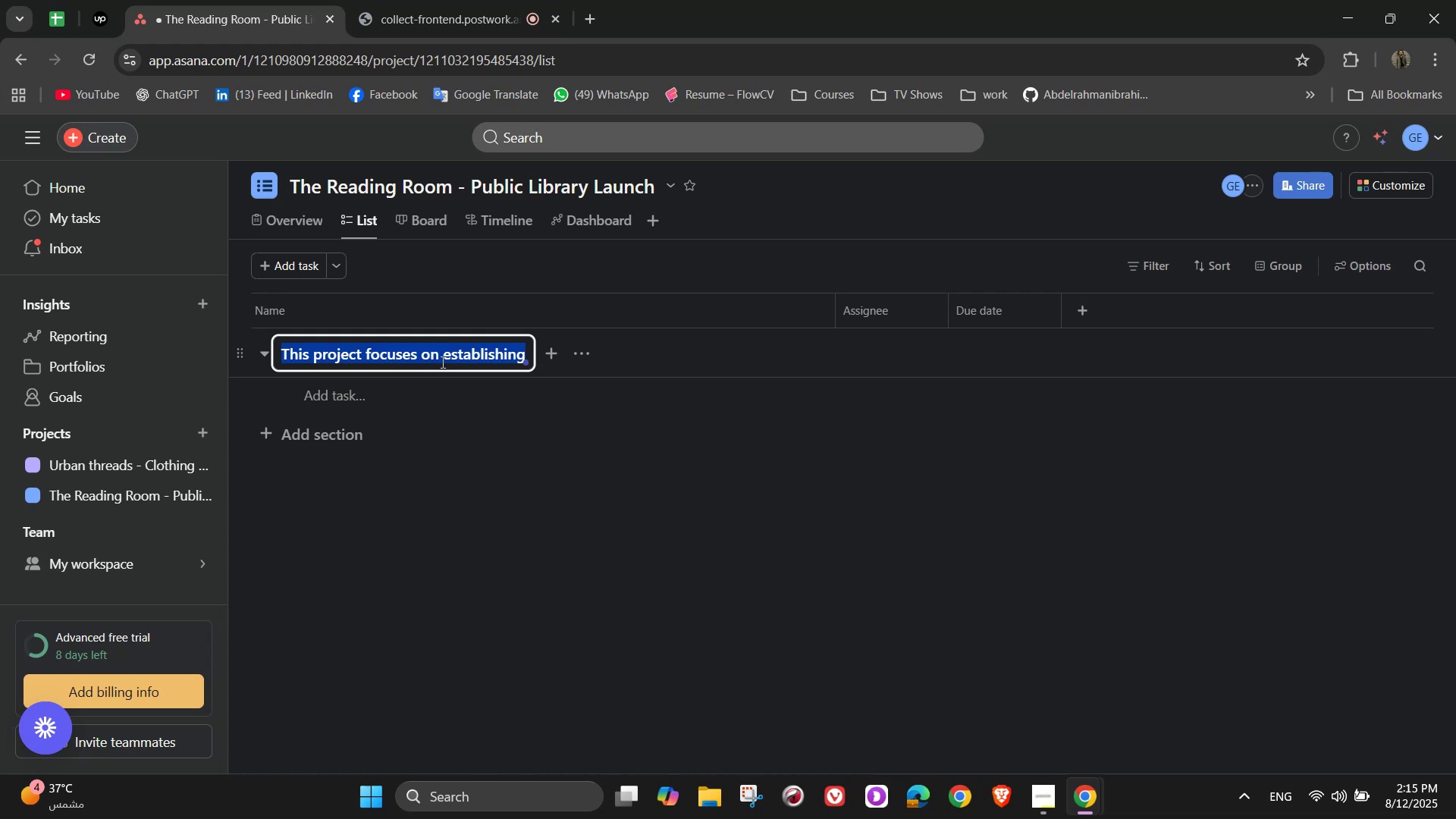 
triple_click([441, 362])
 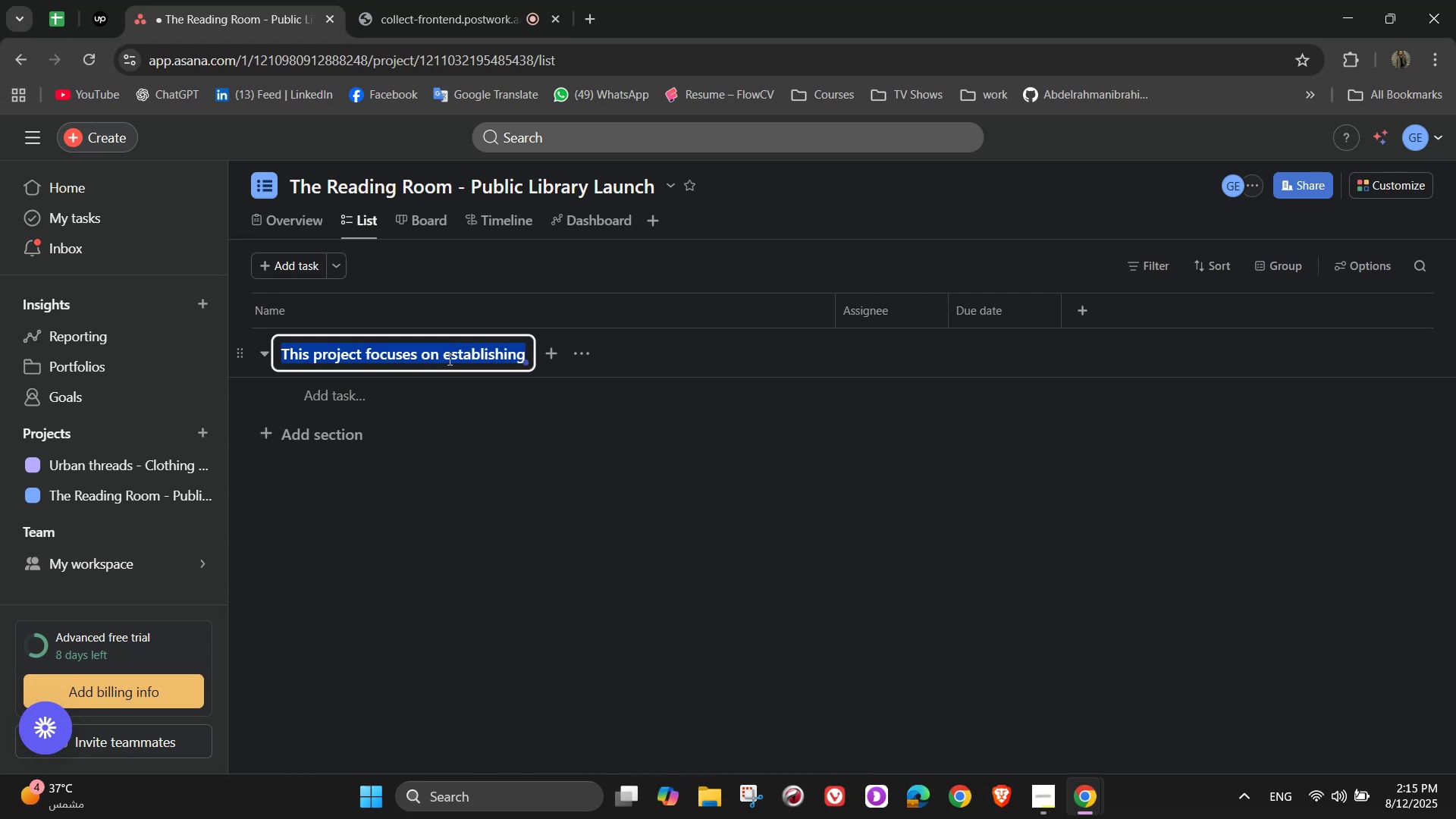 
key(Backspace)
 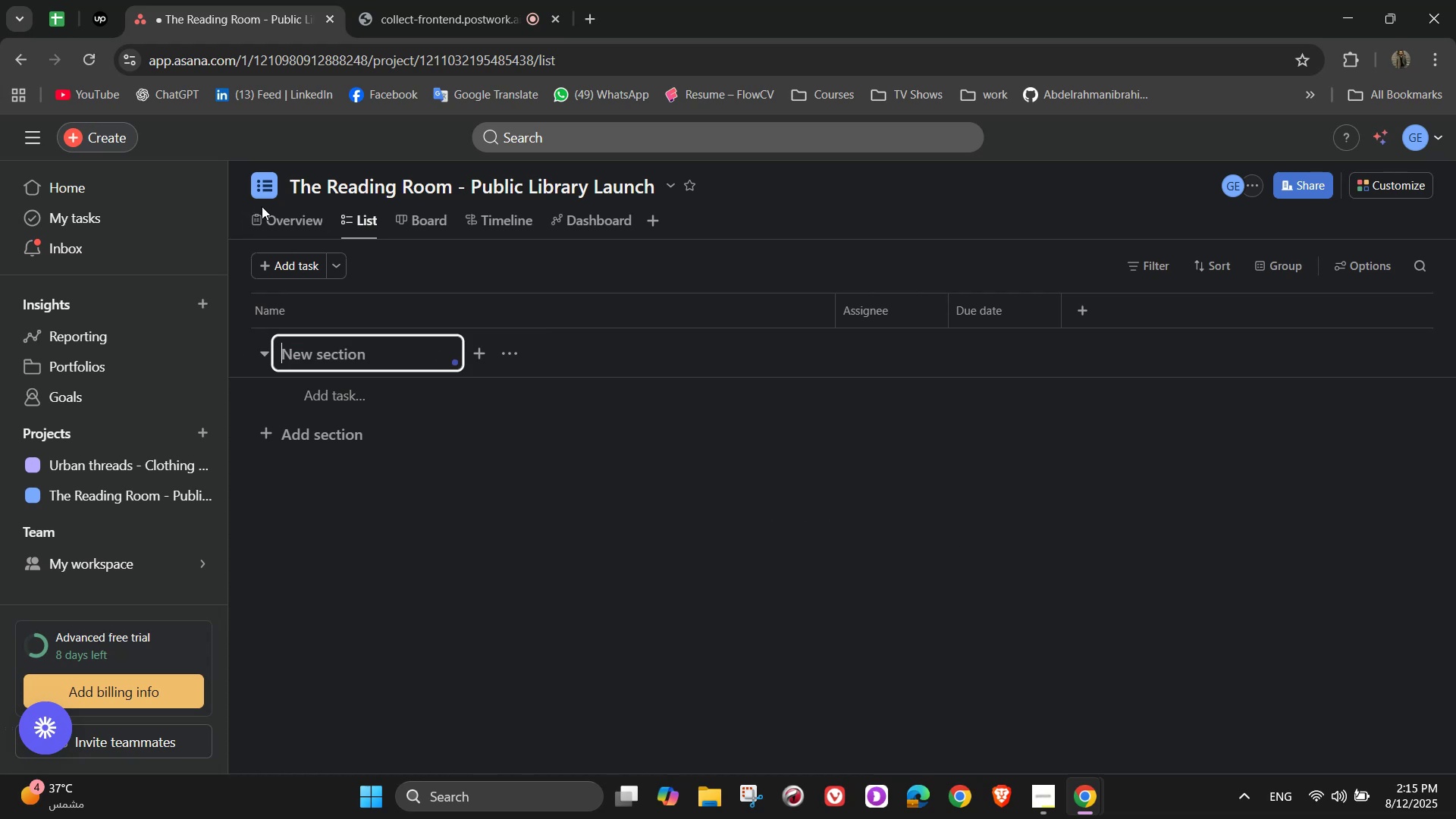 
left_click([291, 218])
 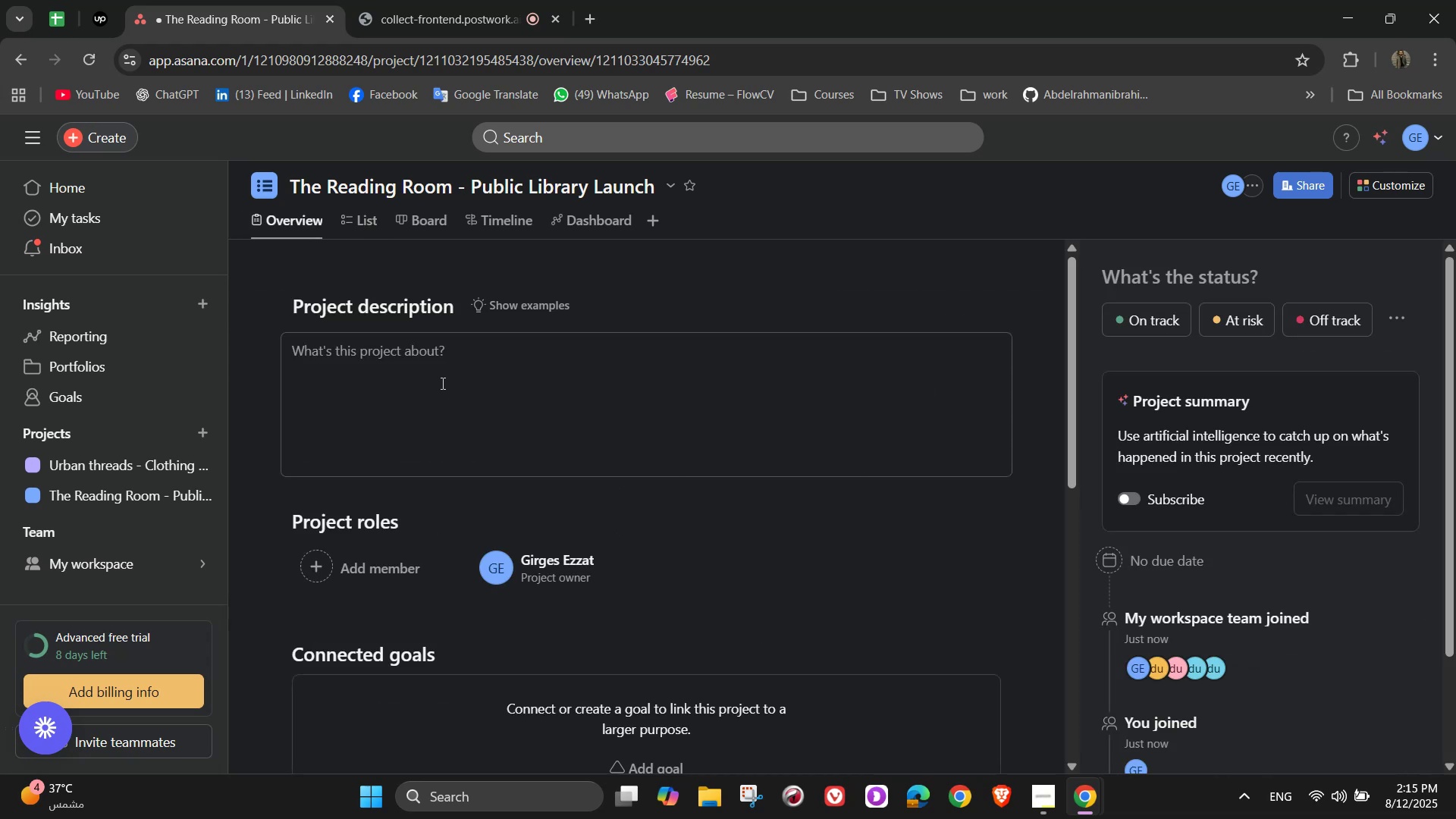 
left_click([436, 369])
 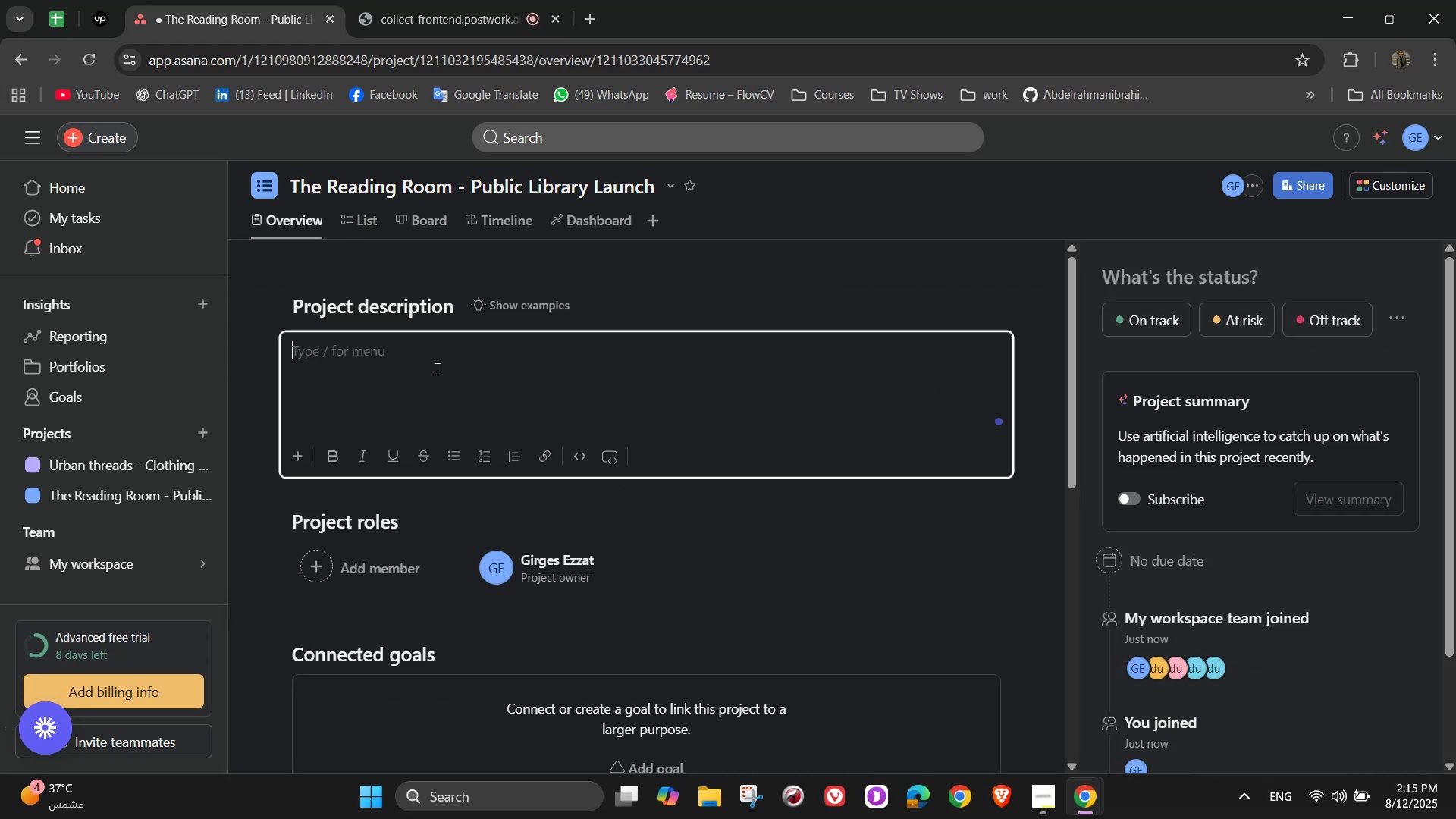 
type(This project focuses on establishing a modern public library that serves as a hub for knwledge, community)
 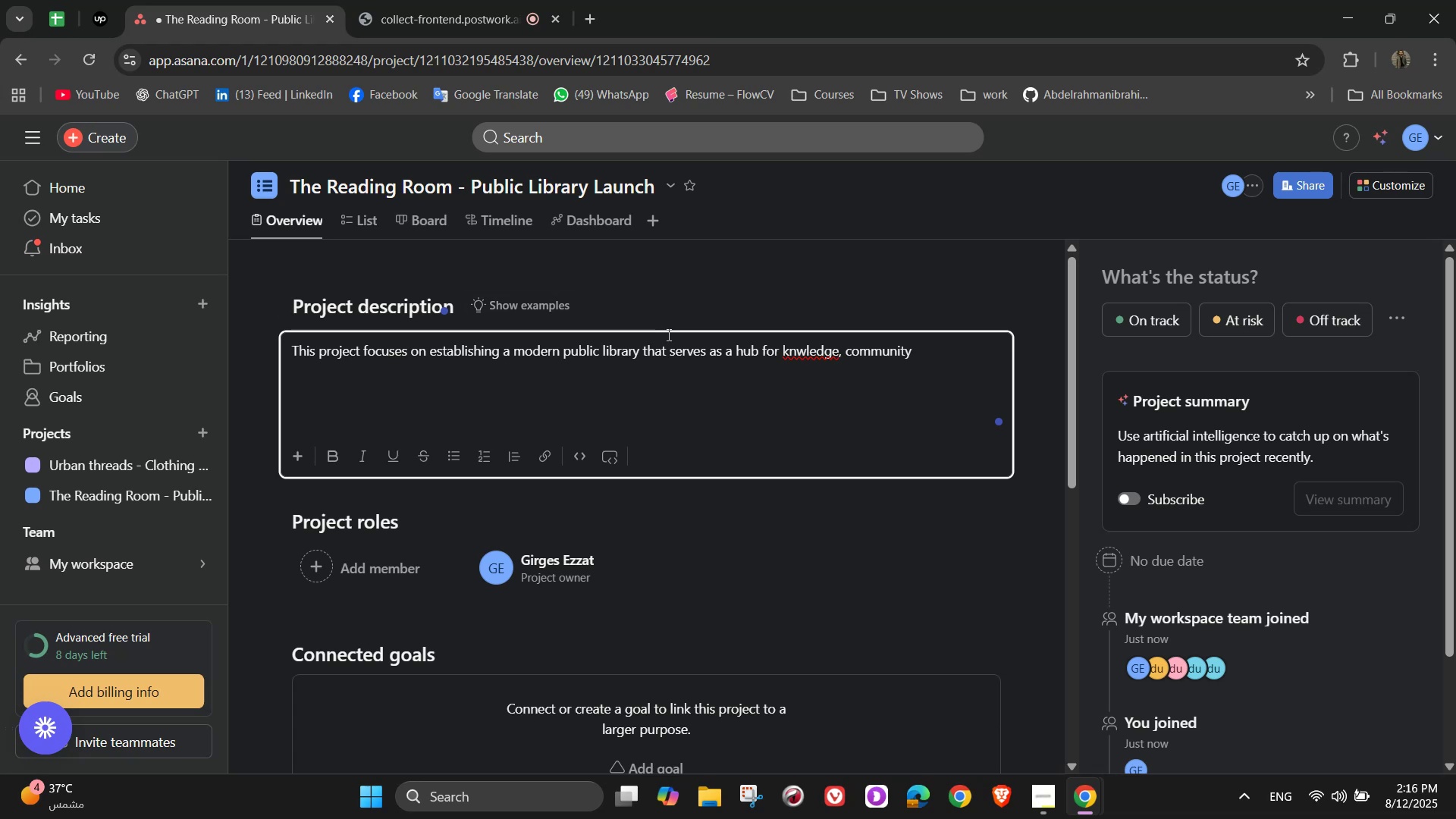 
wait(5.55)
 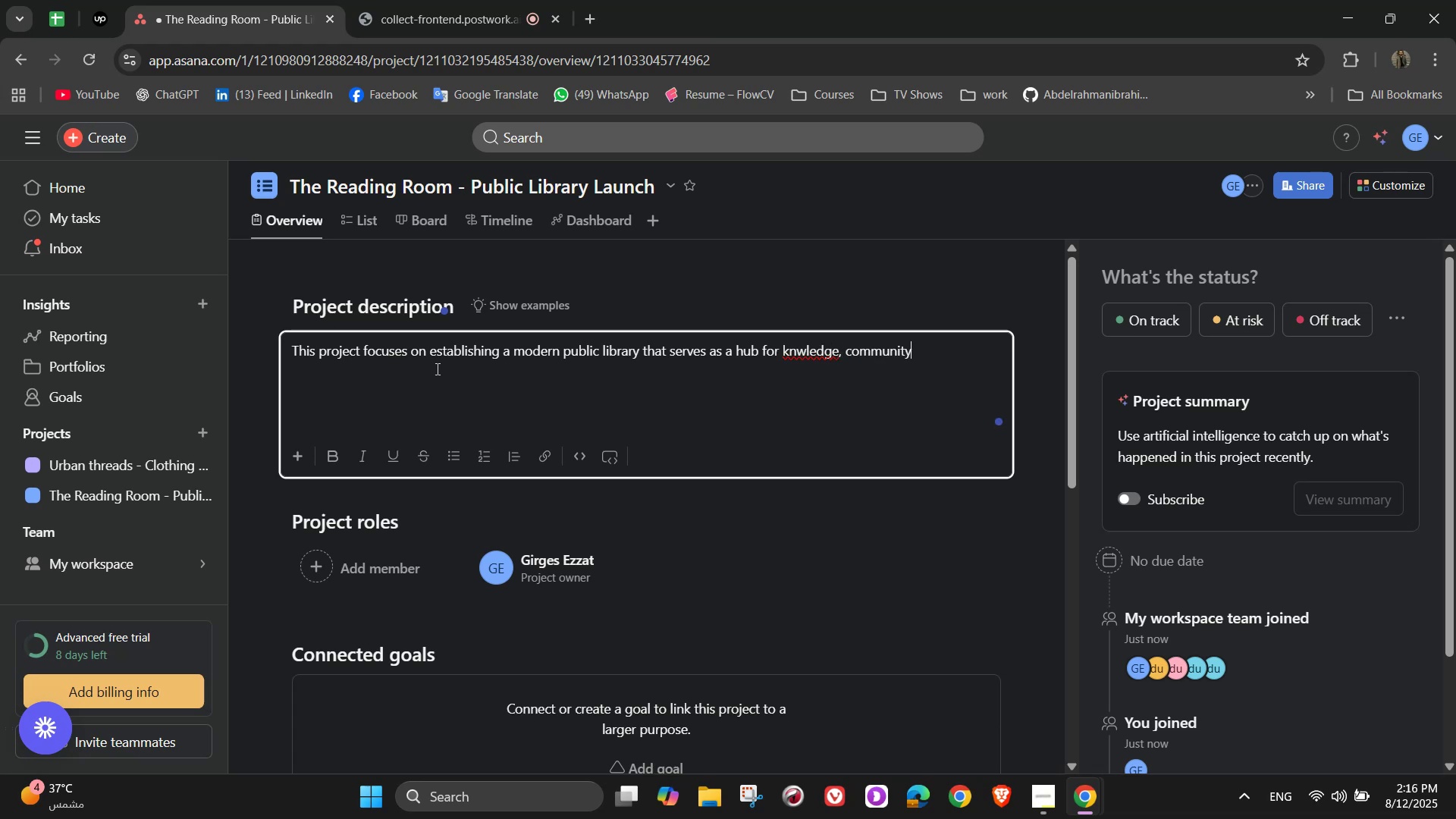 
left_click([797, 353])
 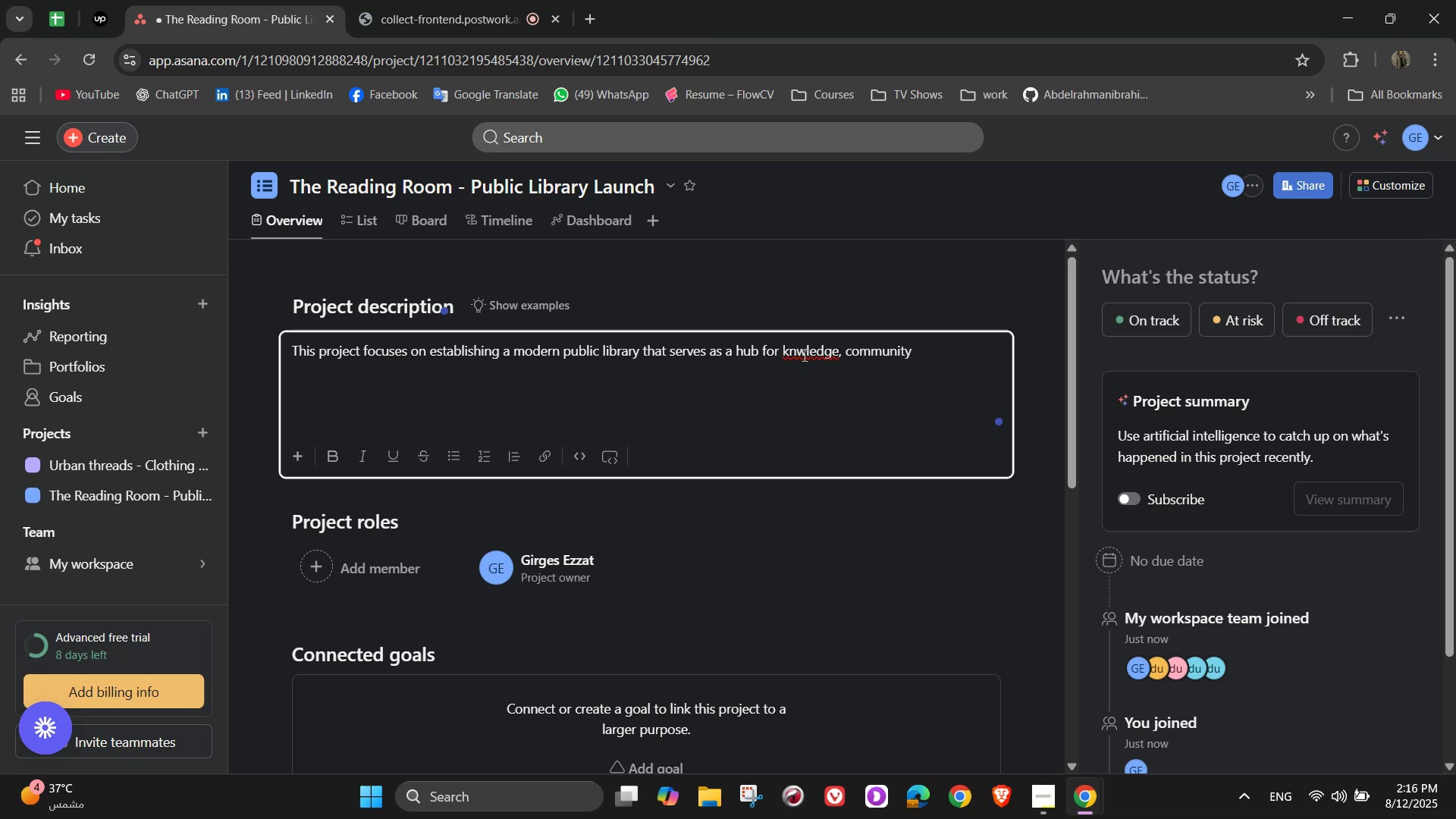 
key(O)
 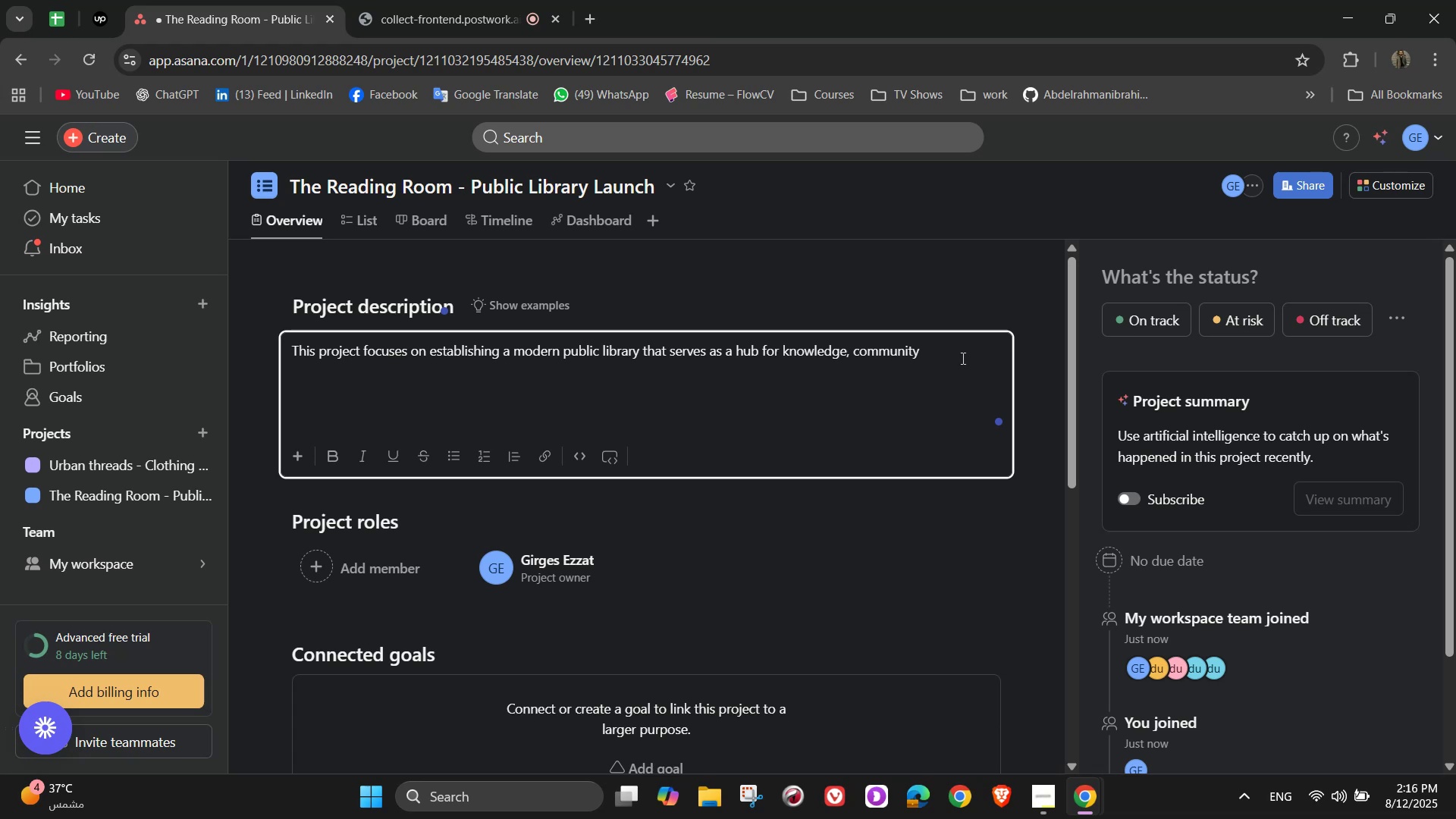 
wait(7.54)
 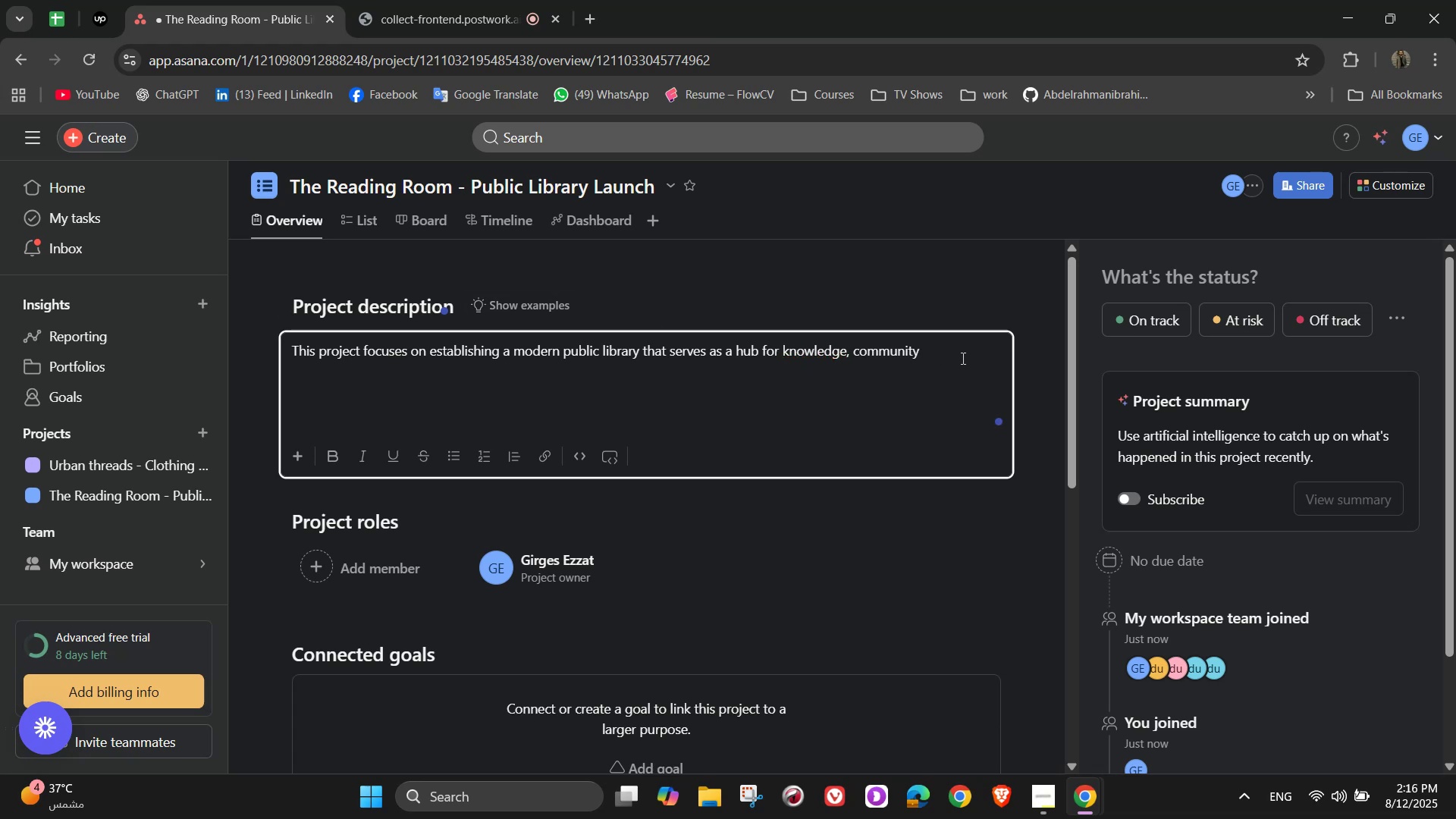 
type( engagen)
key(Backspace)
type(ment )
key(Backspace)
type(, )
 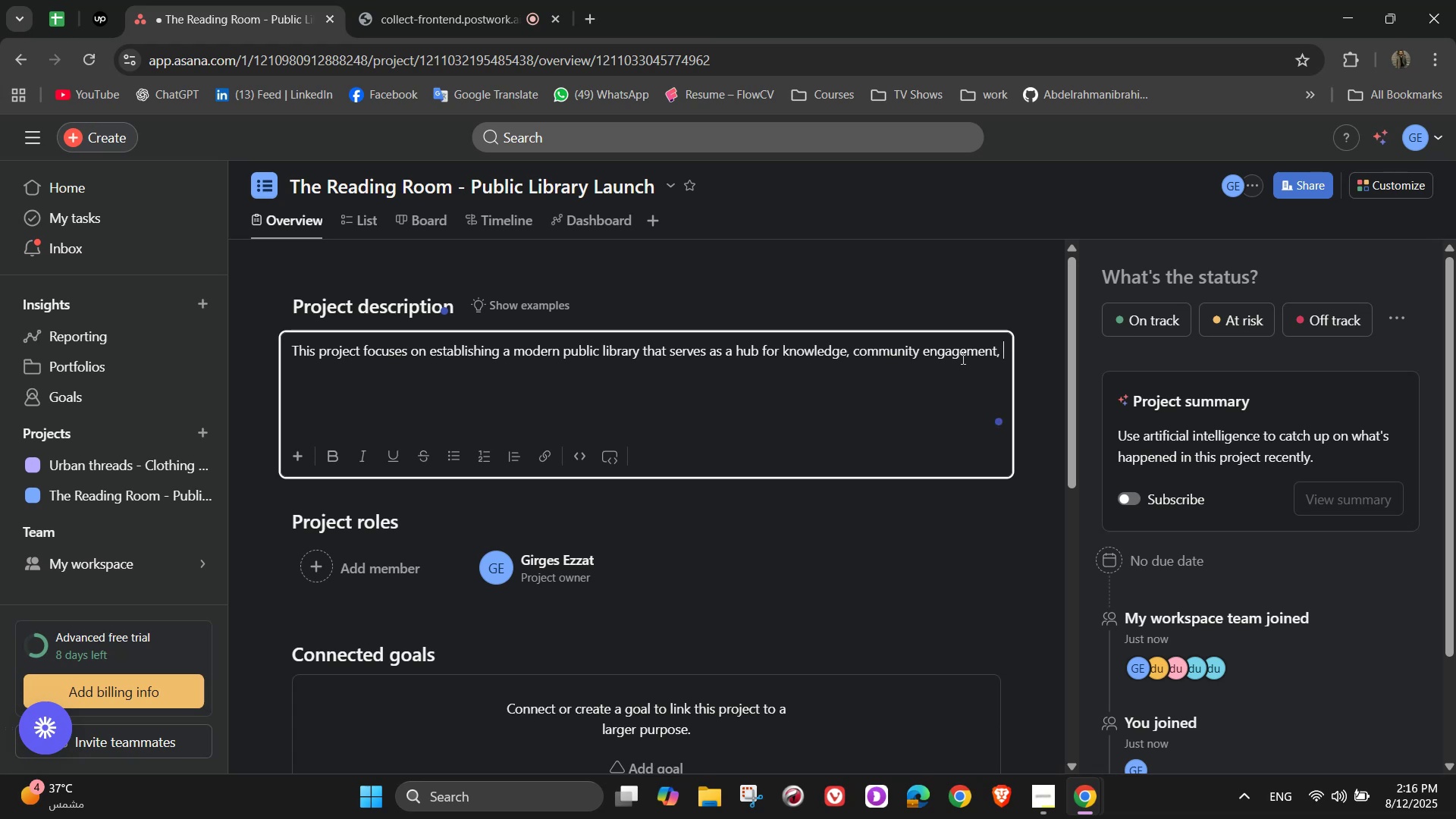 
type(and cultural )
 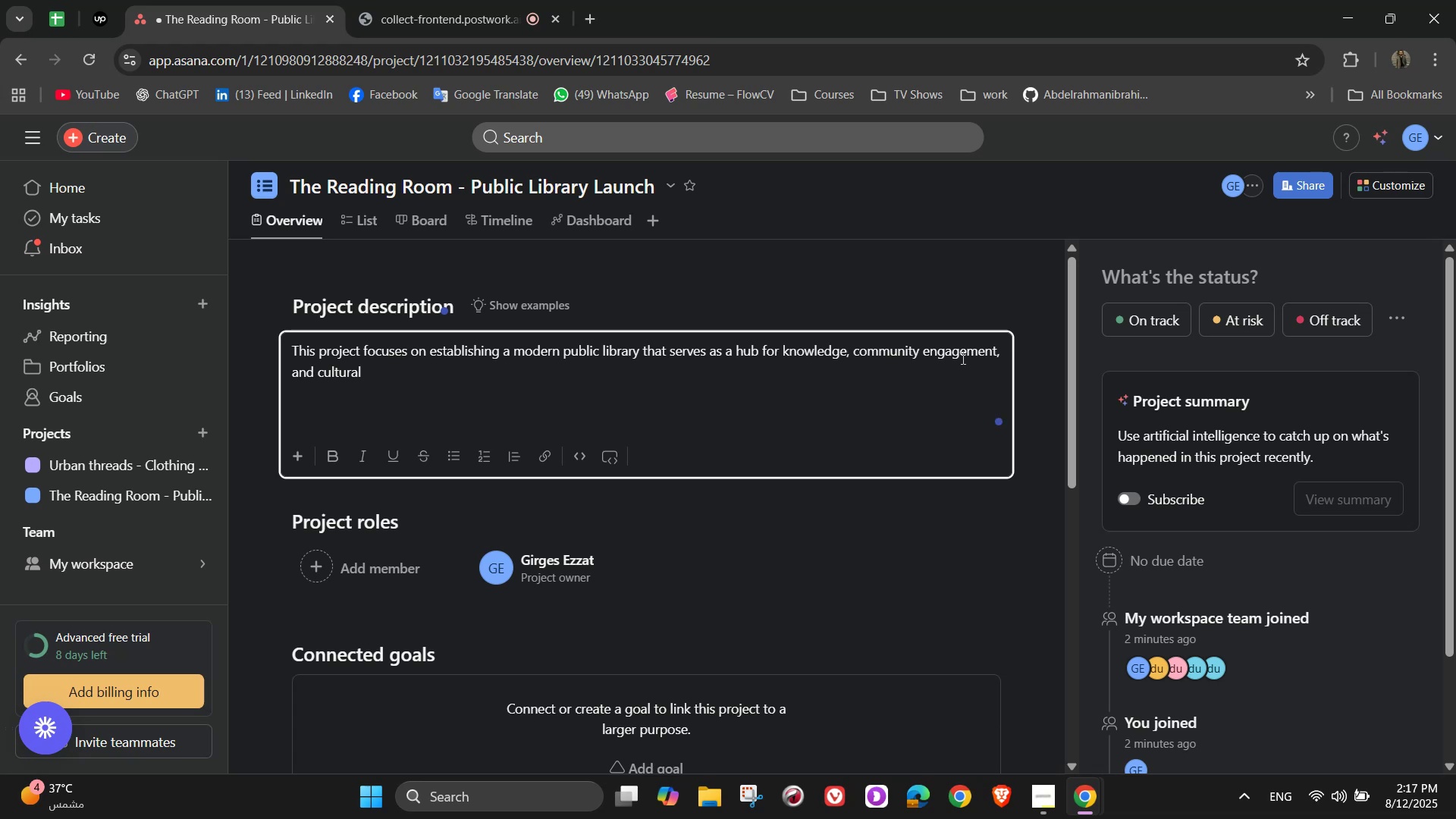 
type(en)
 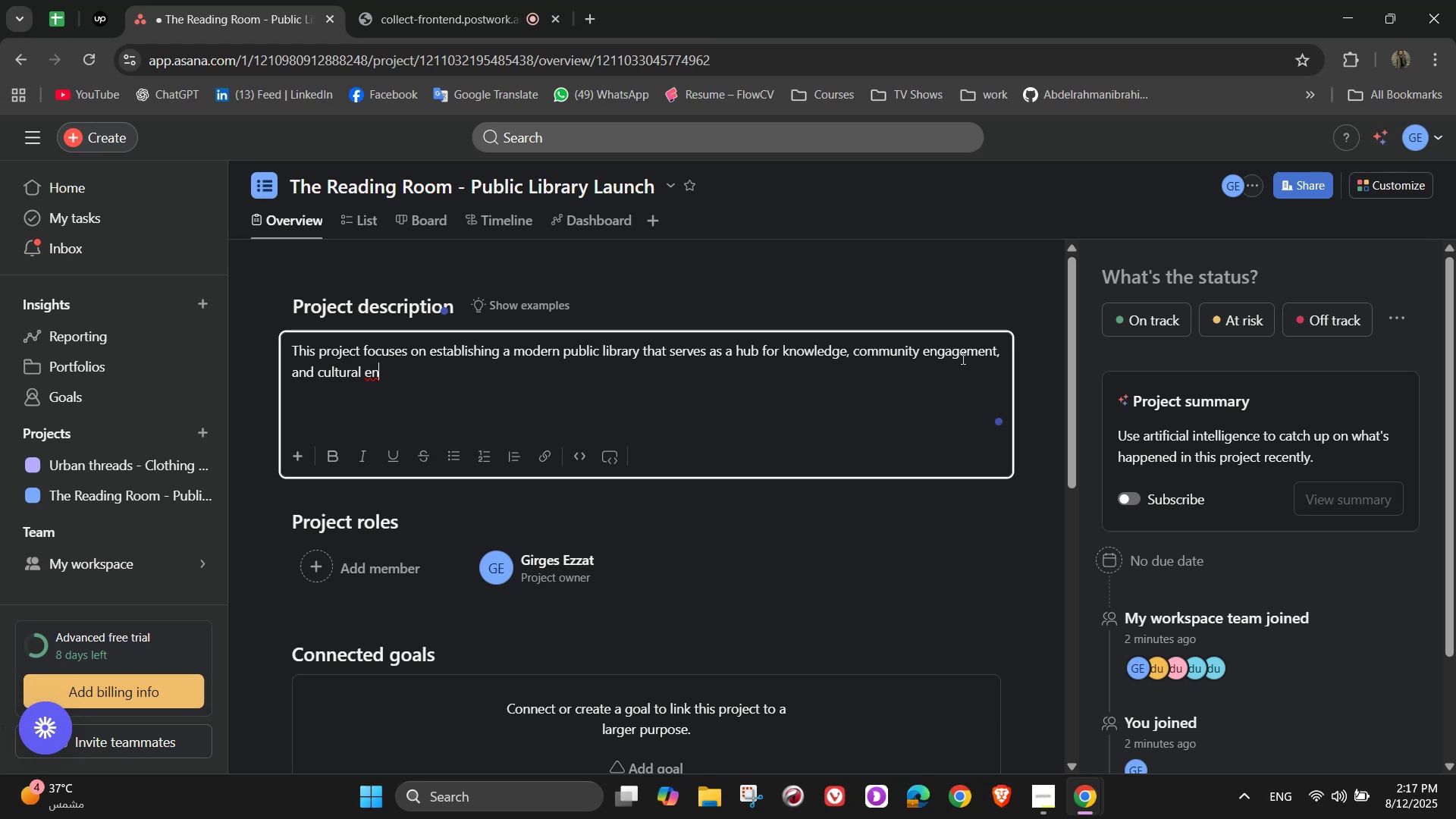 
type(richment. It )
 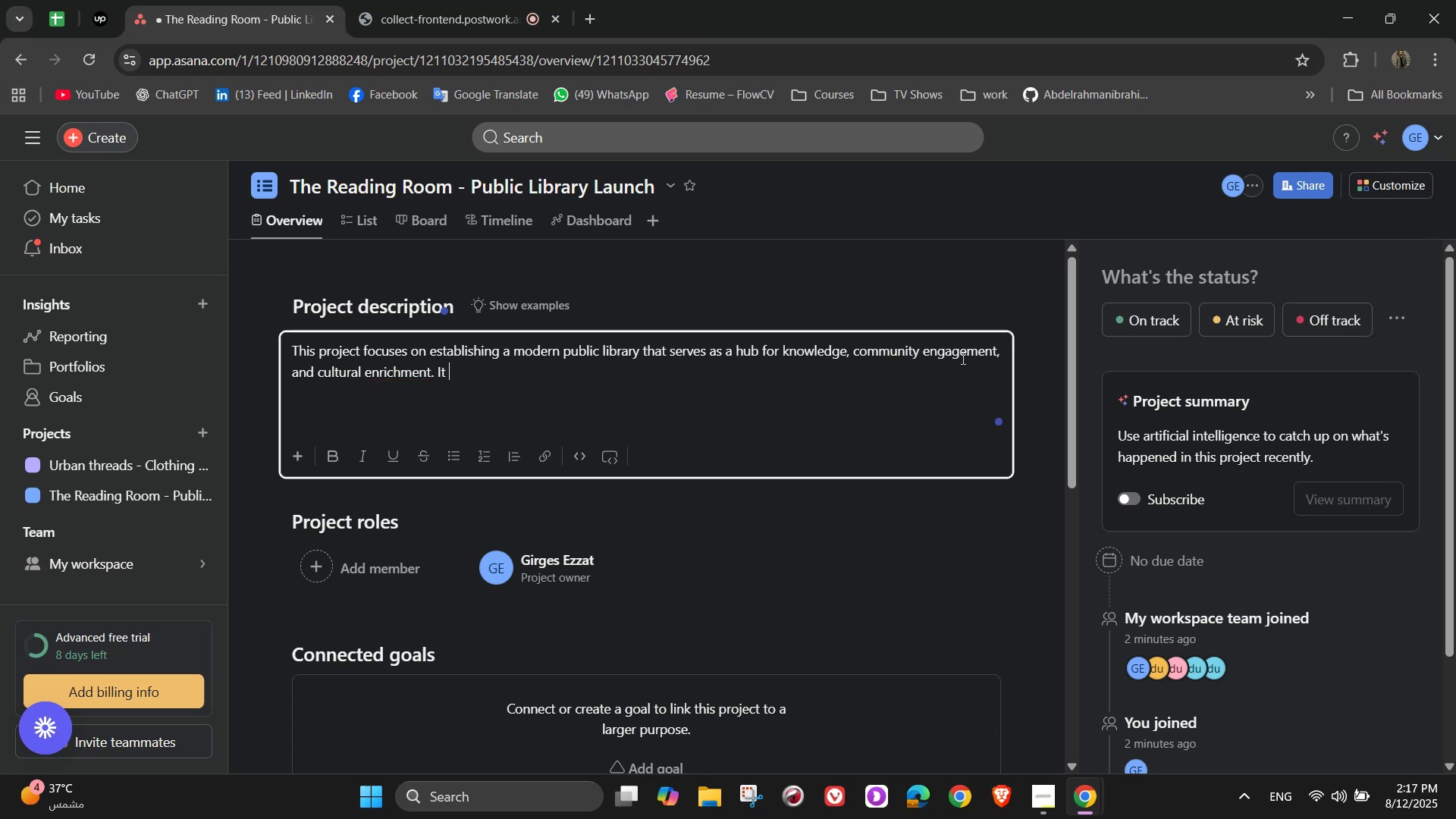 
wait(8.44)
 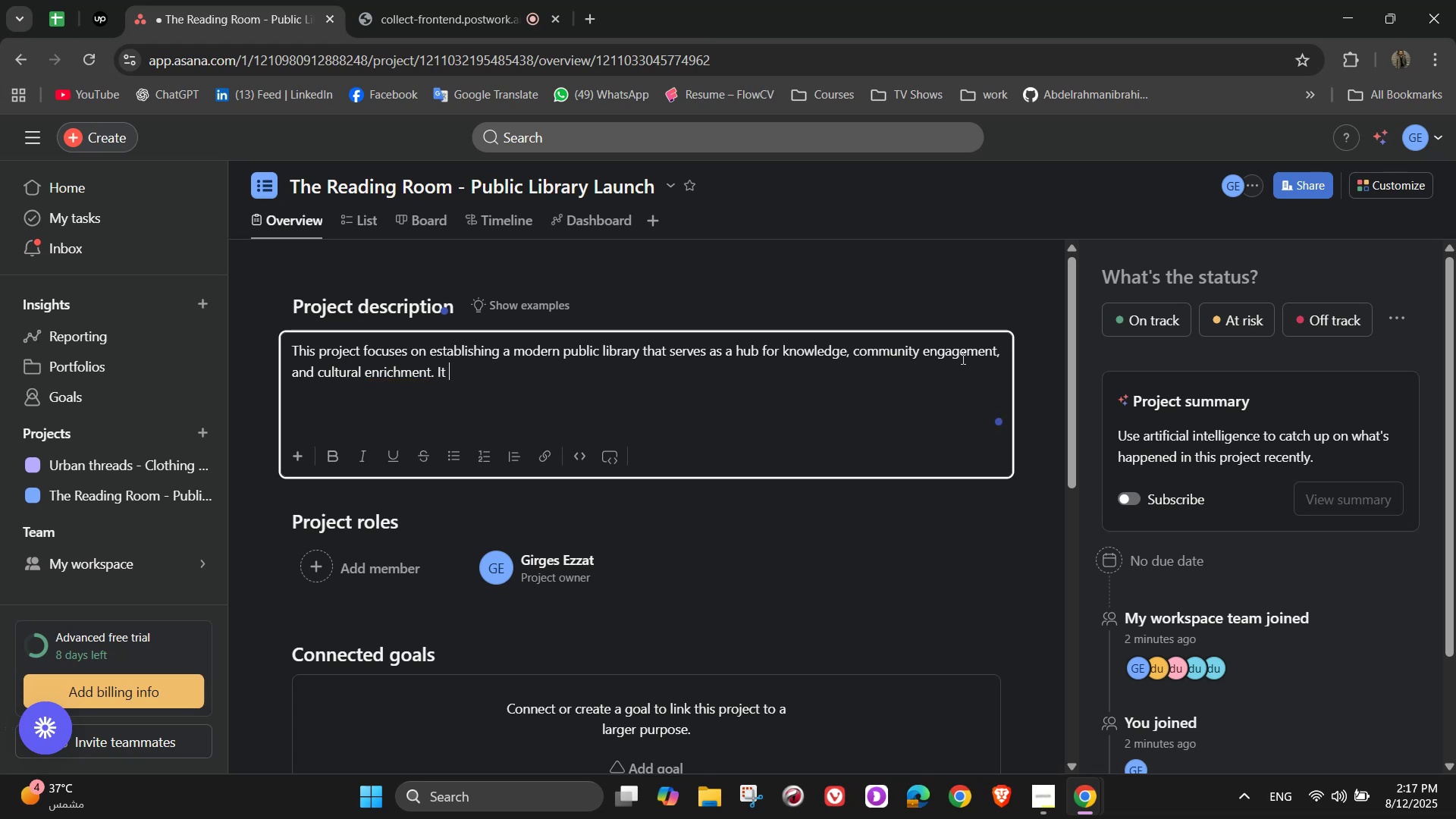 
type(will feature a diverse collection)
 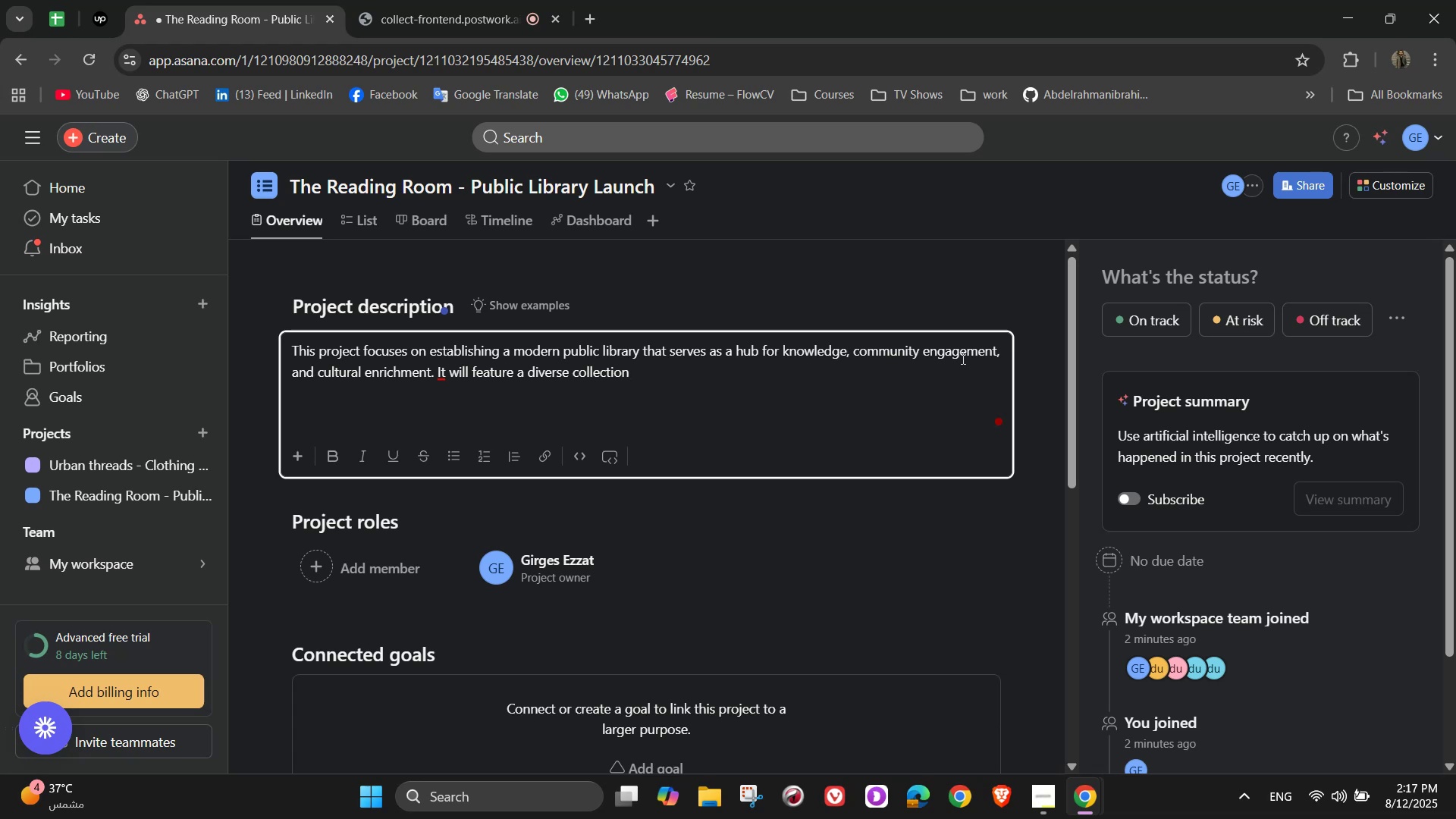 
wait(14.09)
 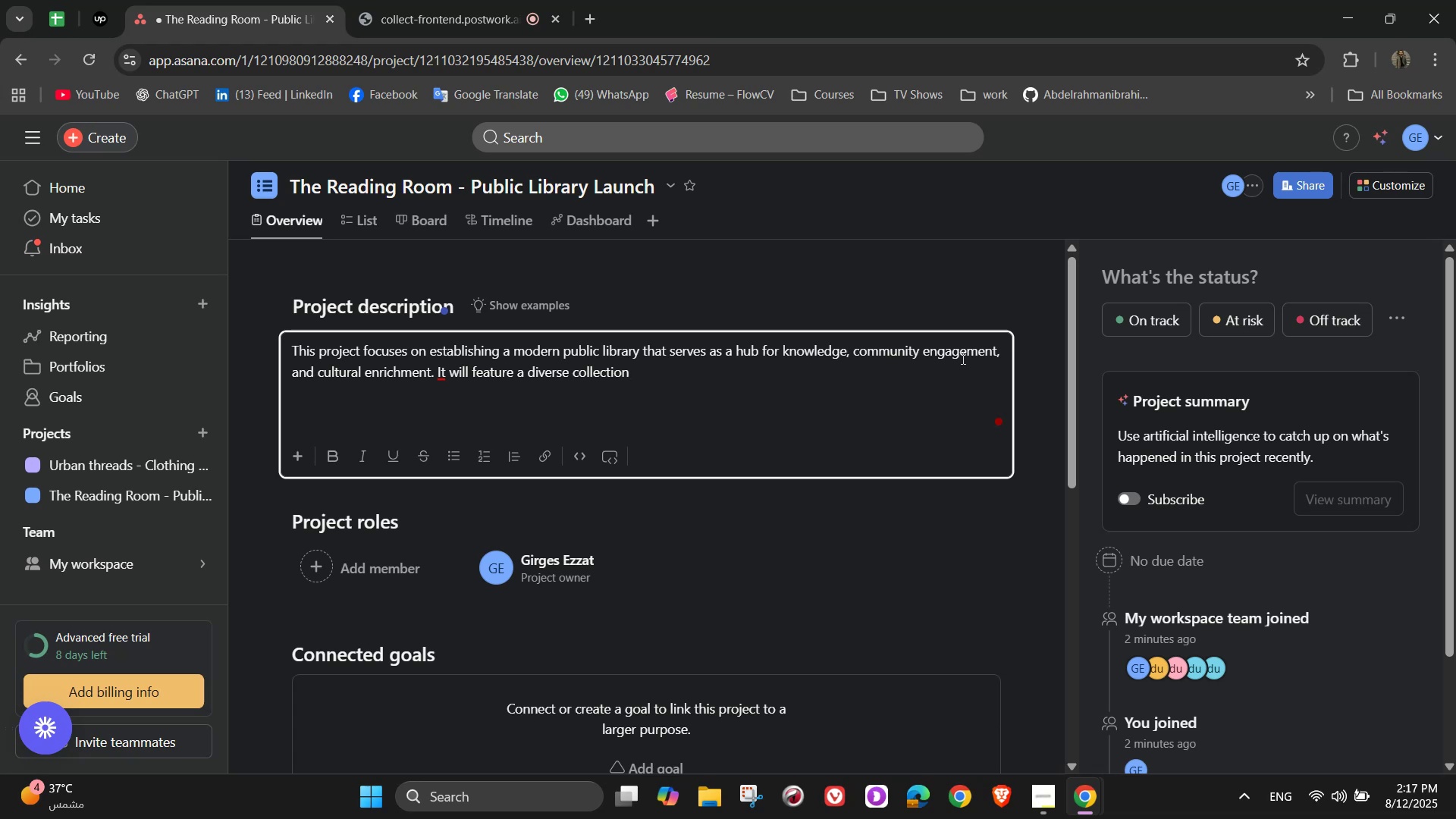 
type( of books, digital resources)
 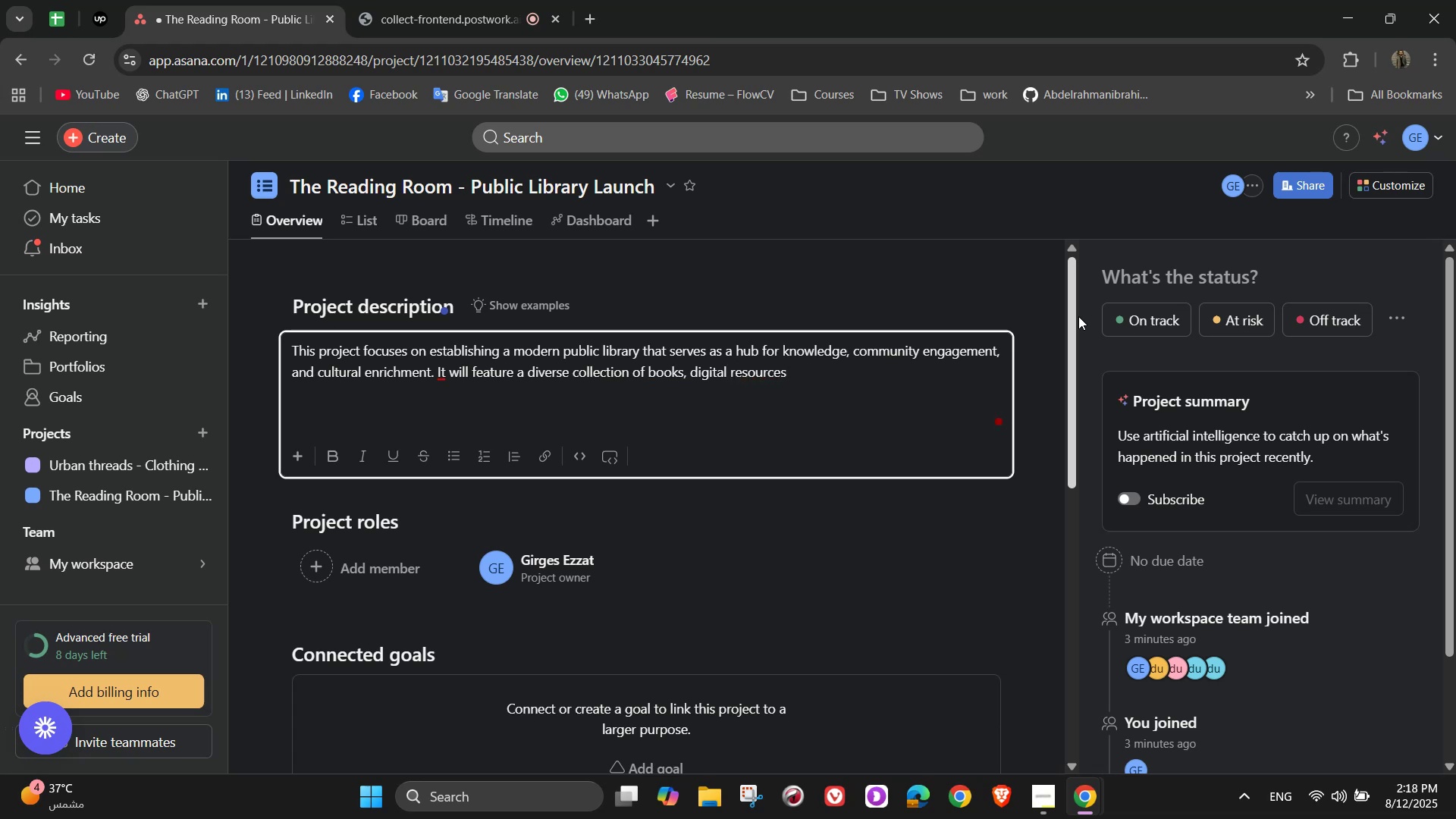 
type(, and )
key(Backspace)
key(Backspace)
key(Backspace)
type(nd learning )
 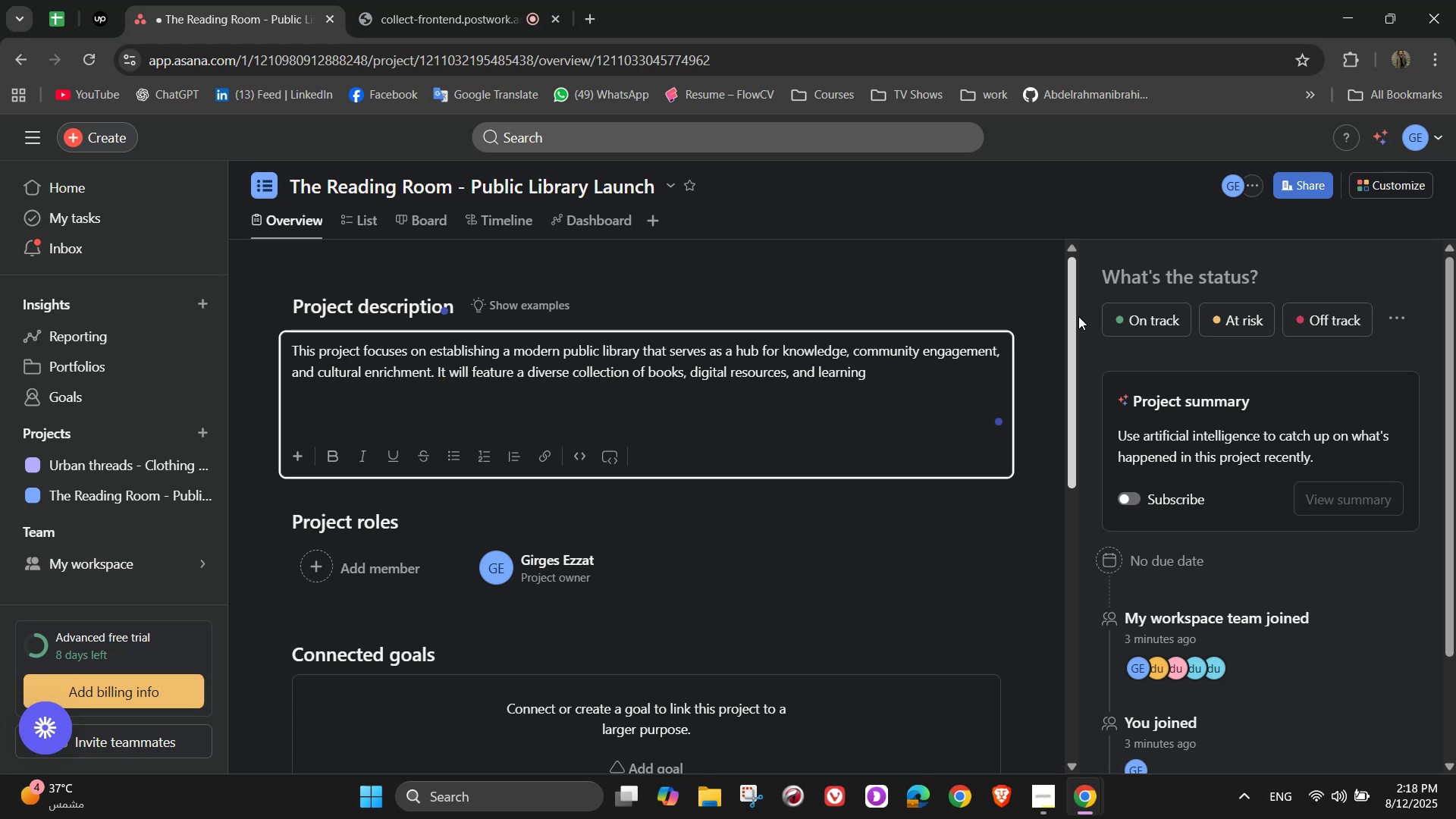 
type(spaces while offering programs that encourage reading and lifelong learning )
key(Backspace)
type(. The project scope )
 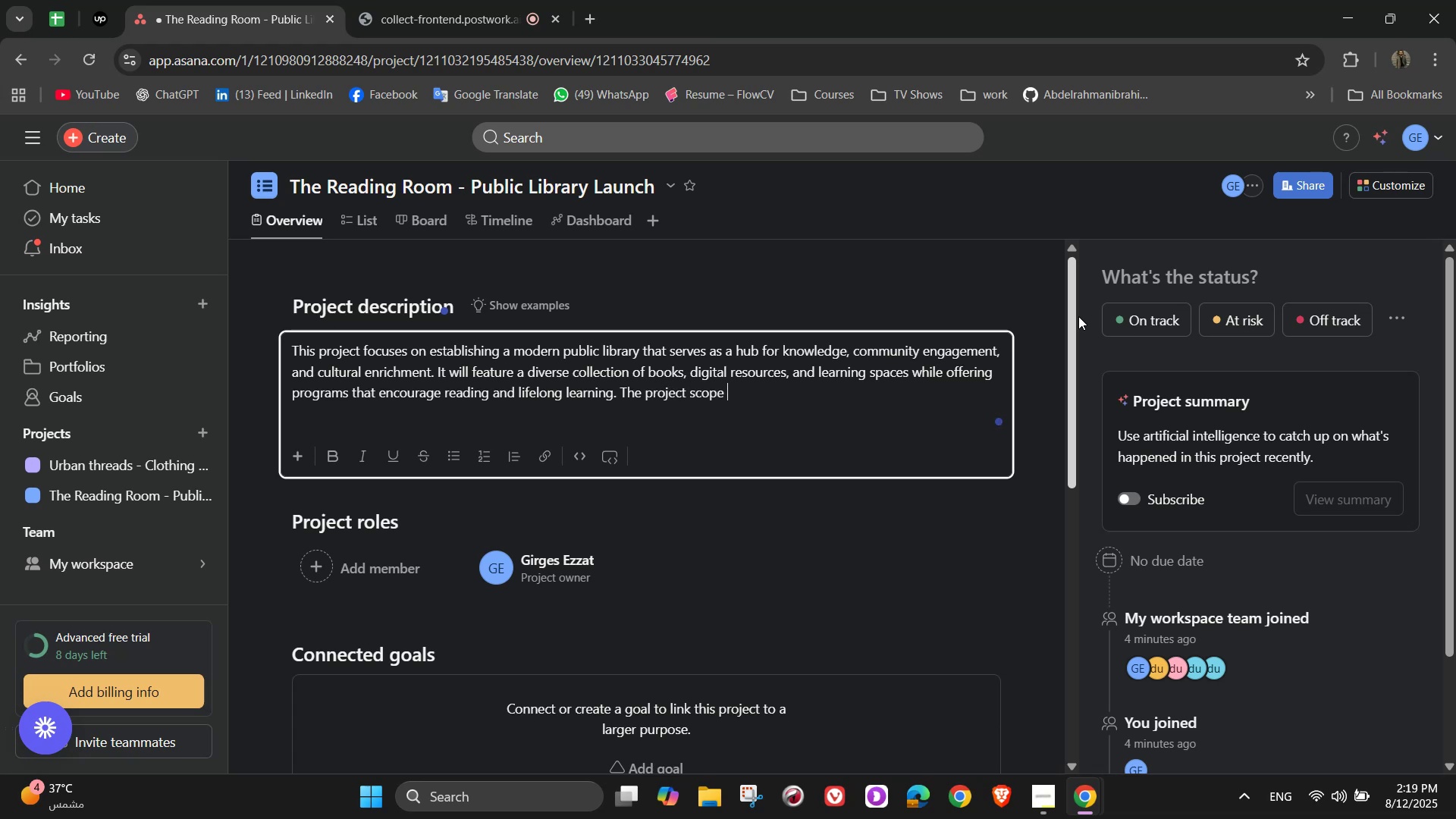 
type(include )
key(Backspace)
type(s location prepa)
 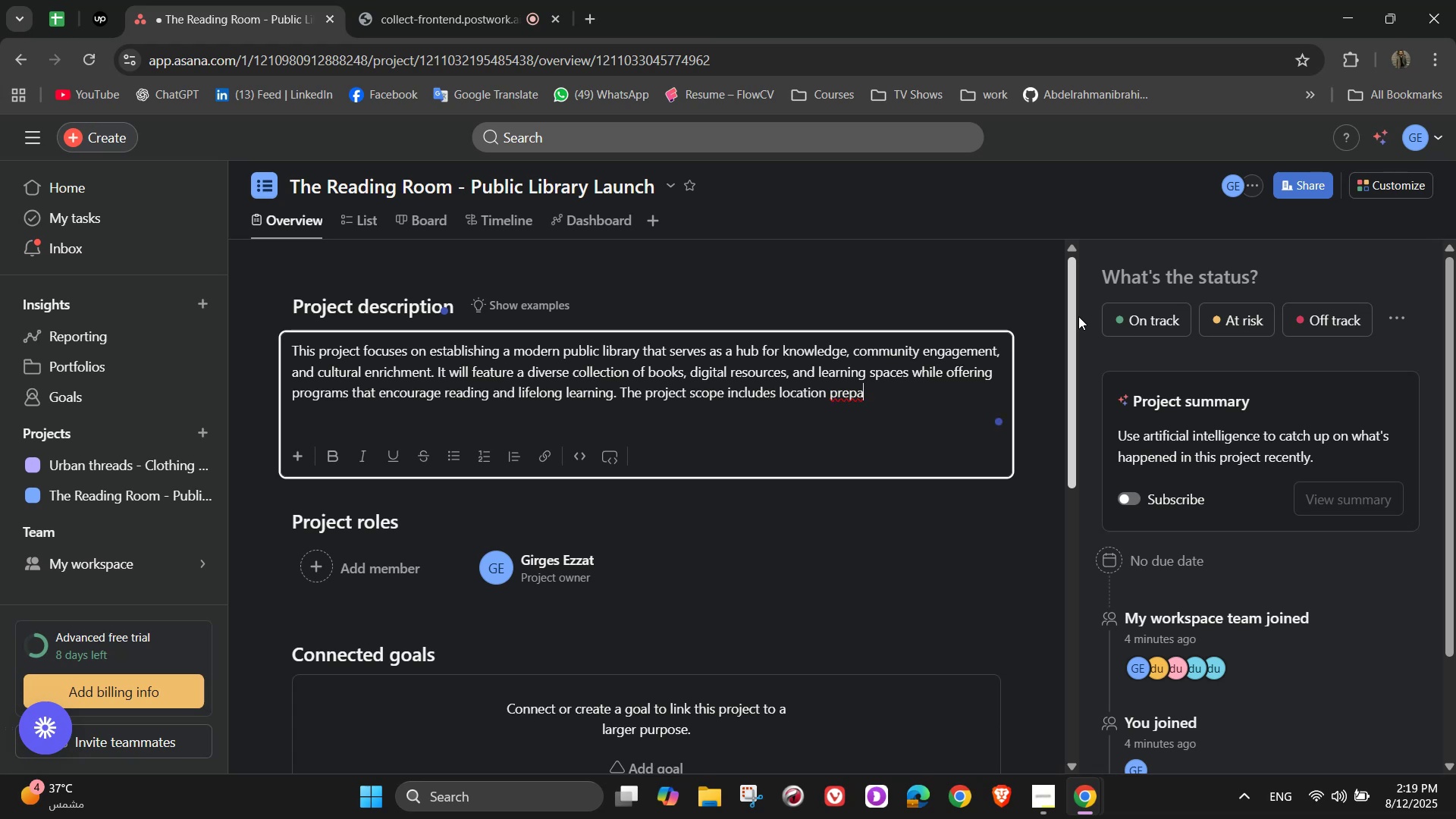 
type(ration, v)
key(Backspace)
type(book acquisition, )
 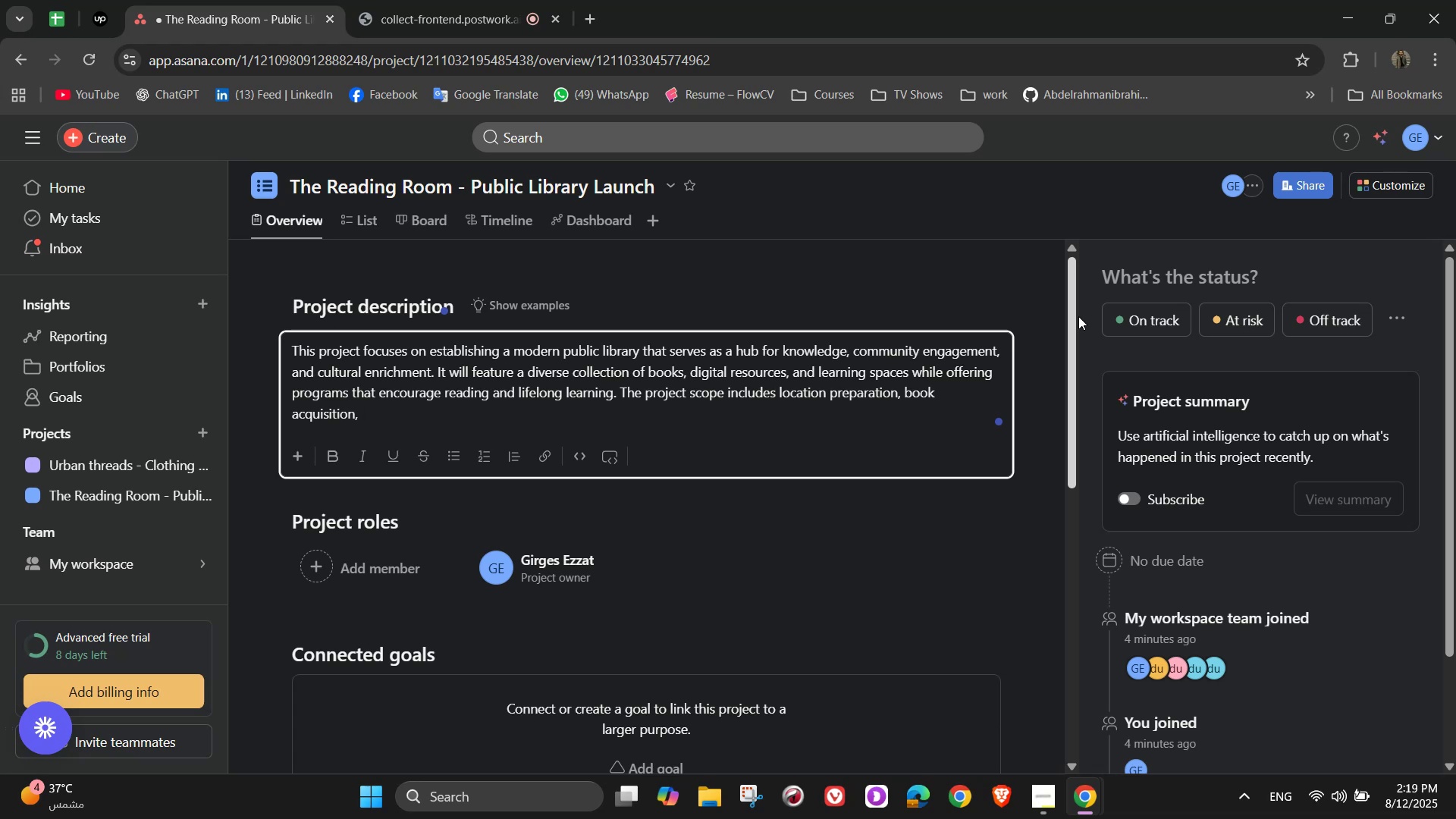 
type(infrastructure)
 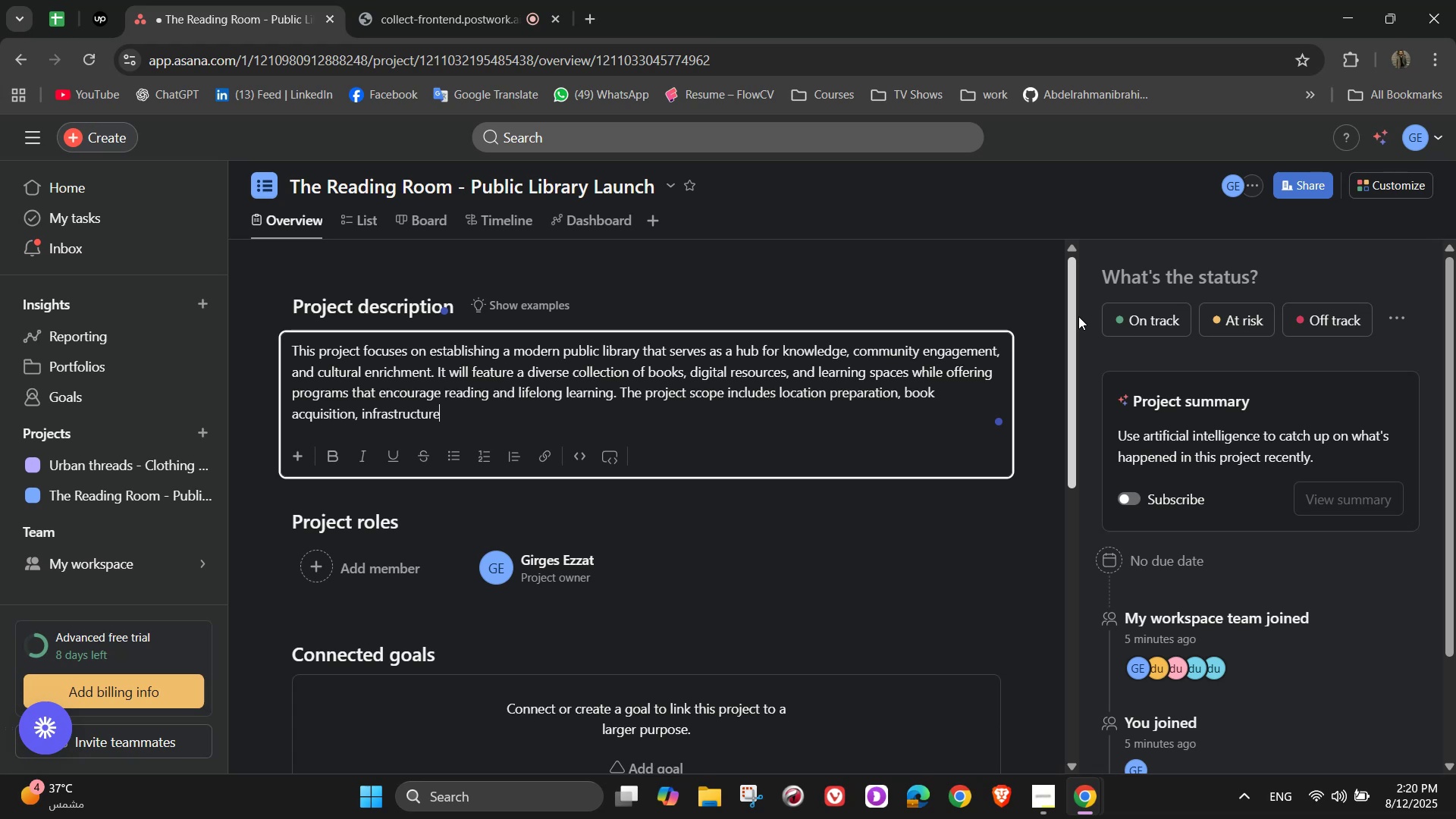 
wait(8.29)
 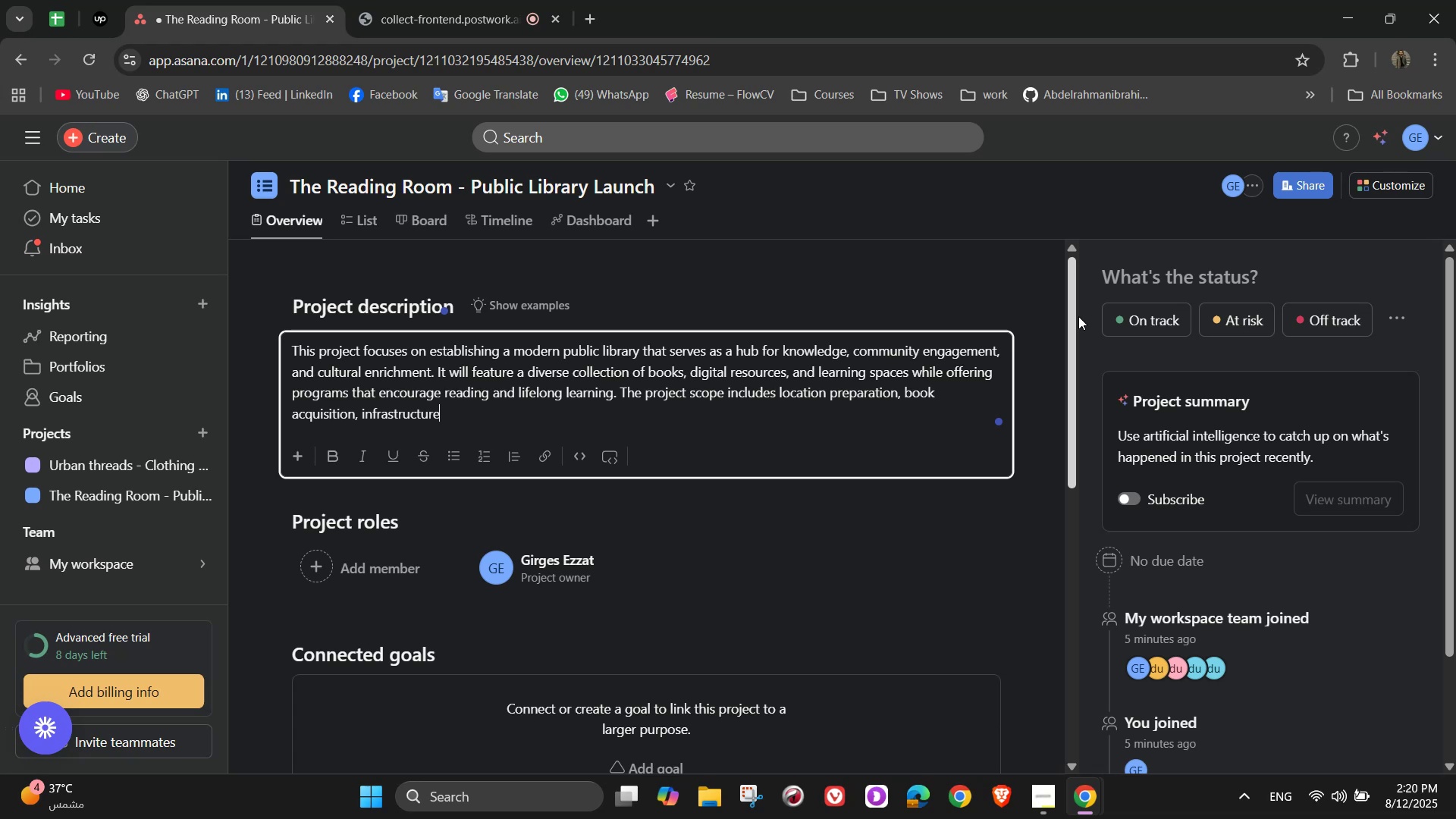 
type( setup, branding )
key(Backspace)
type(, )
 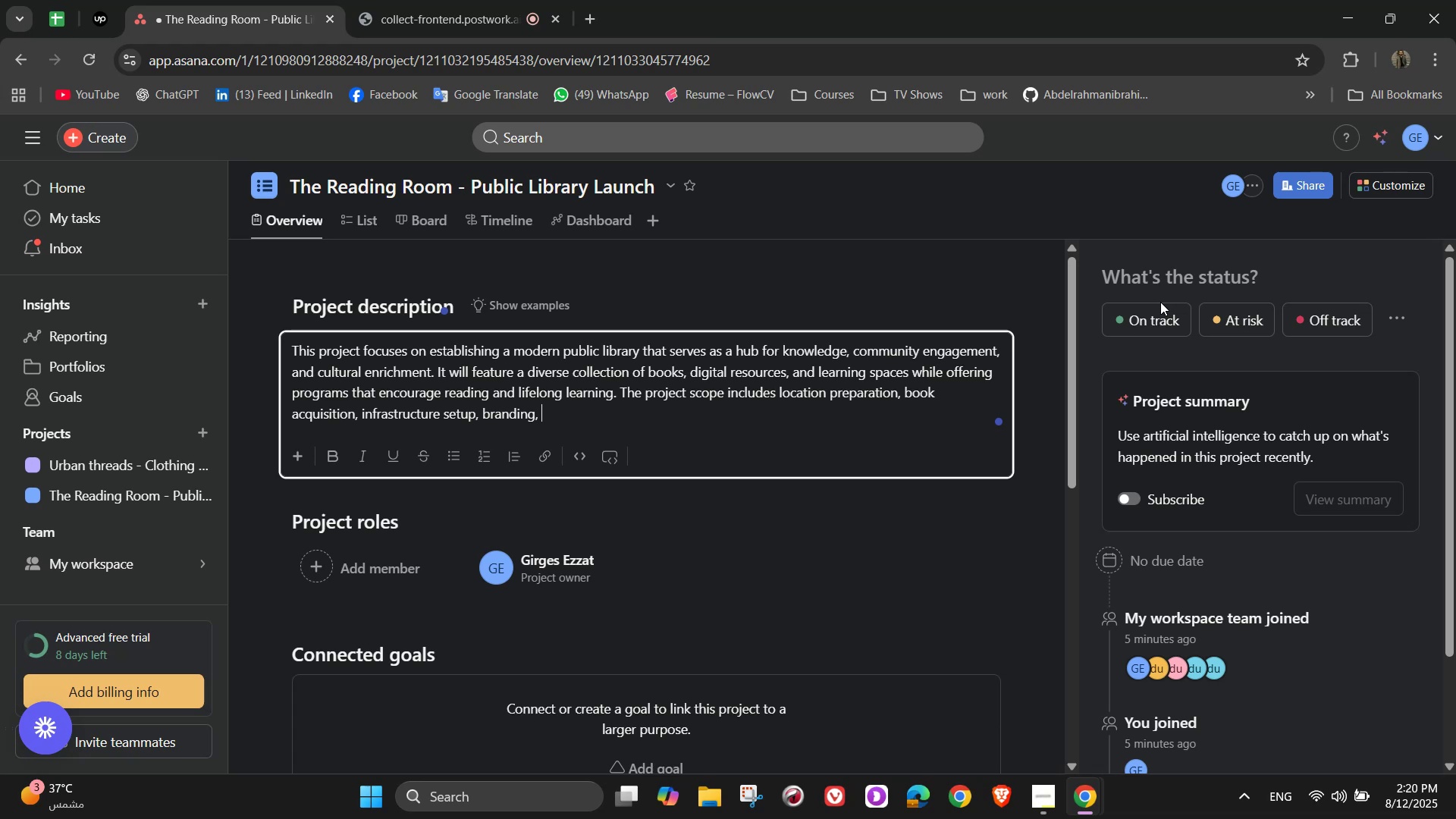 
wait(7.49)
 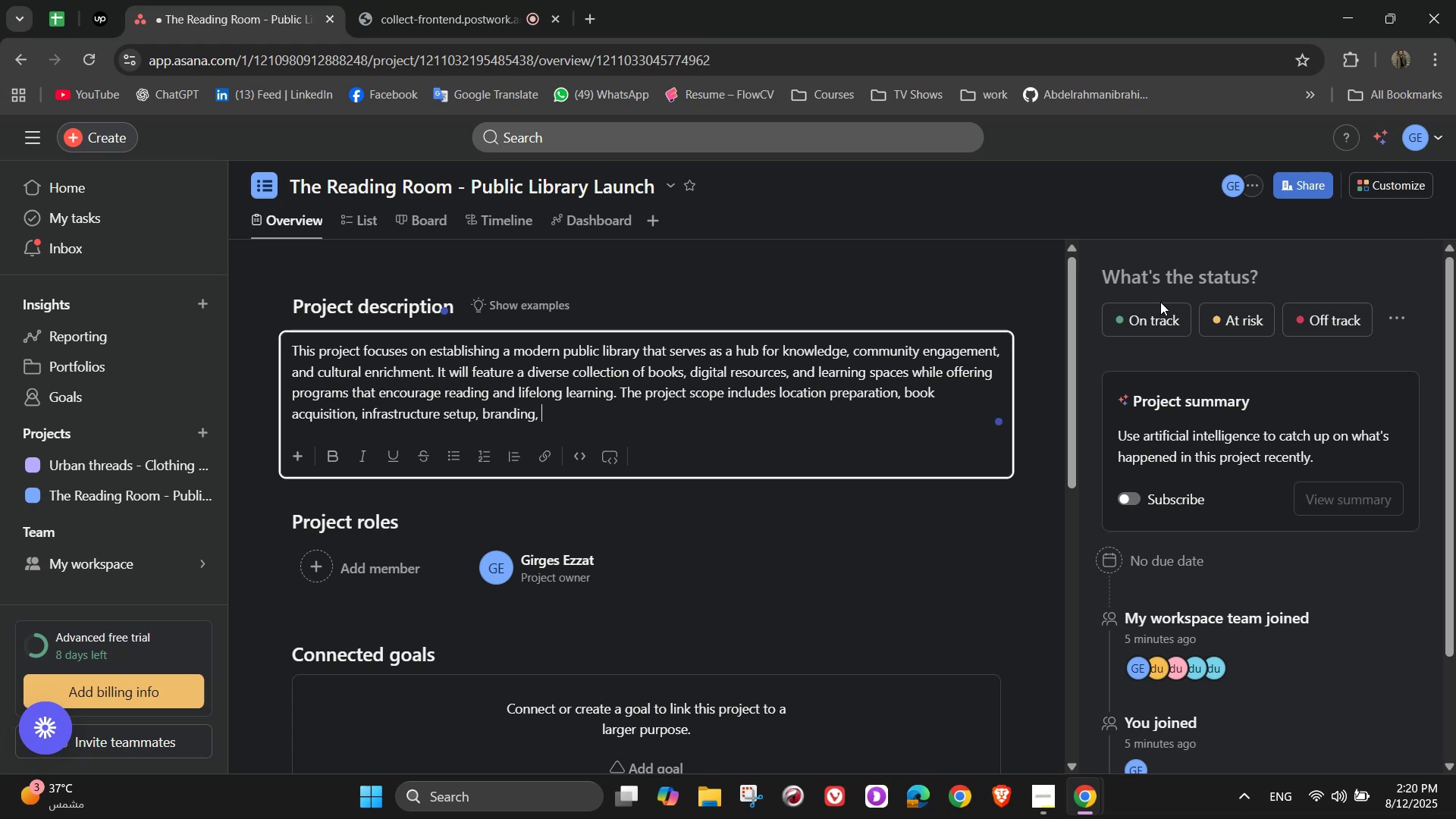 
key(S)
 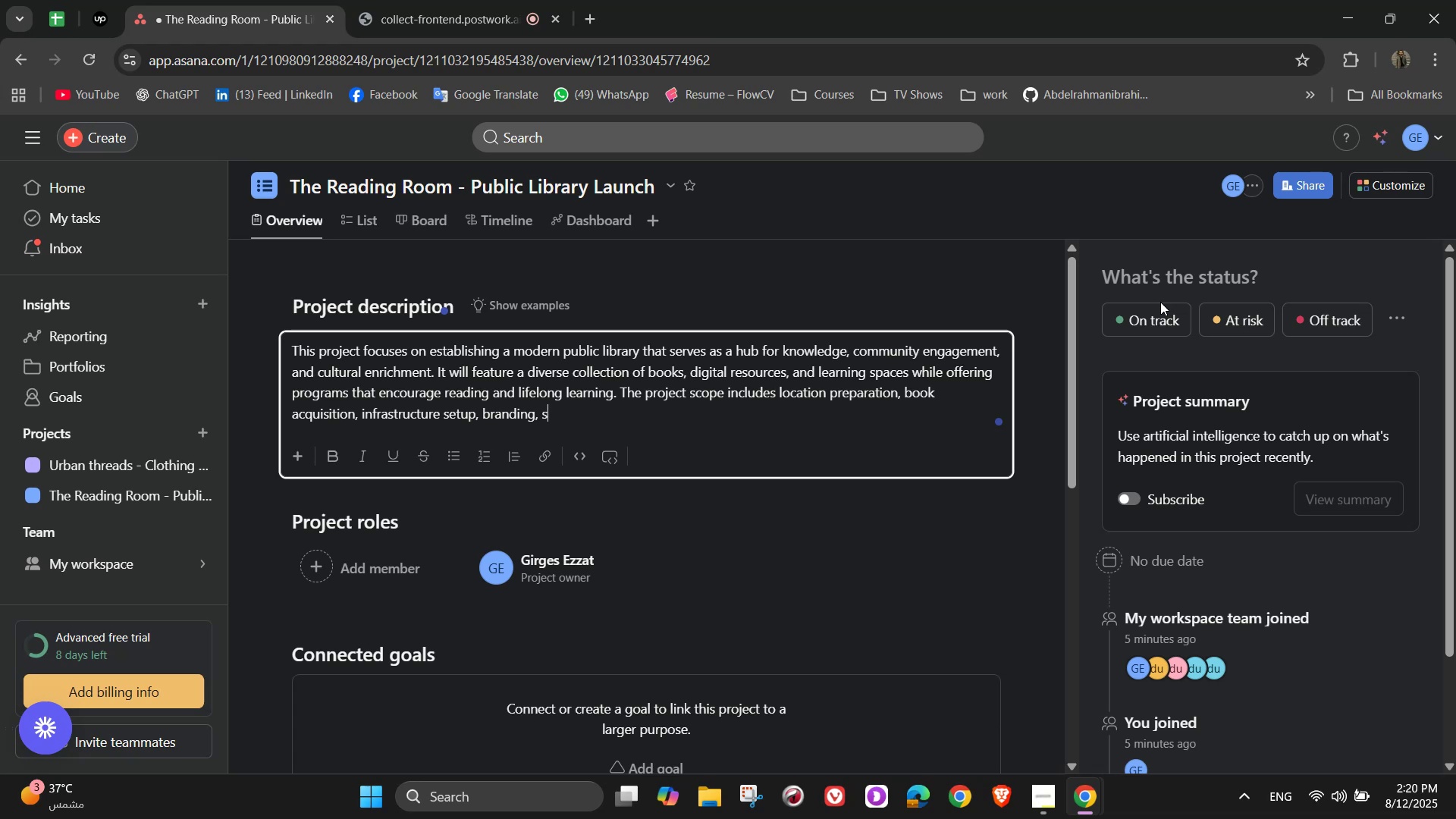 
key(Backspace)
 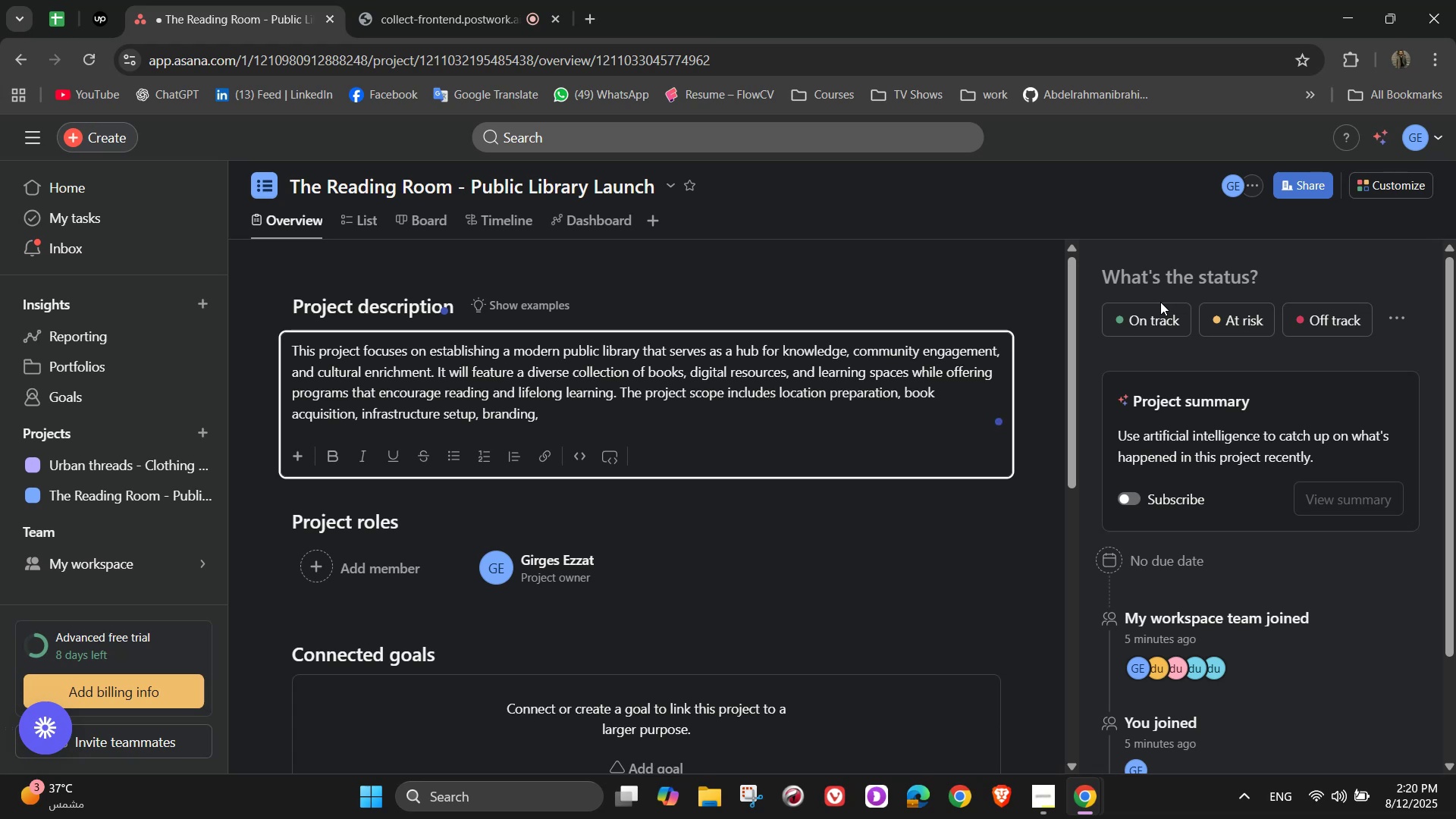 
type(community )
 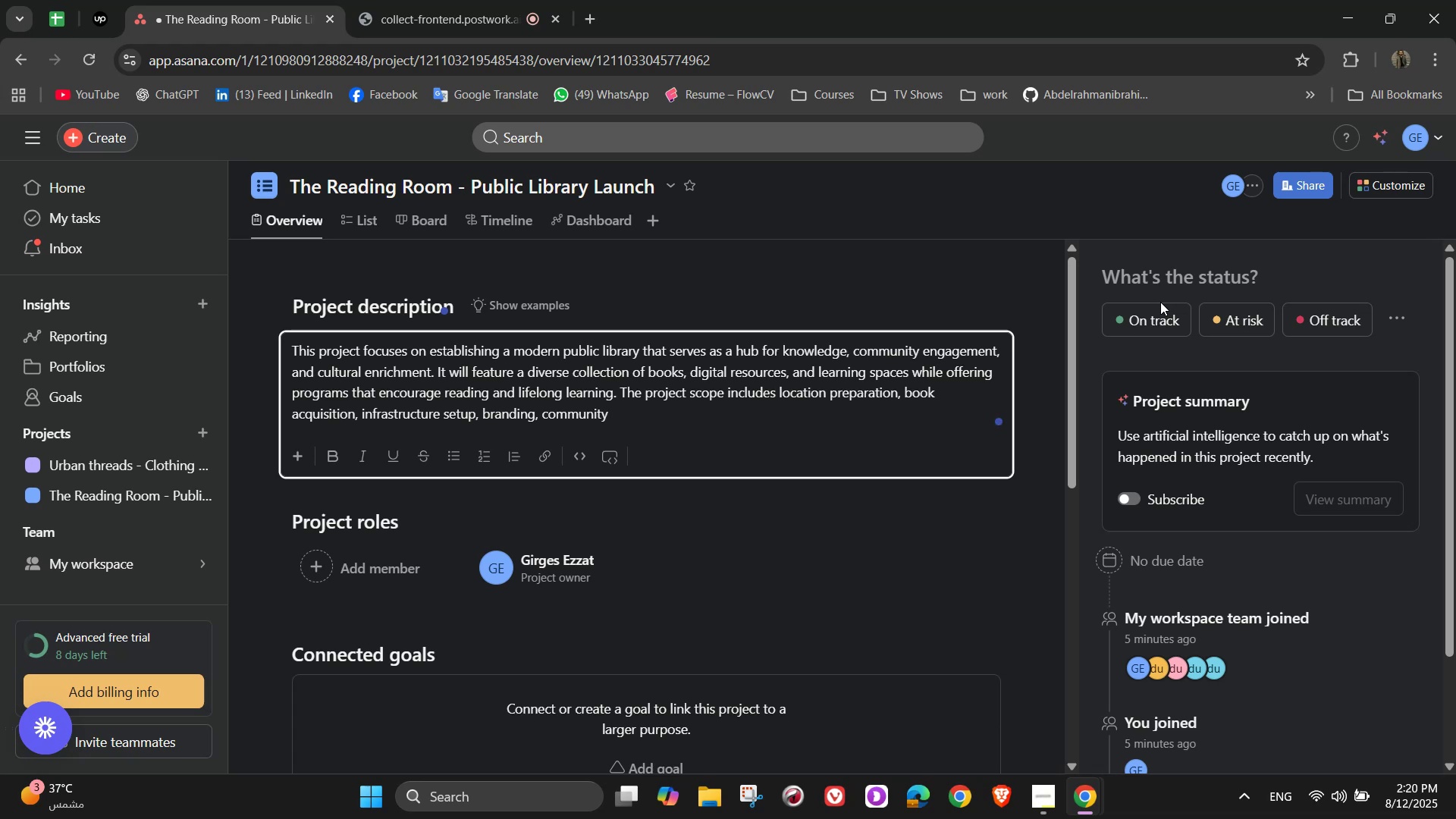 
wait(5.66)
 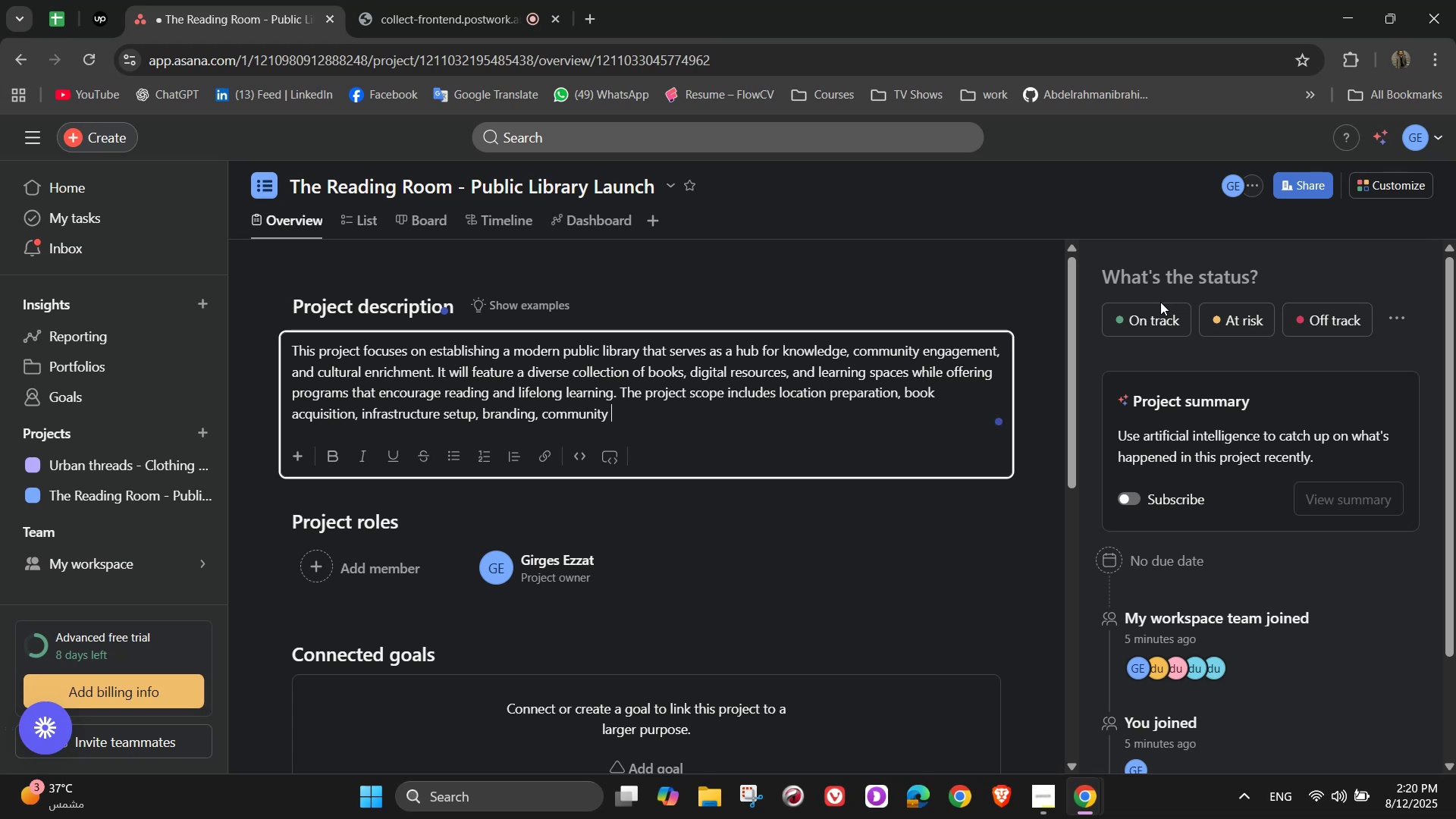 
type( )
key(Backspace)
type(outrec)
key(Backspace)
type(ach, staffing and launch activities)
 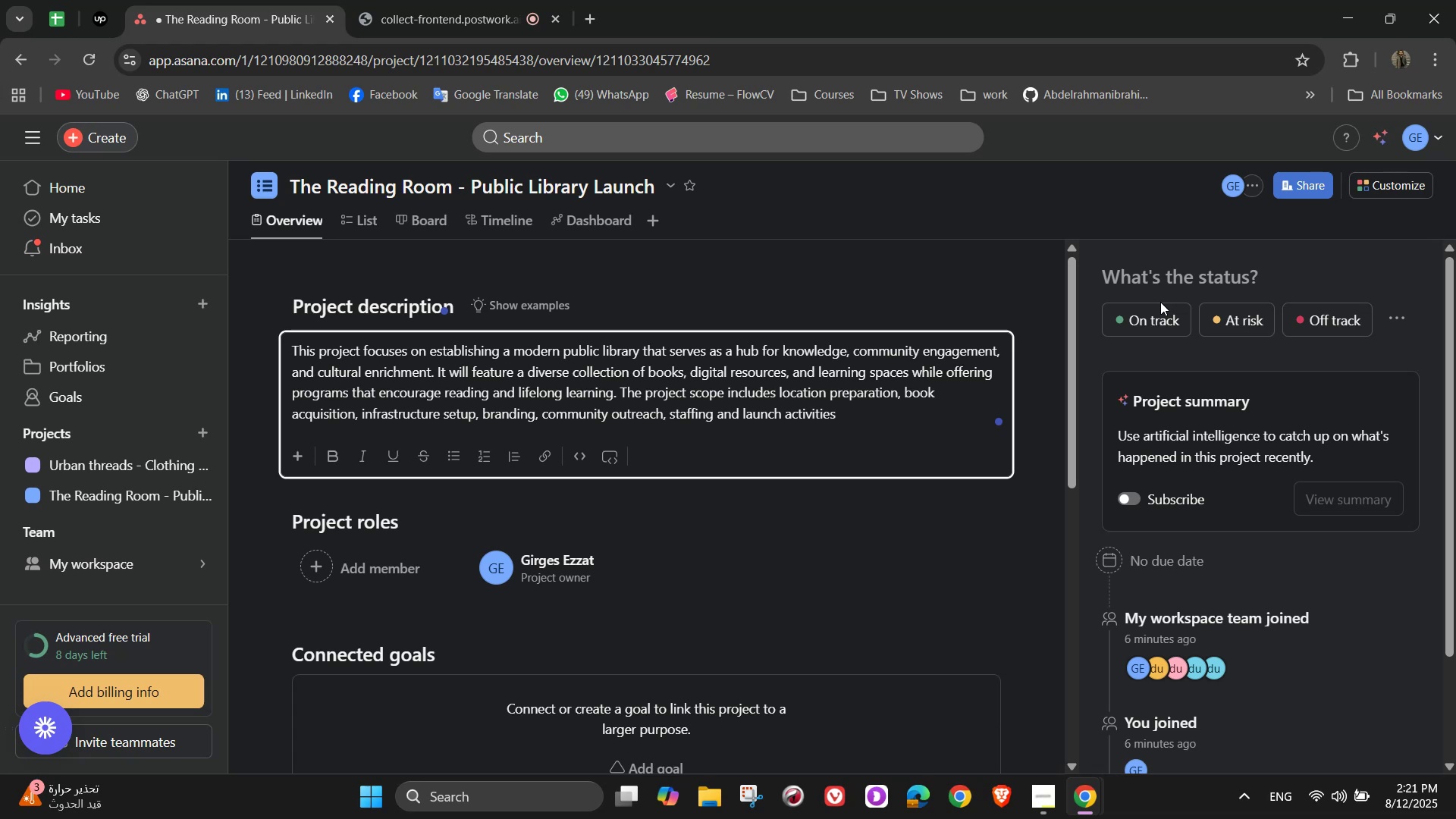 
wait(16.25)
 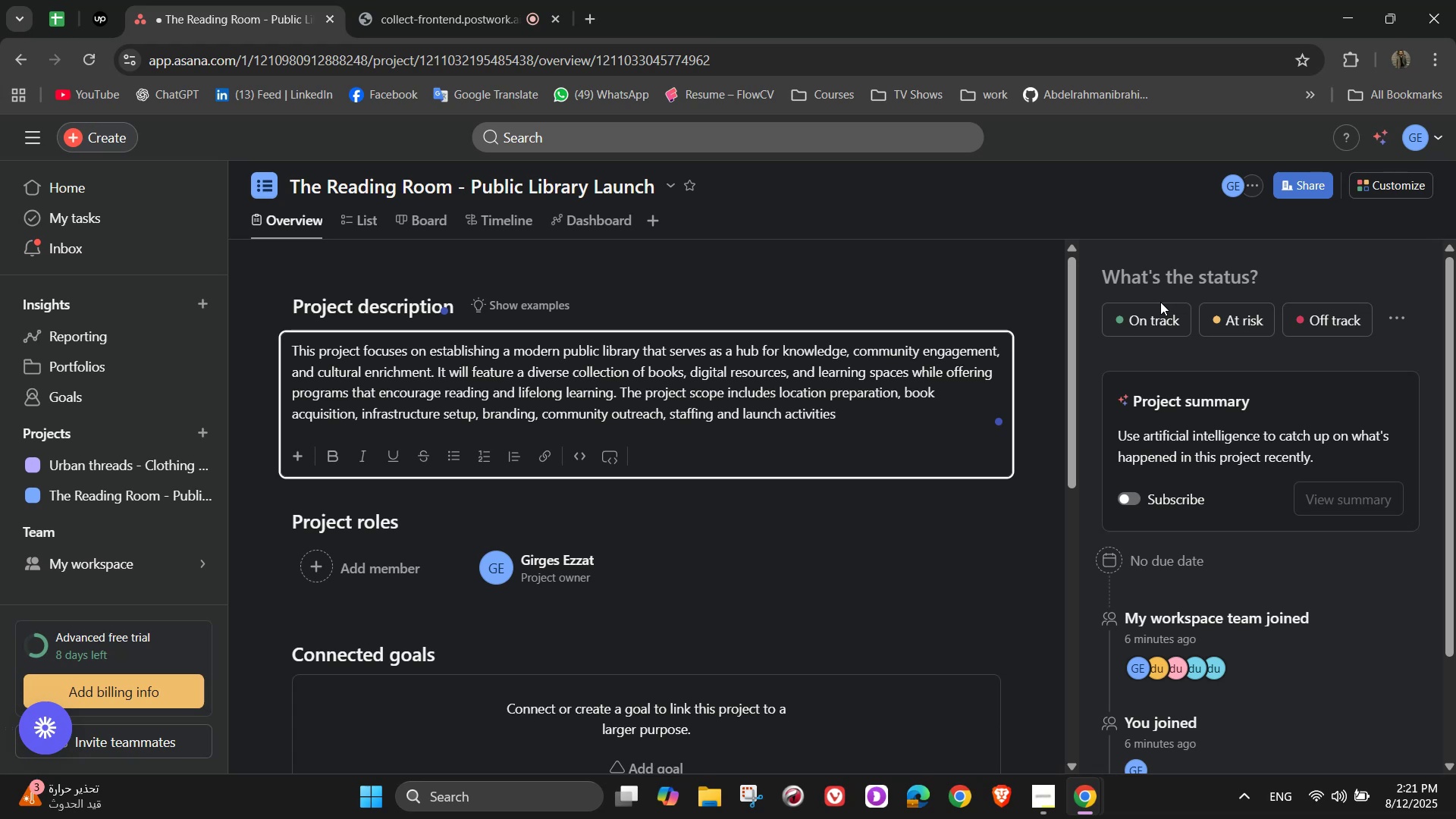 
scroll: coordinate [740, 381], scroll_direction: down, amount: 3.0
 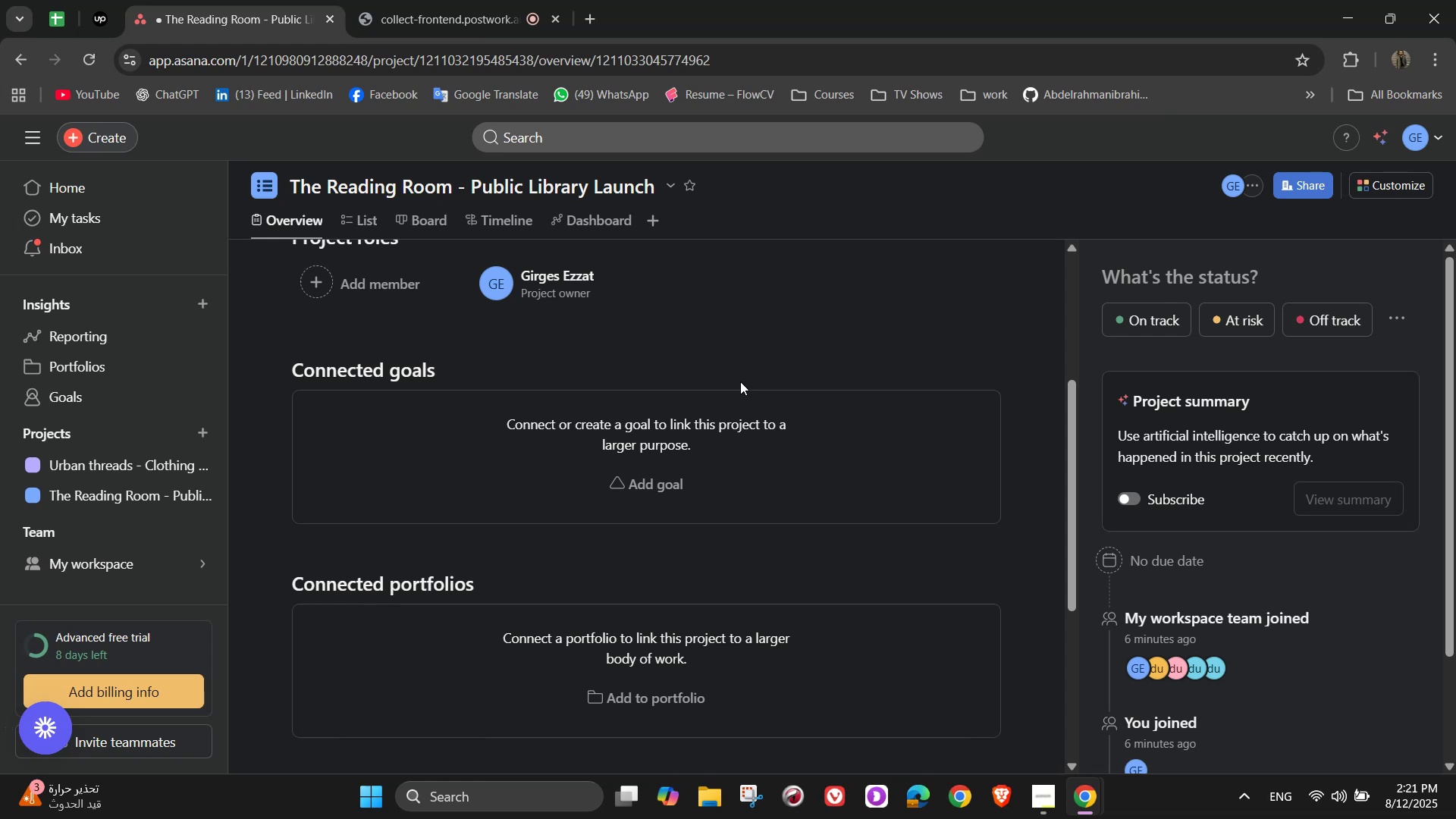 
left_click([654, 485])
 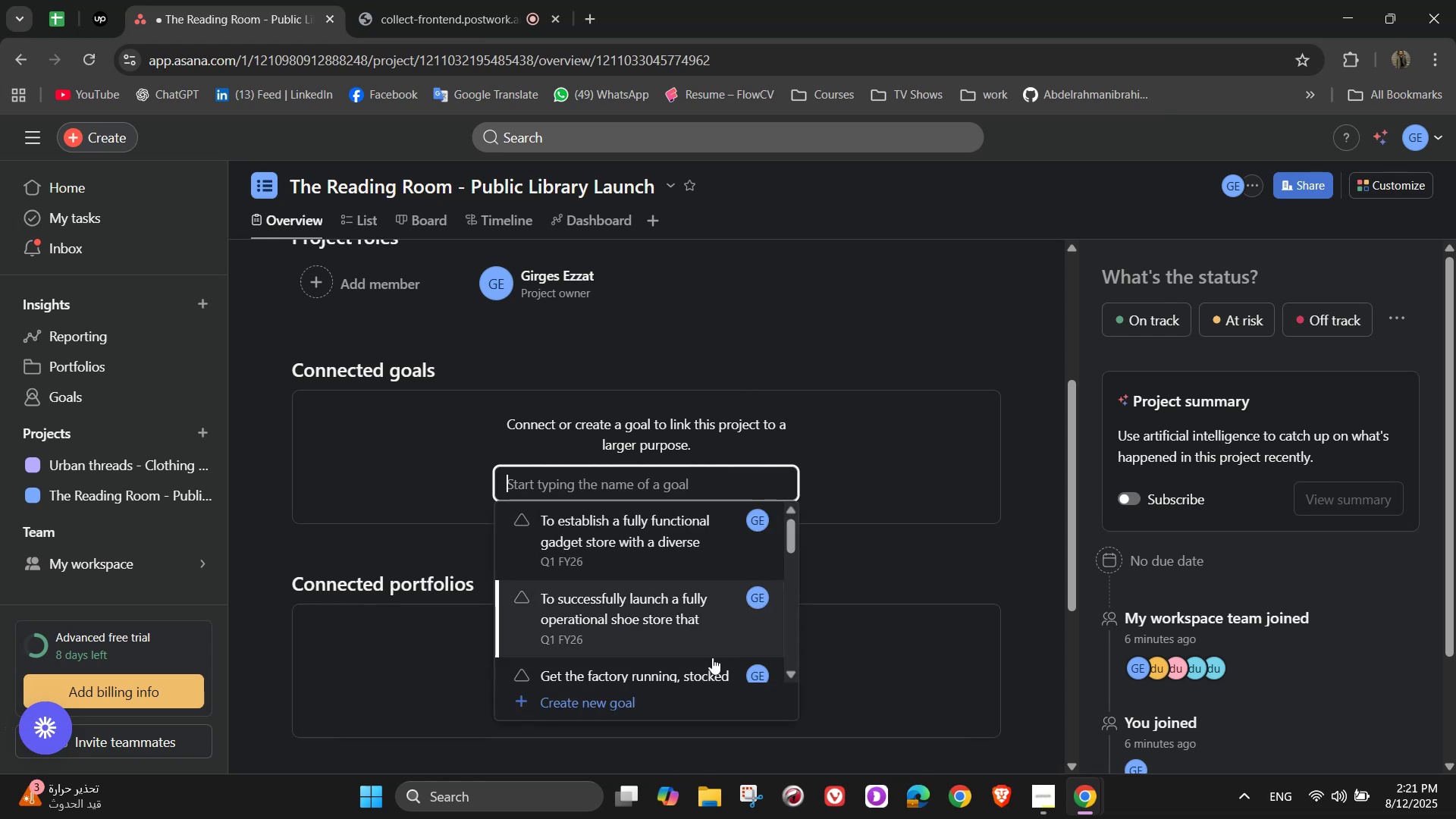 
left_click([689, 701])
 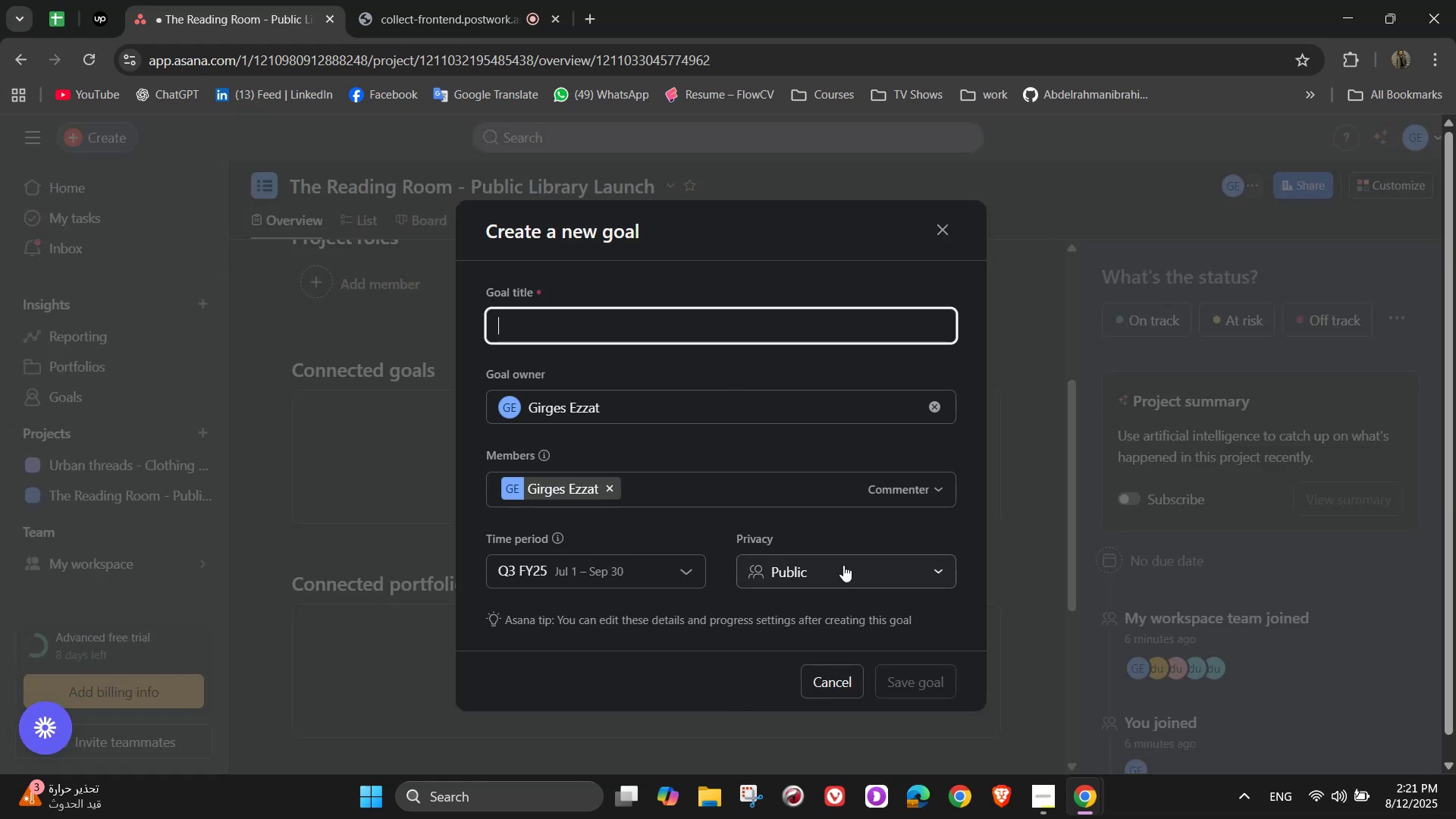 
type(To open a fully rquipped )
key(Backspace)
key(Backspace)
key(Backspace)
type(equipped library that provide fe)
key(Backspace)
type(ree and r)
key(Backspace)
type(accessible aedu)
key(Backspace)
key(Backspace)
key(Backspace)
key(Backspace)
type(educational resources, fosters al)
key(Backspace)
type( love of reading, and becomes a trusted community space fore)
key(Backspace)
type( learning and collaboration)
 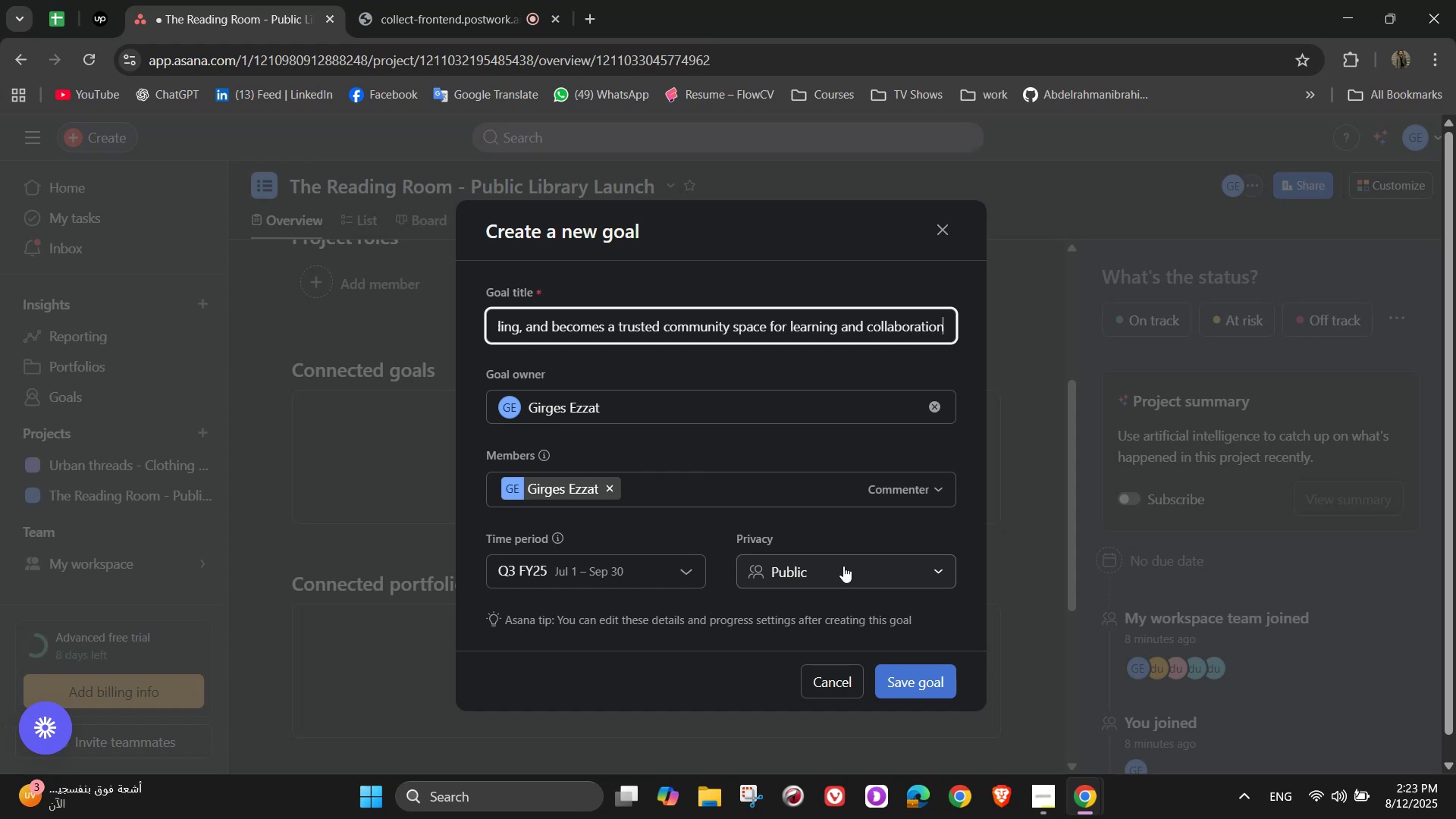 
wait(9.19)
 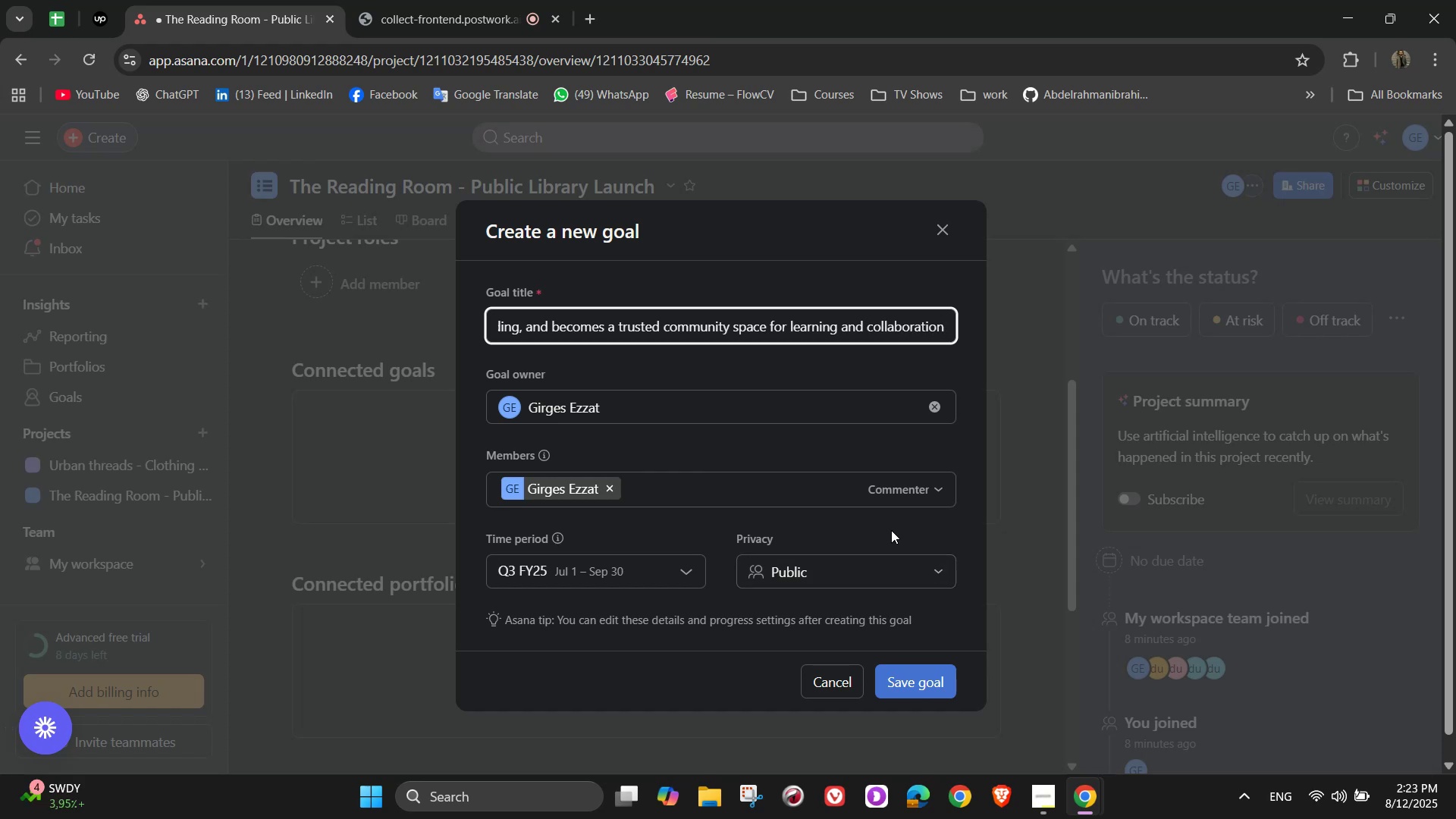 
scroll: coordinate [774, 409], scroll_direction: down, amount: 6.0
 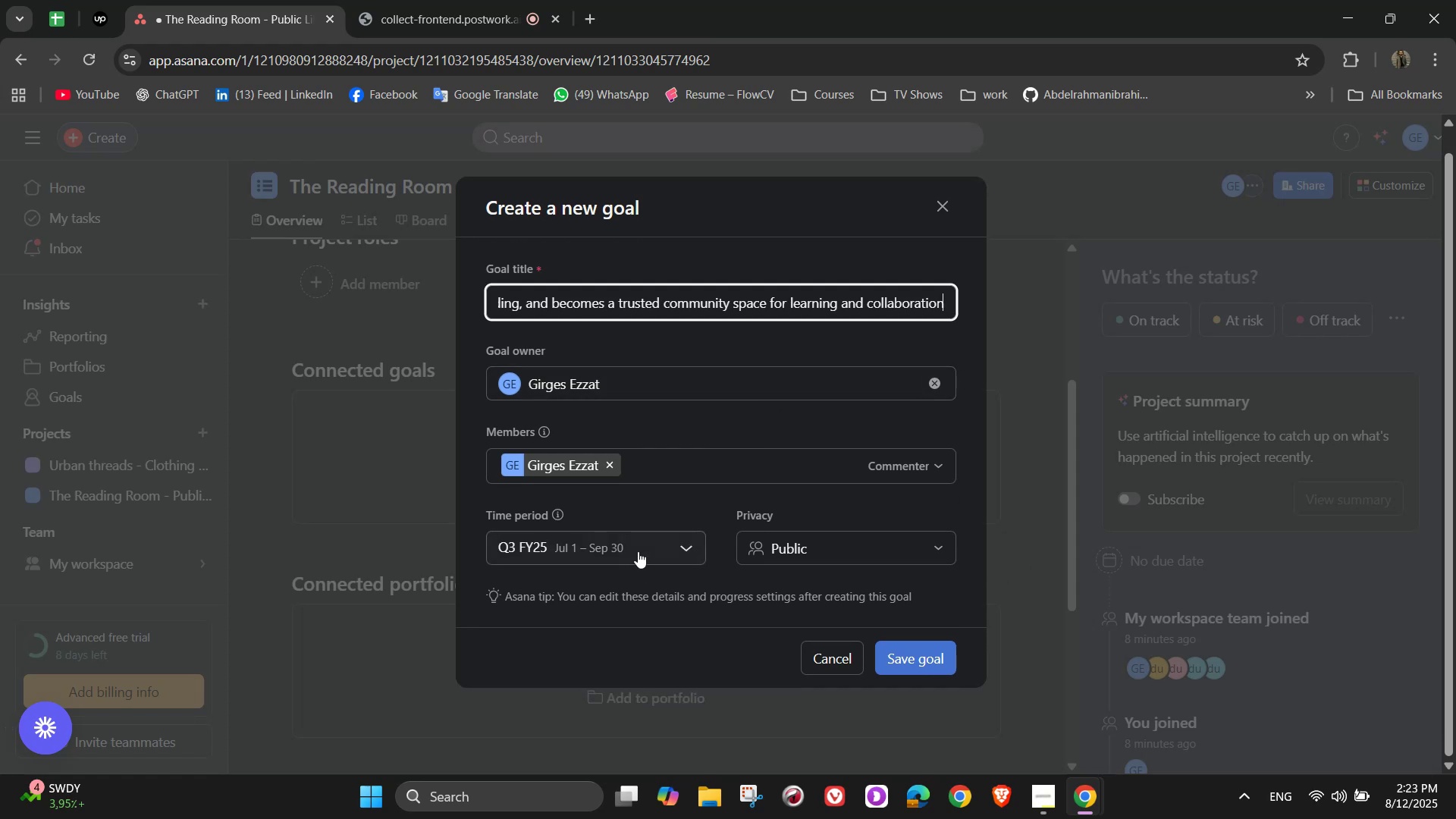 
left_click([637, 541])
 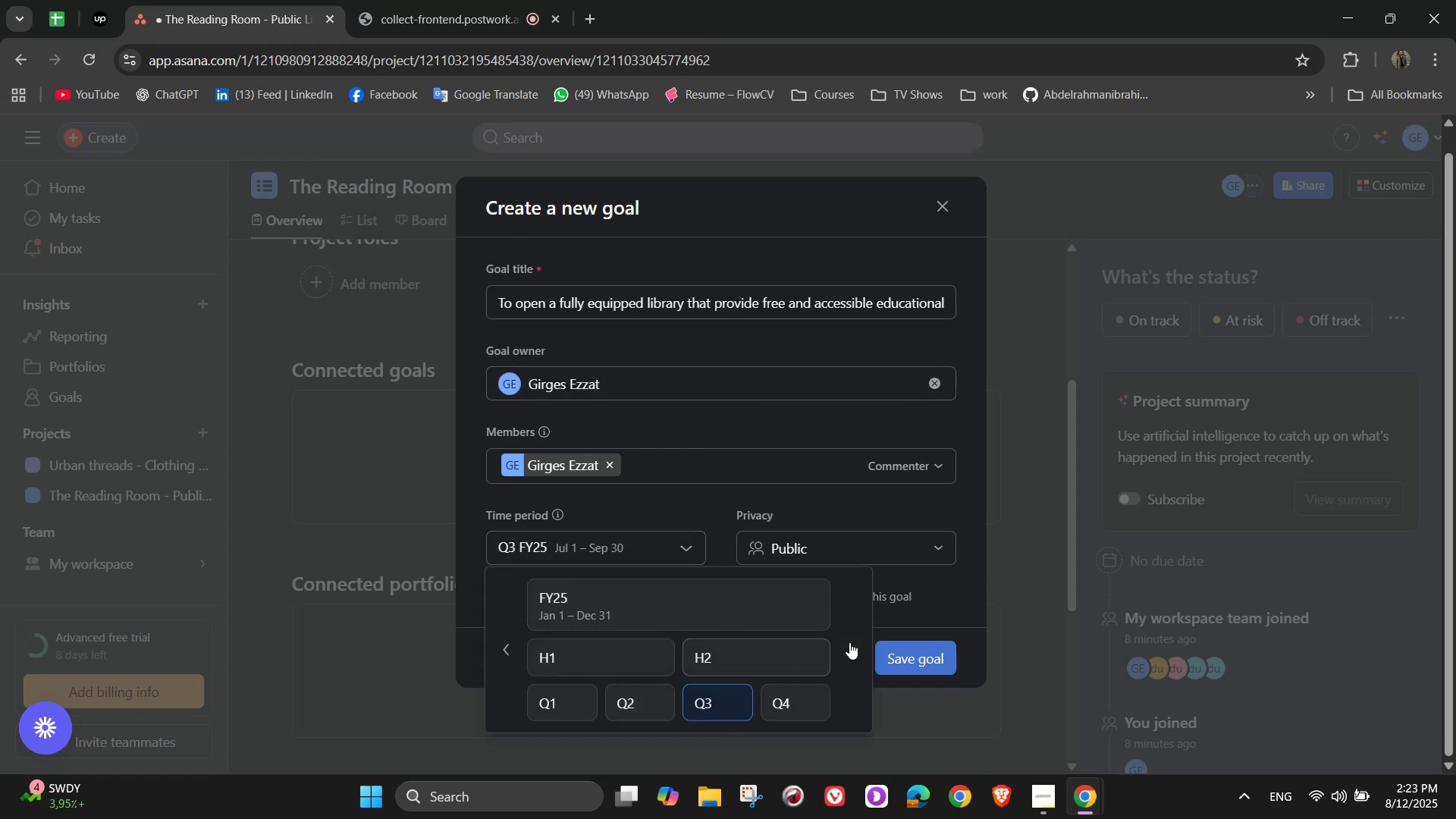 
left_click([857, 642])
 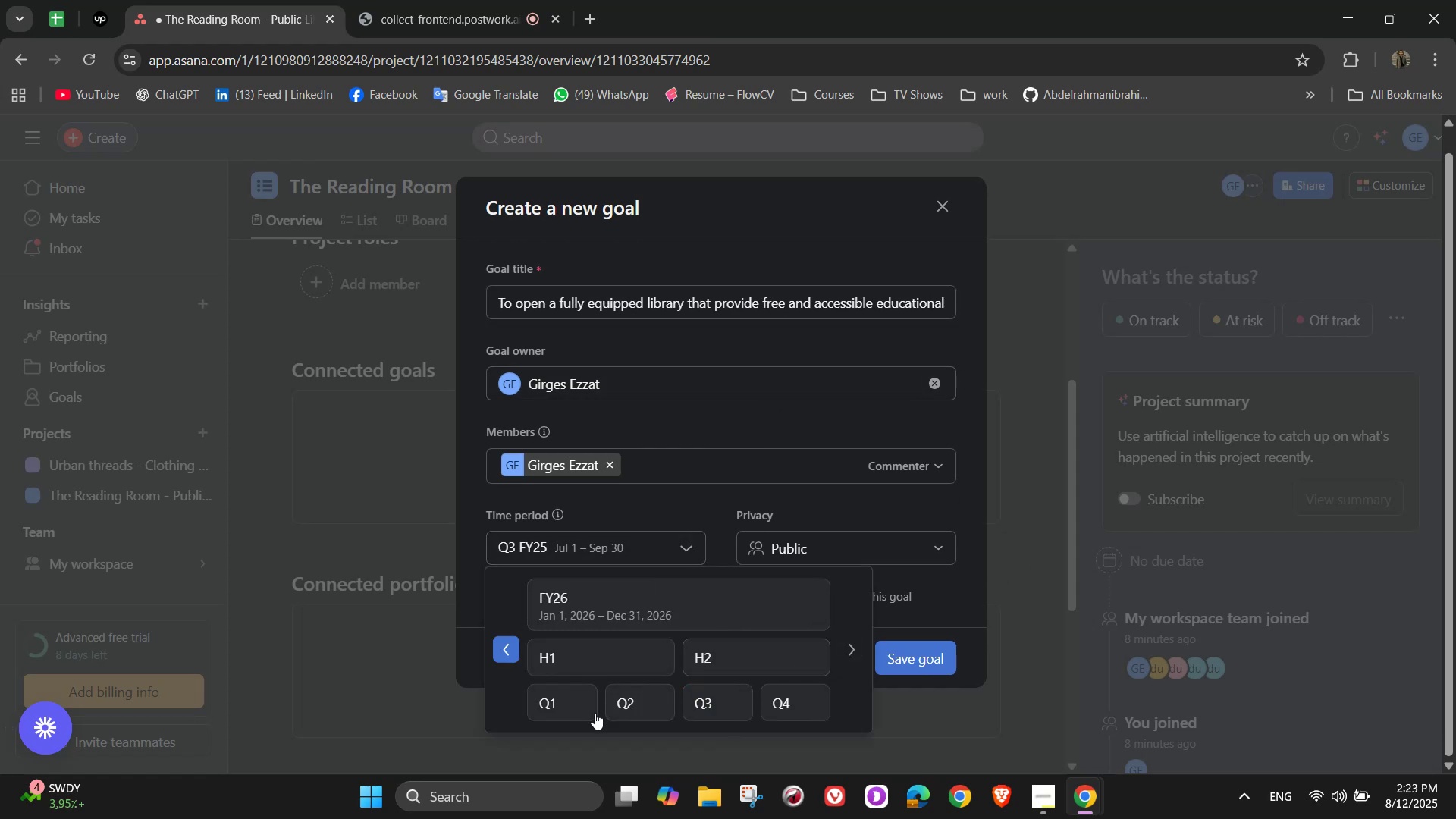 
left_click([563, 710])
 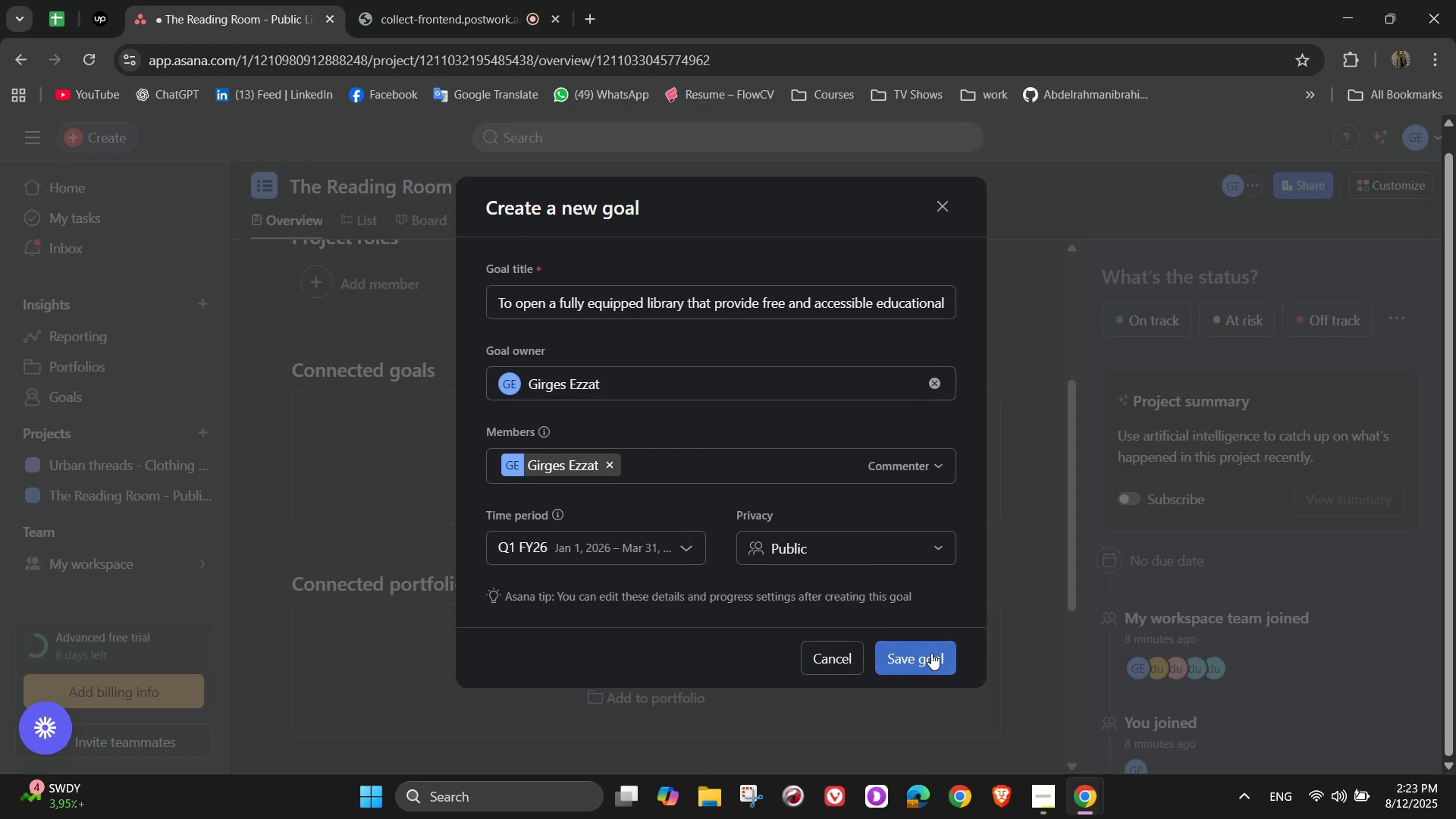 
left_click([931, 653])
 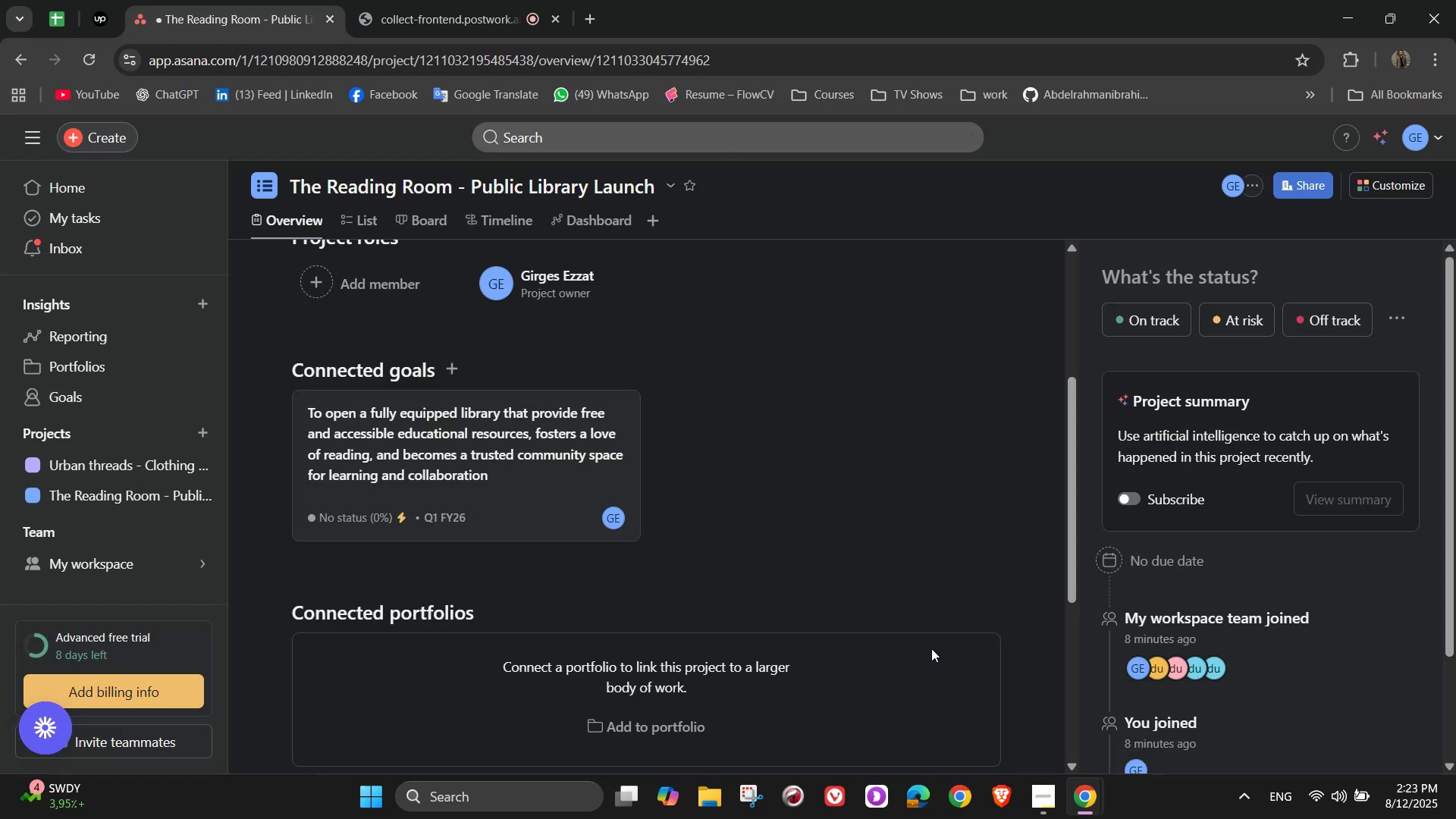 
scroll: coordinate [824, 548], scroll_direction: down, amount: 8.0
 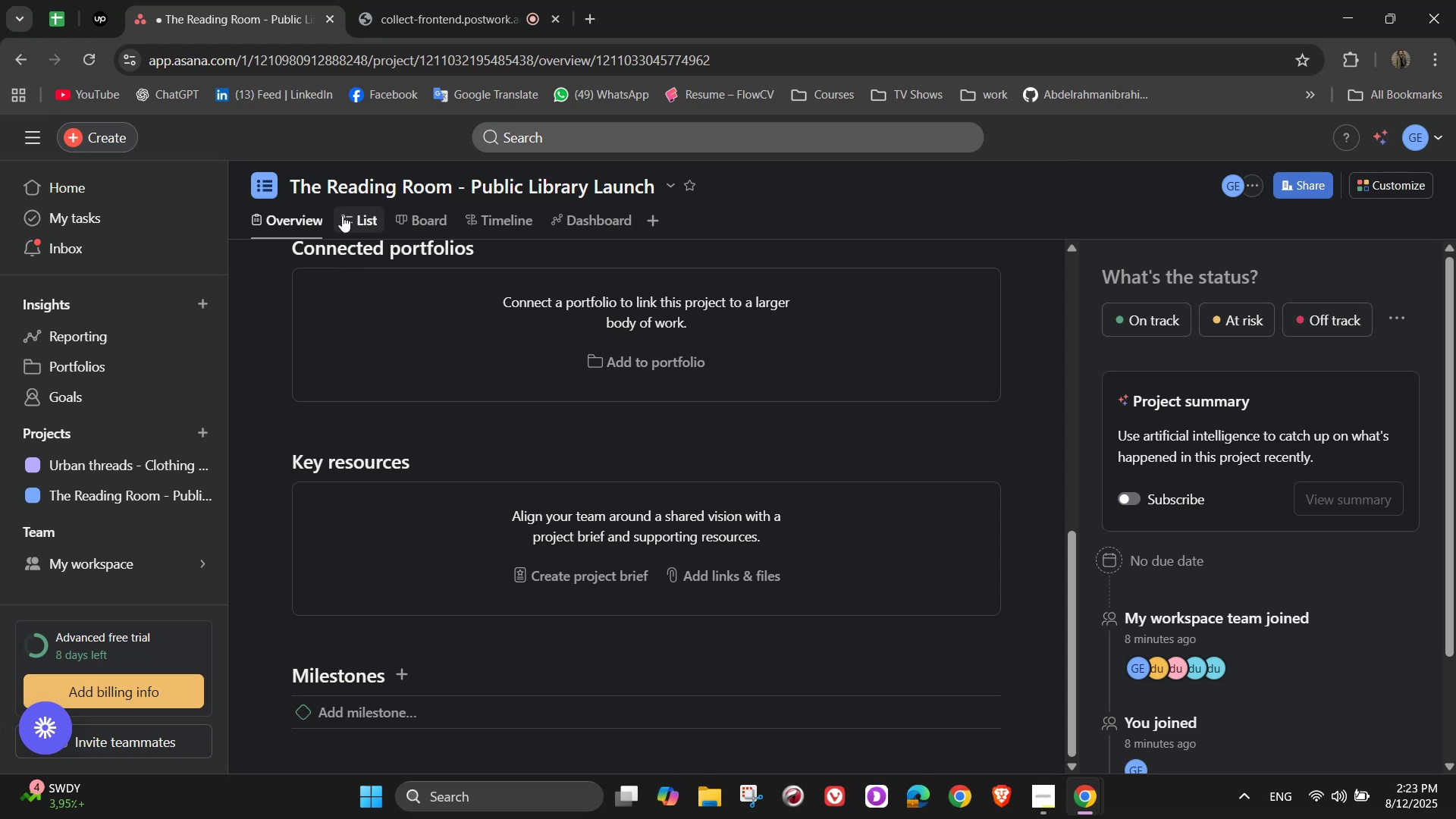 
wait(10.27)
 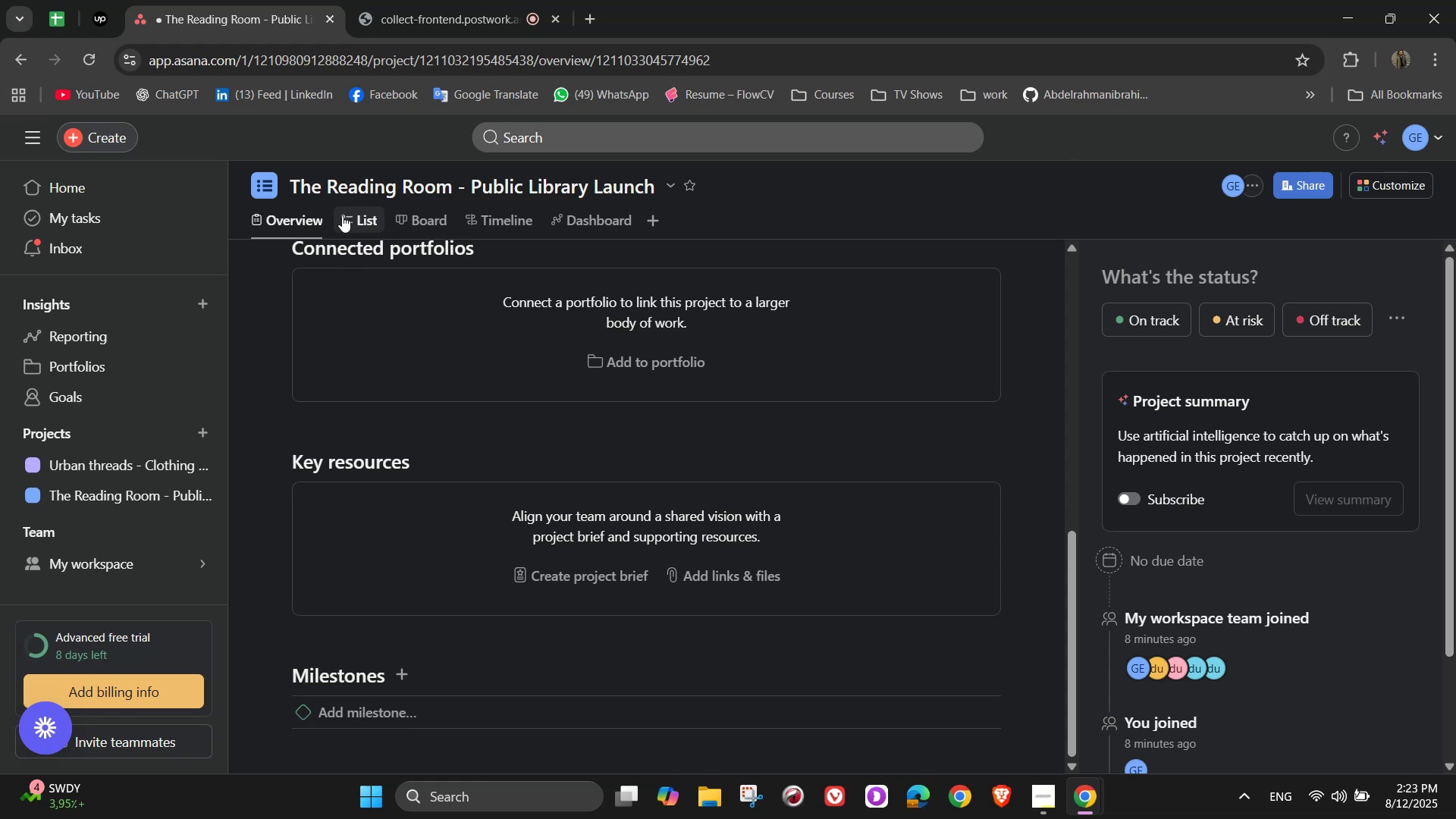 
left_click([350, 218])
 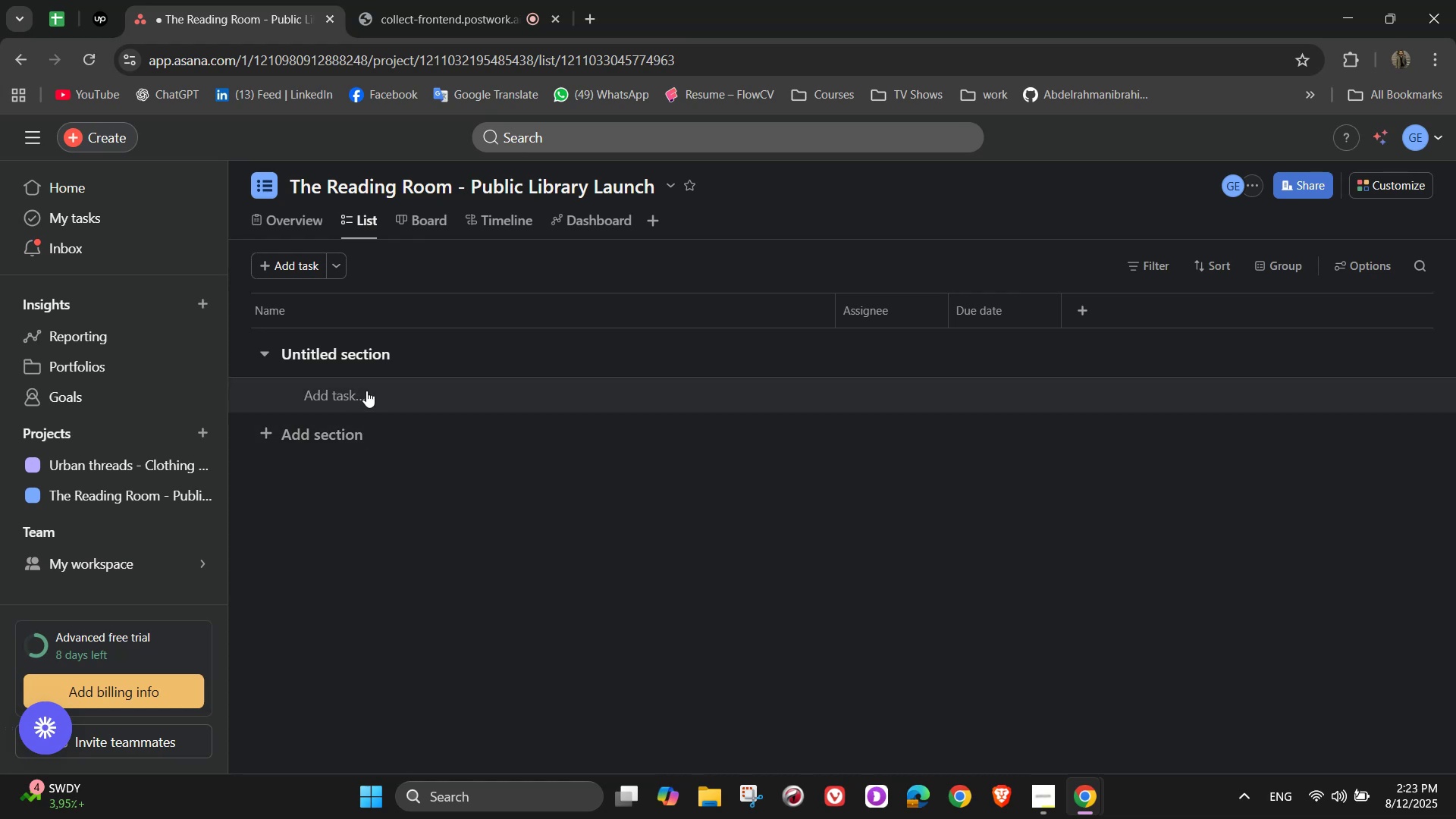 
wait(9.1)
 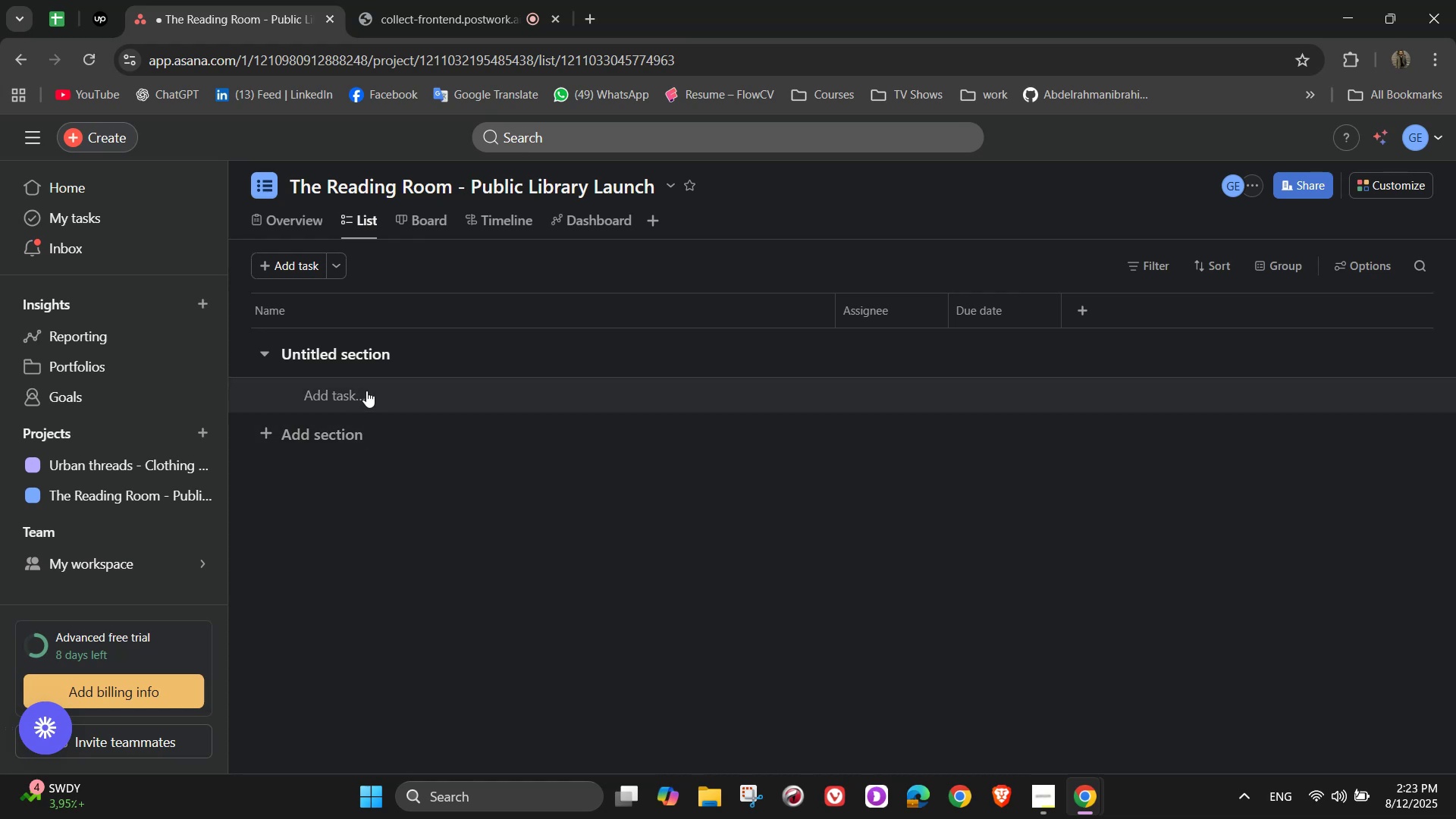 
double_click([352, 359])
 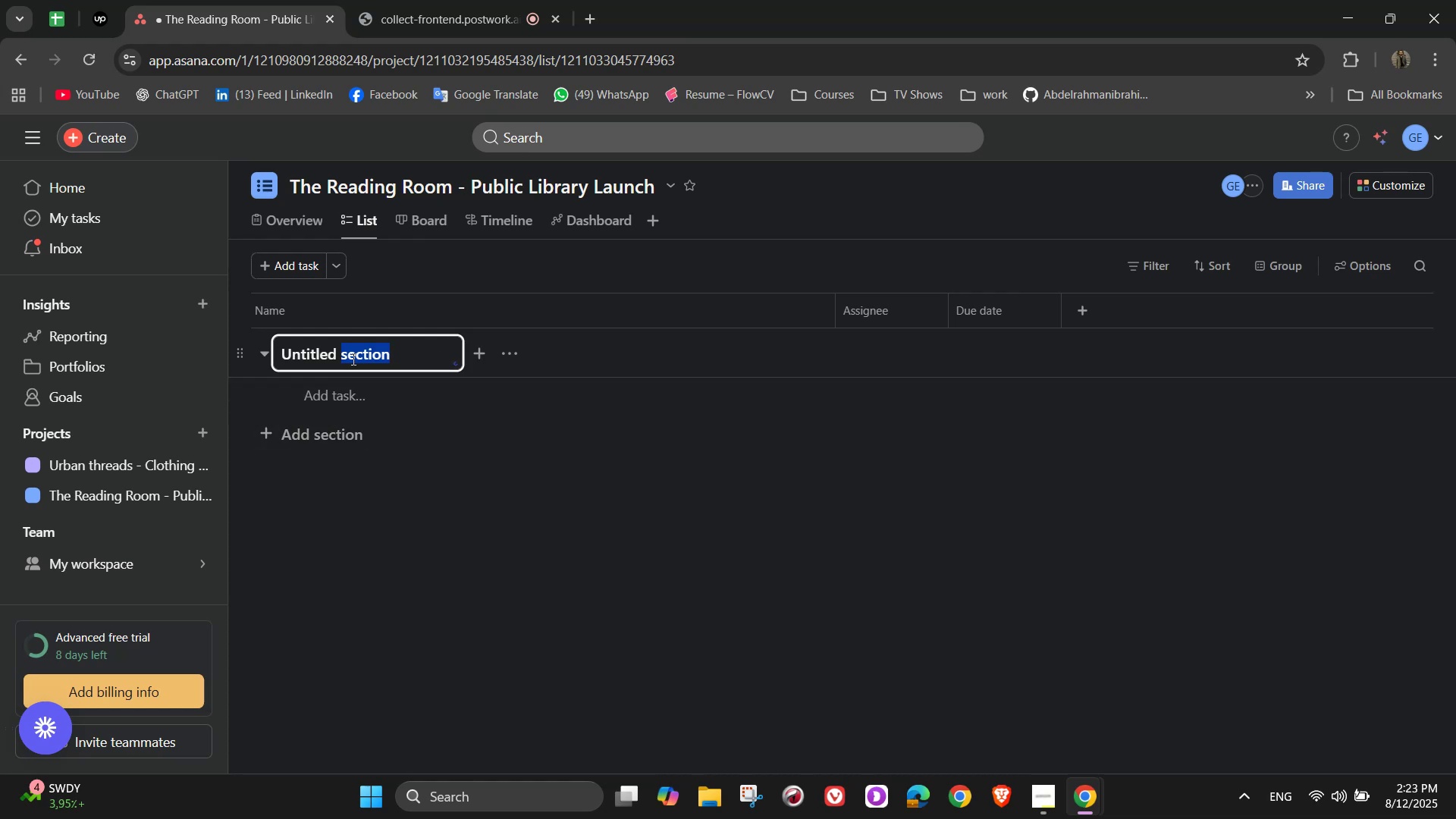 
triple_click([352, 359])
 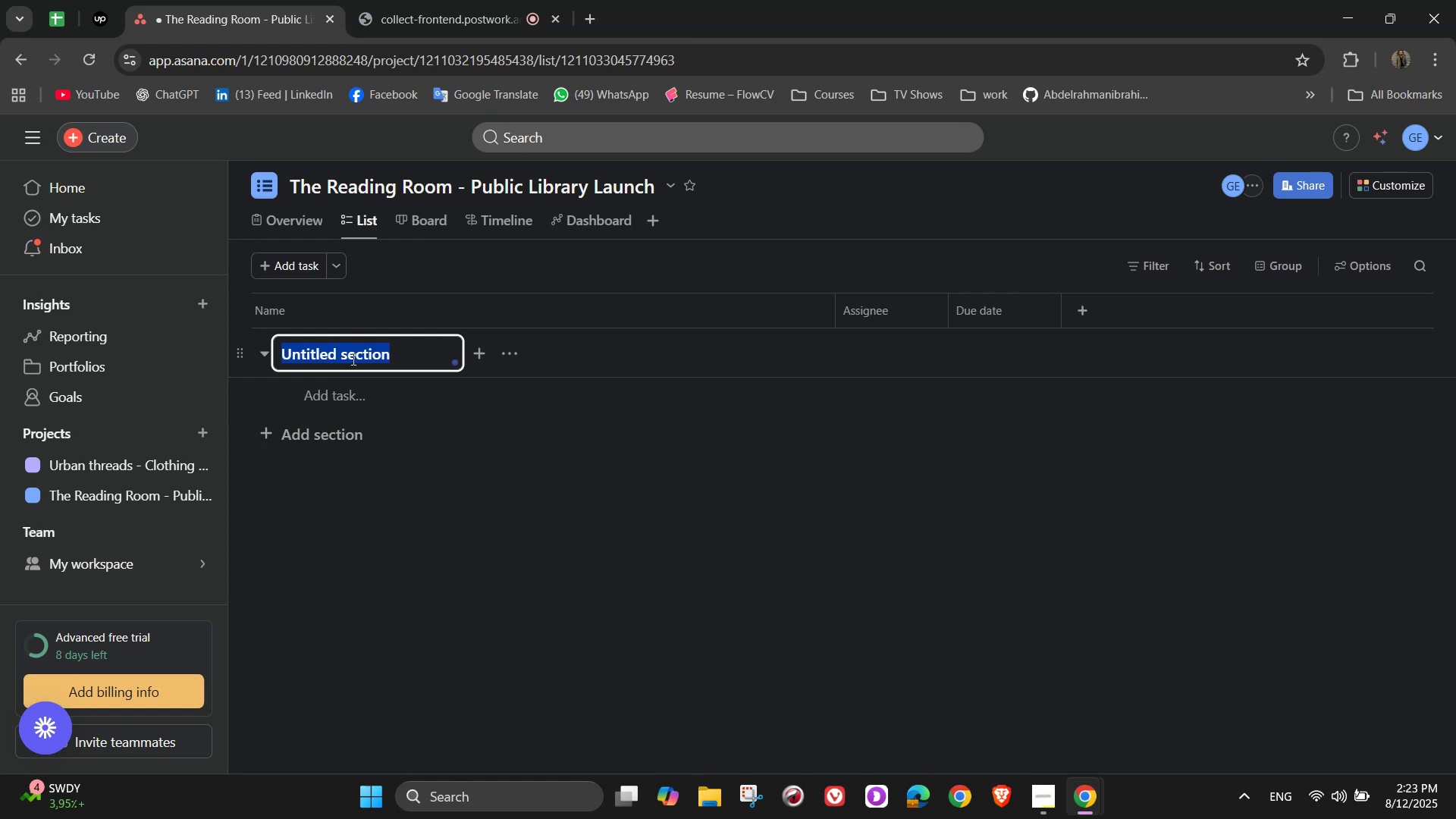 
triple_click([352, 359])
 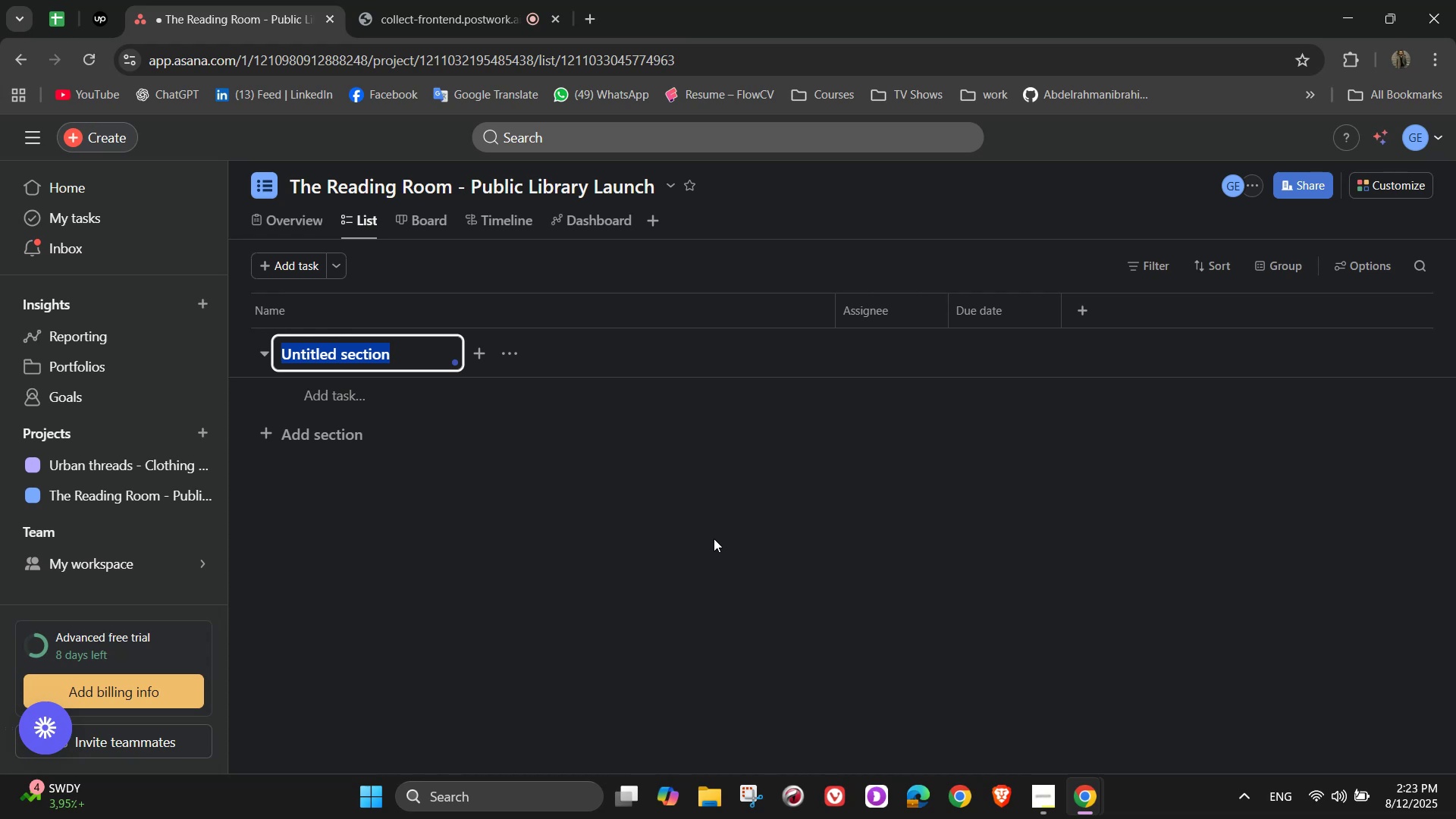 
wait(5.8)
 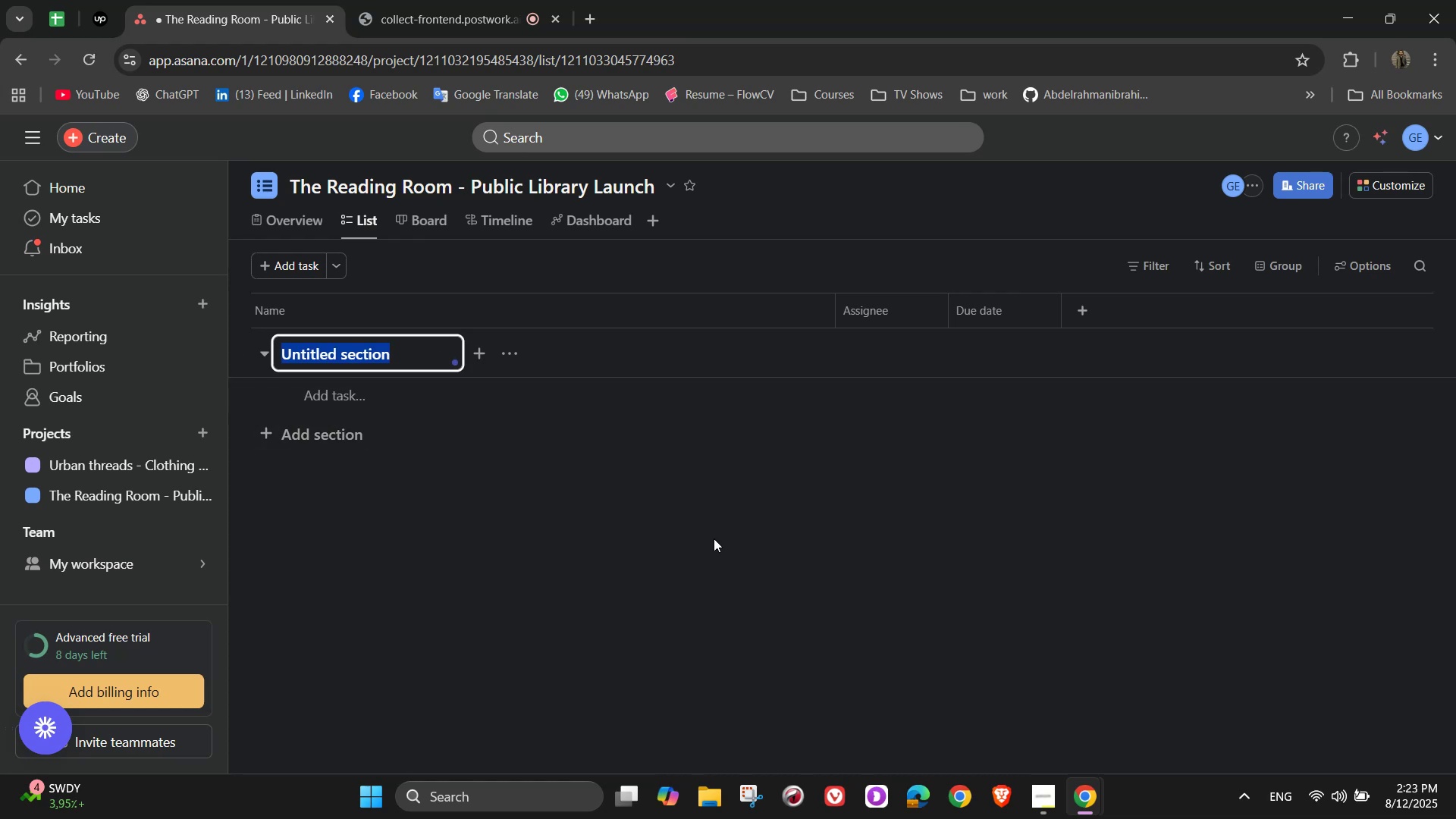 
type(Planning & Setup )
key(Backspace)
 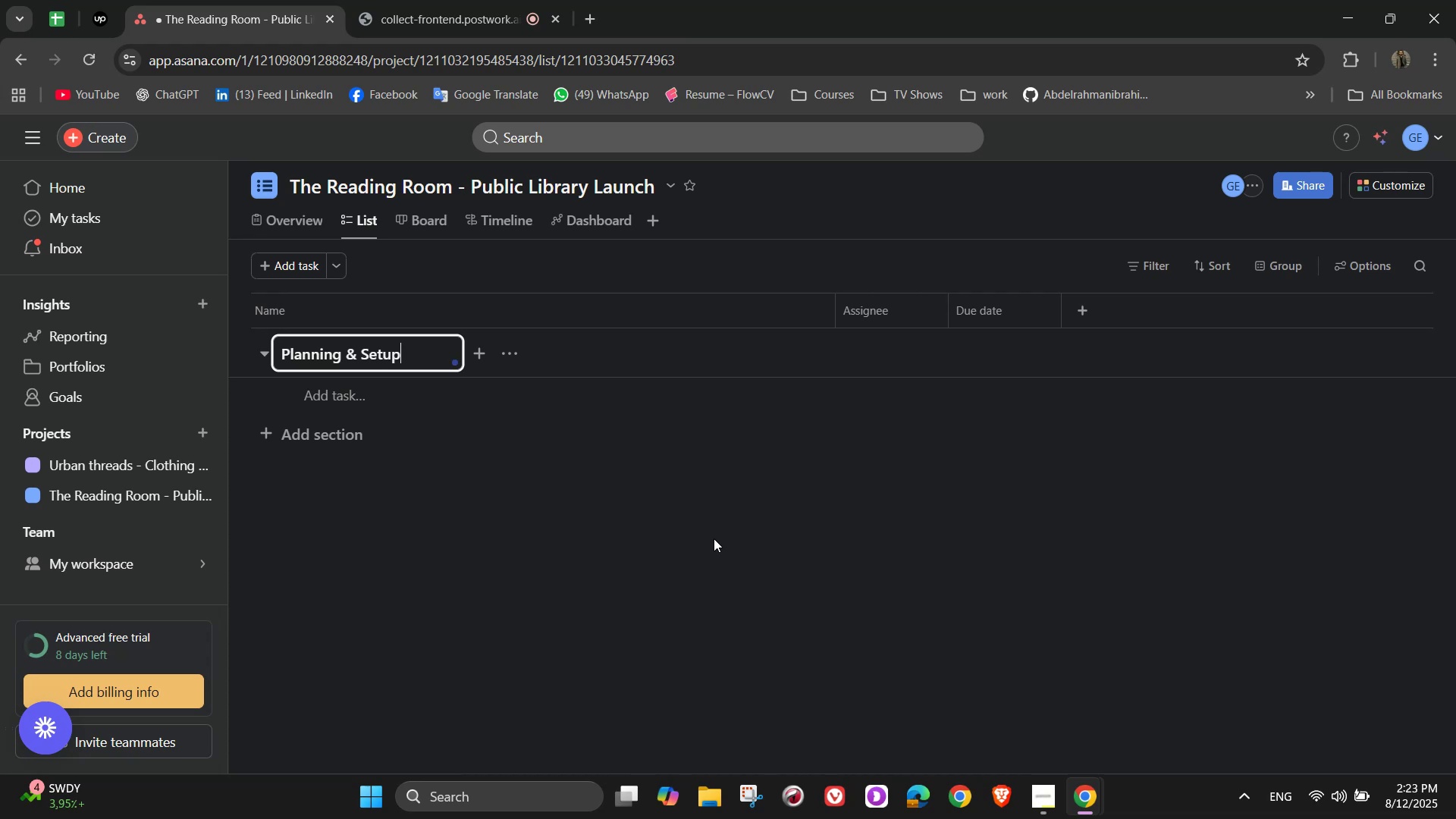 
left_click([347, 397])
 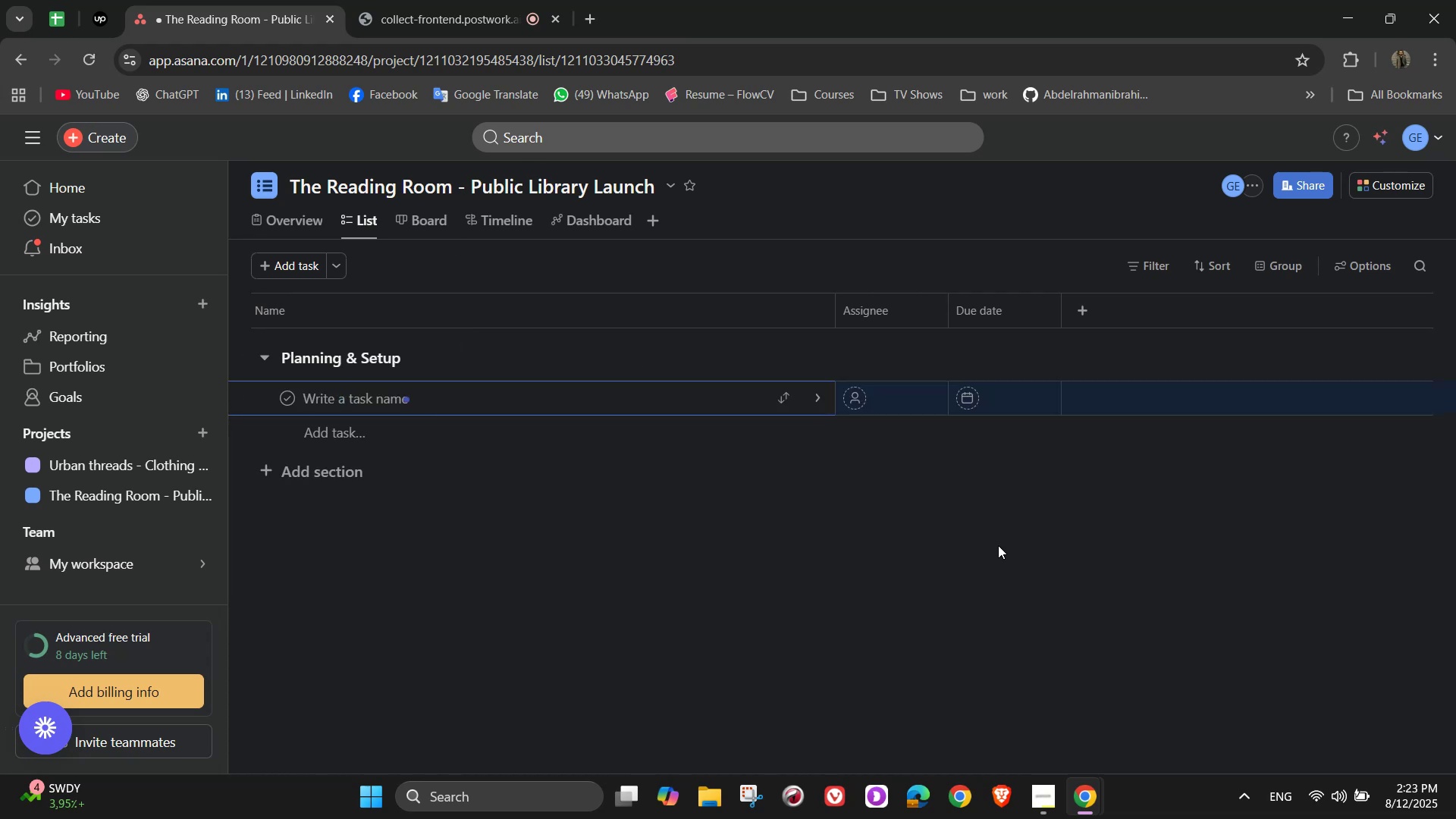 
type(Secuer)
key(Backspace)
key(Backspace)
type(re Library Location)
 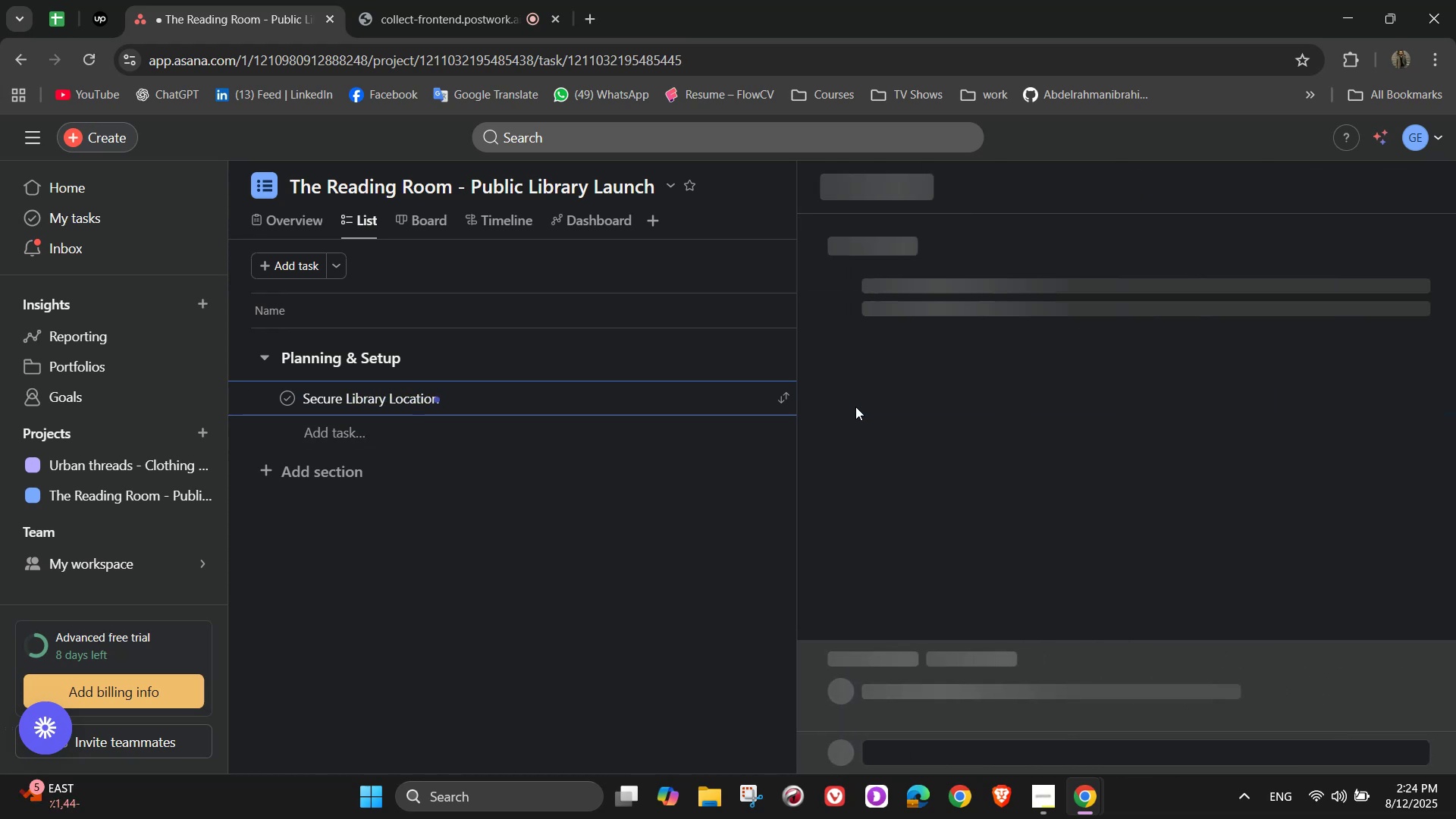 
left_click([1050, 281])
 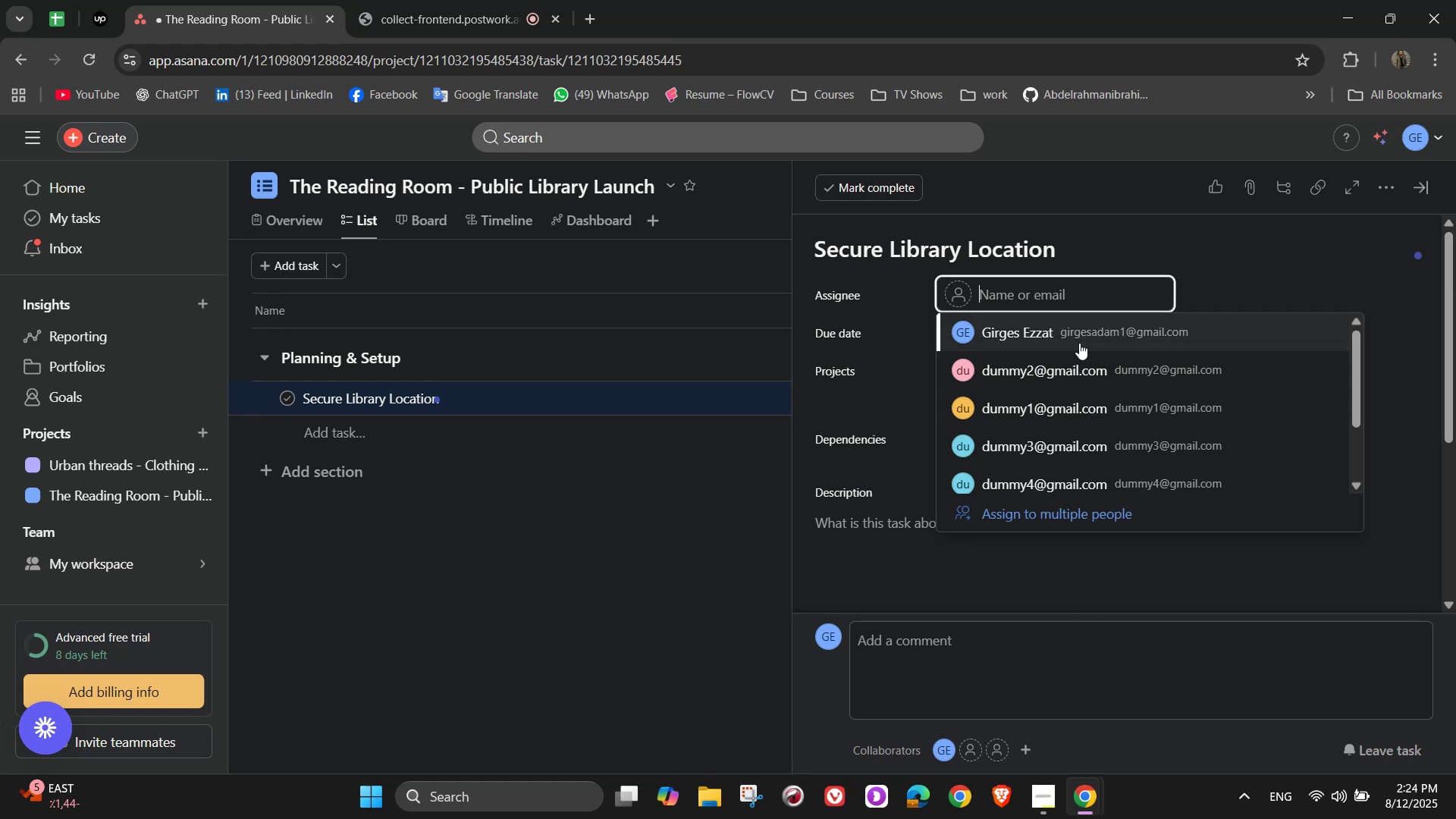 
left_click([1078, 344])
 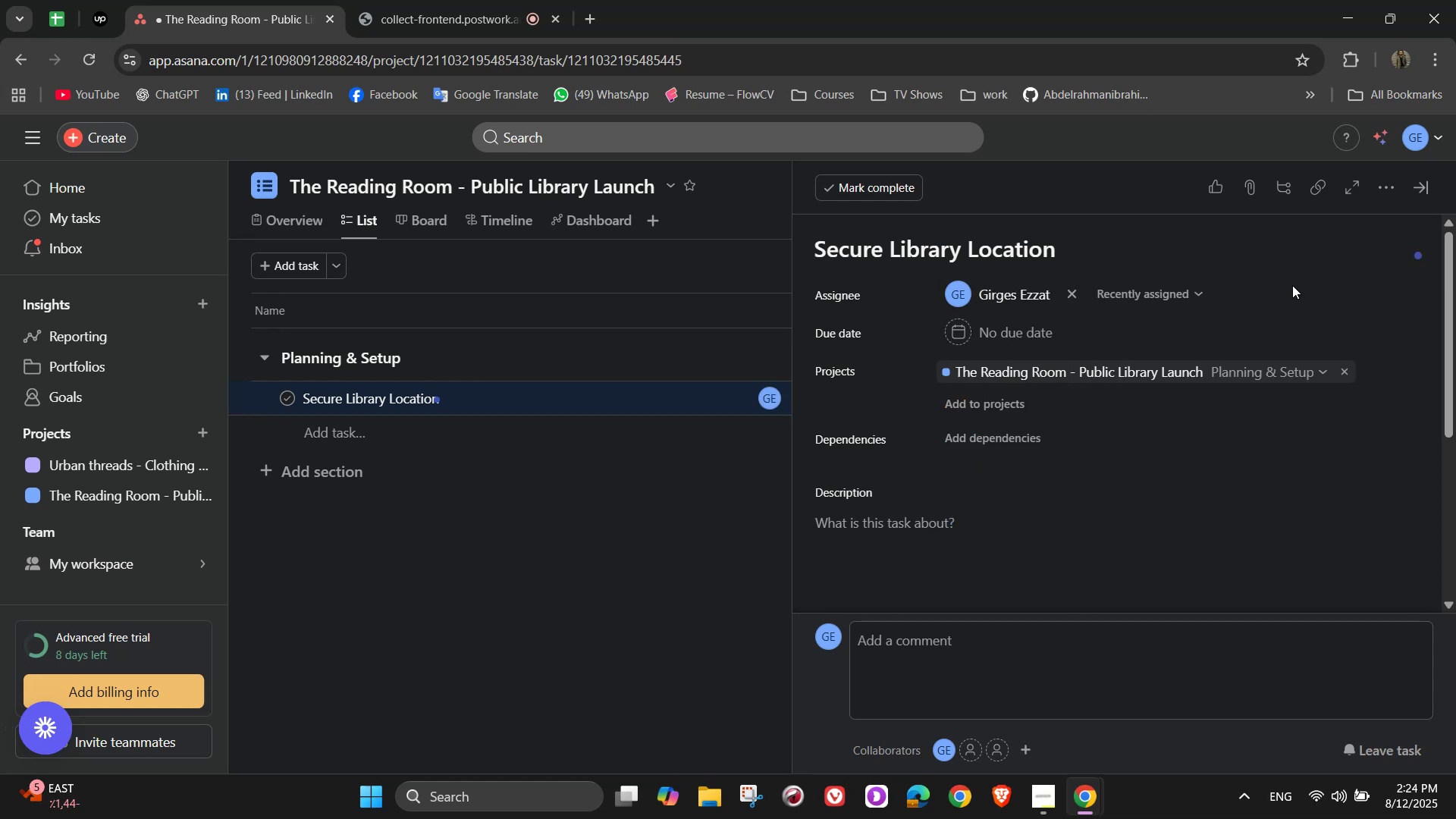 
left_click([1027, 339])
 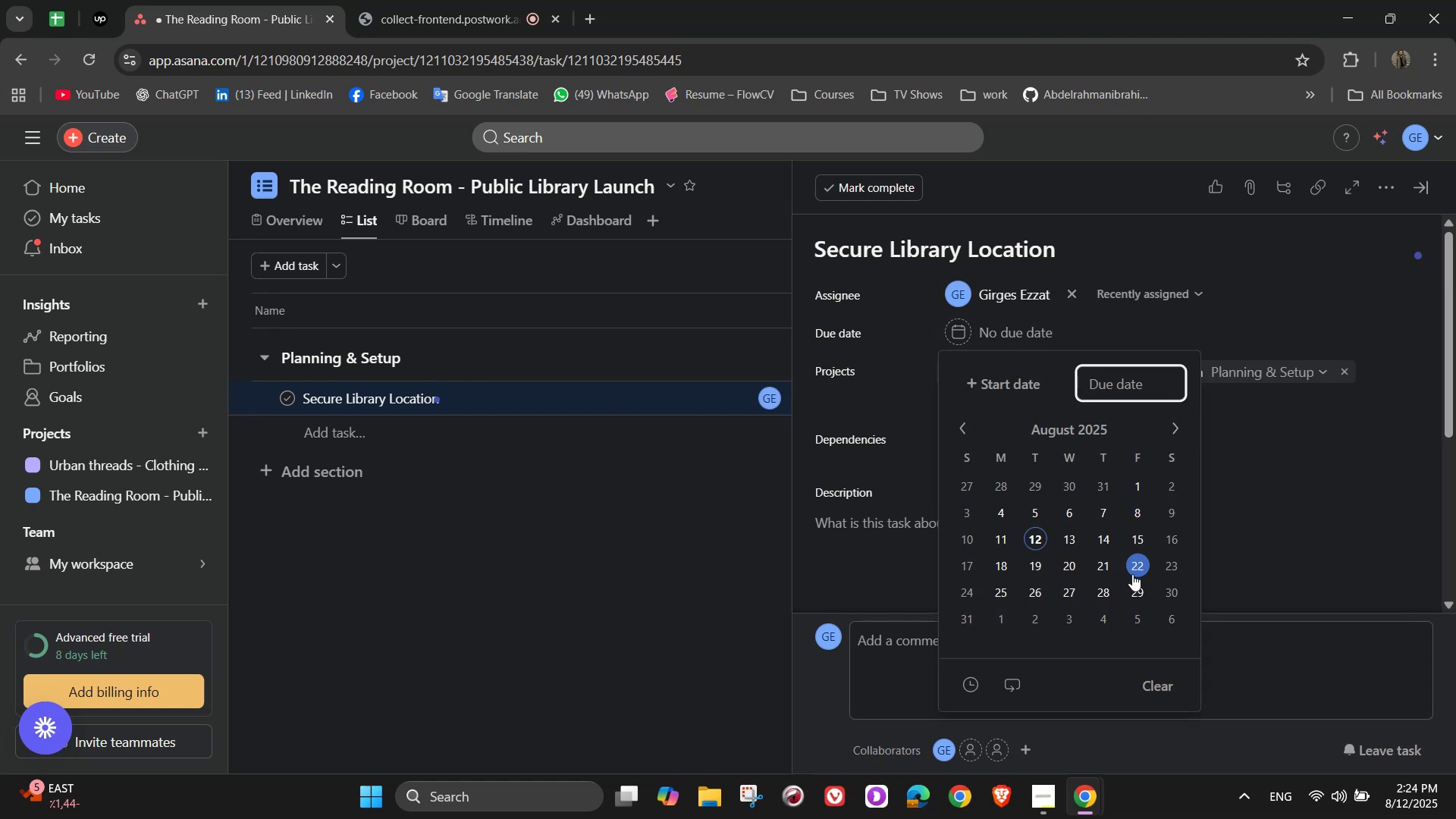 
double_click([1311, 454])
 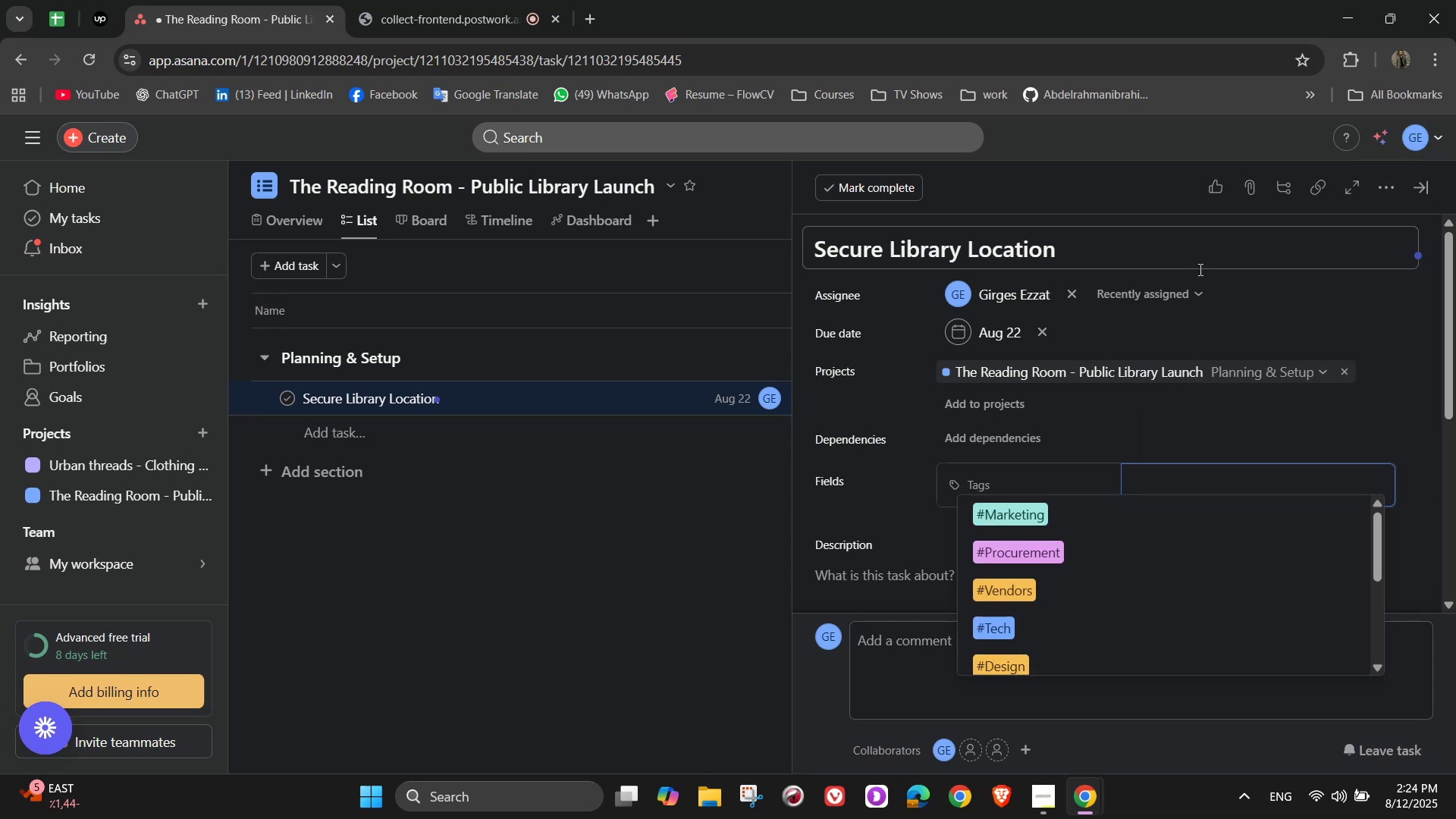 
wait(10.72)
 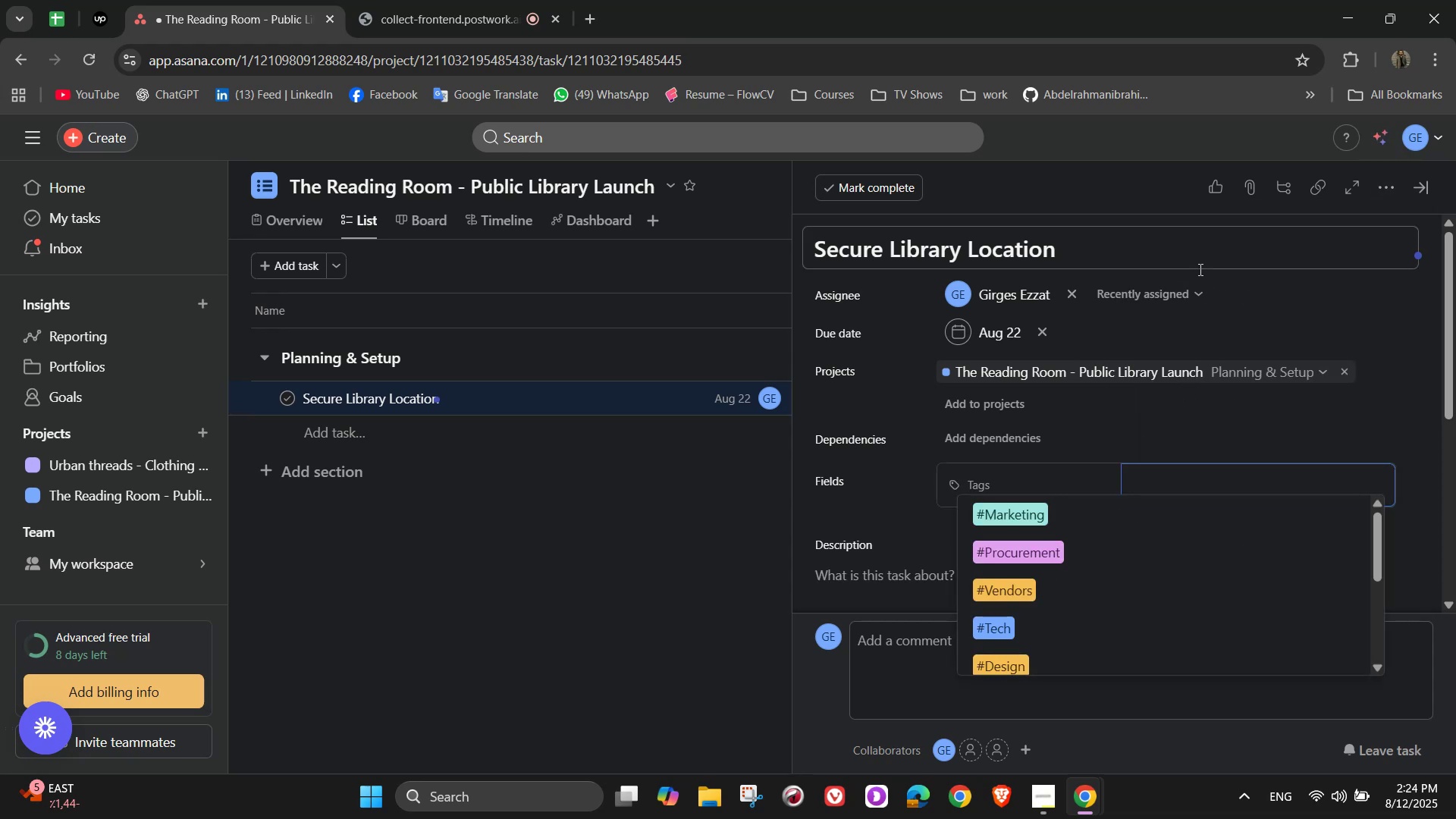 
key(S)
 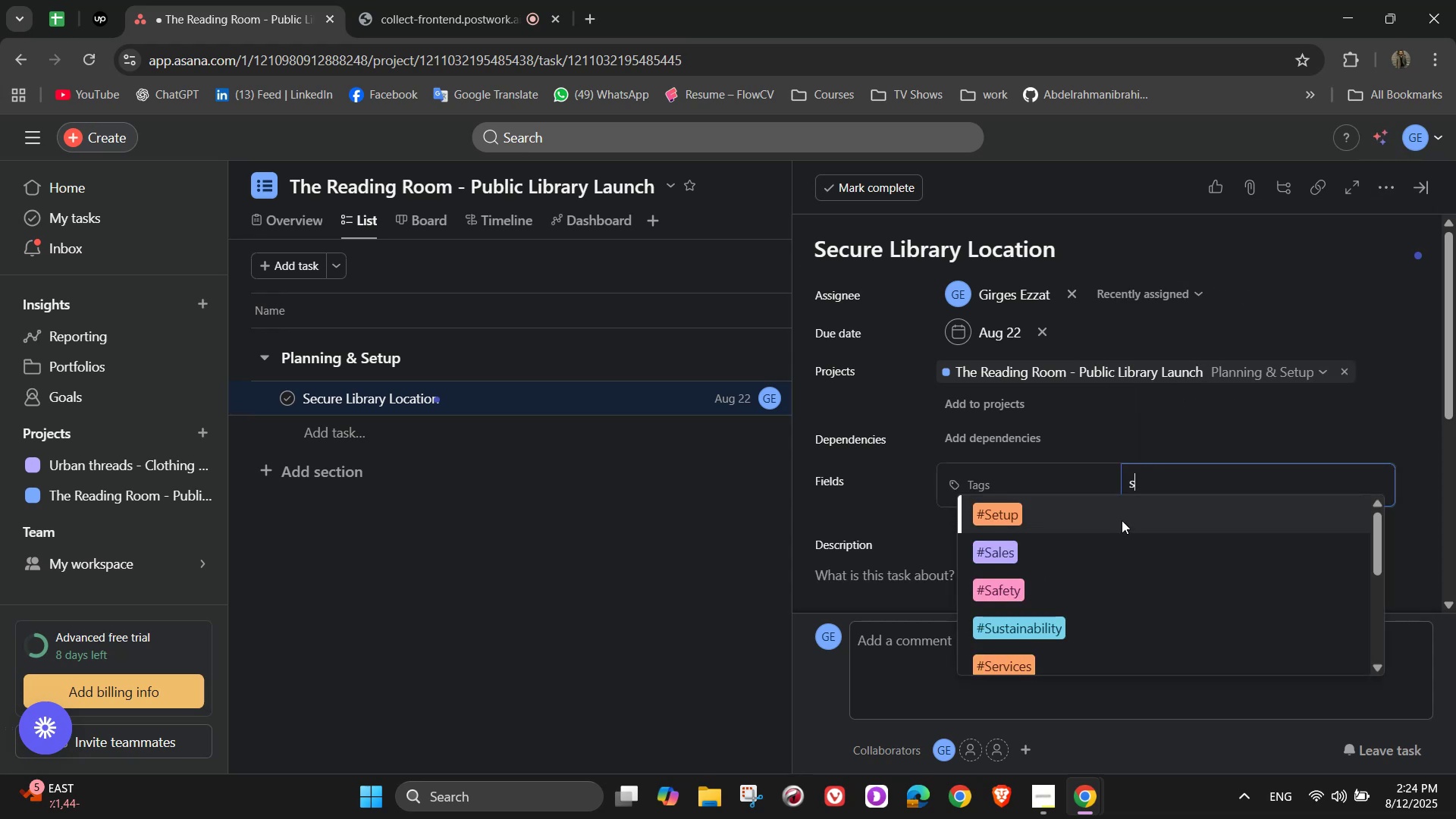 
left_click([1122, 520])
 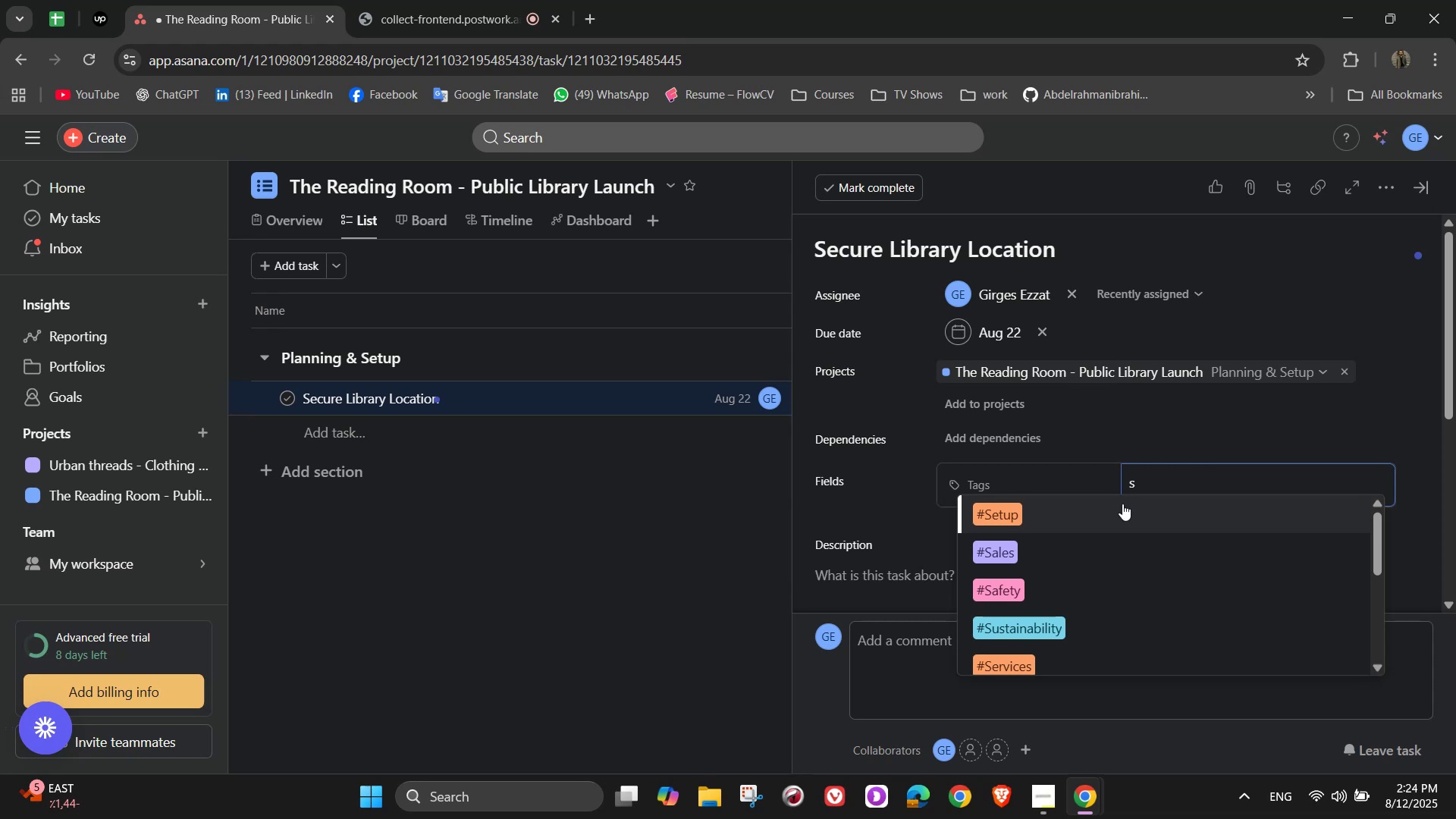 
left_click([1120, 512])
 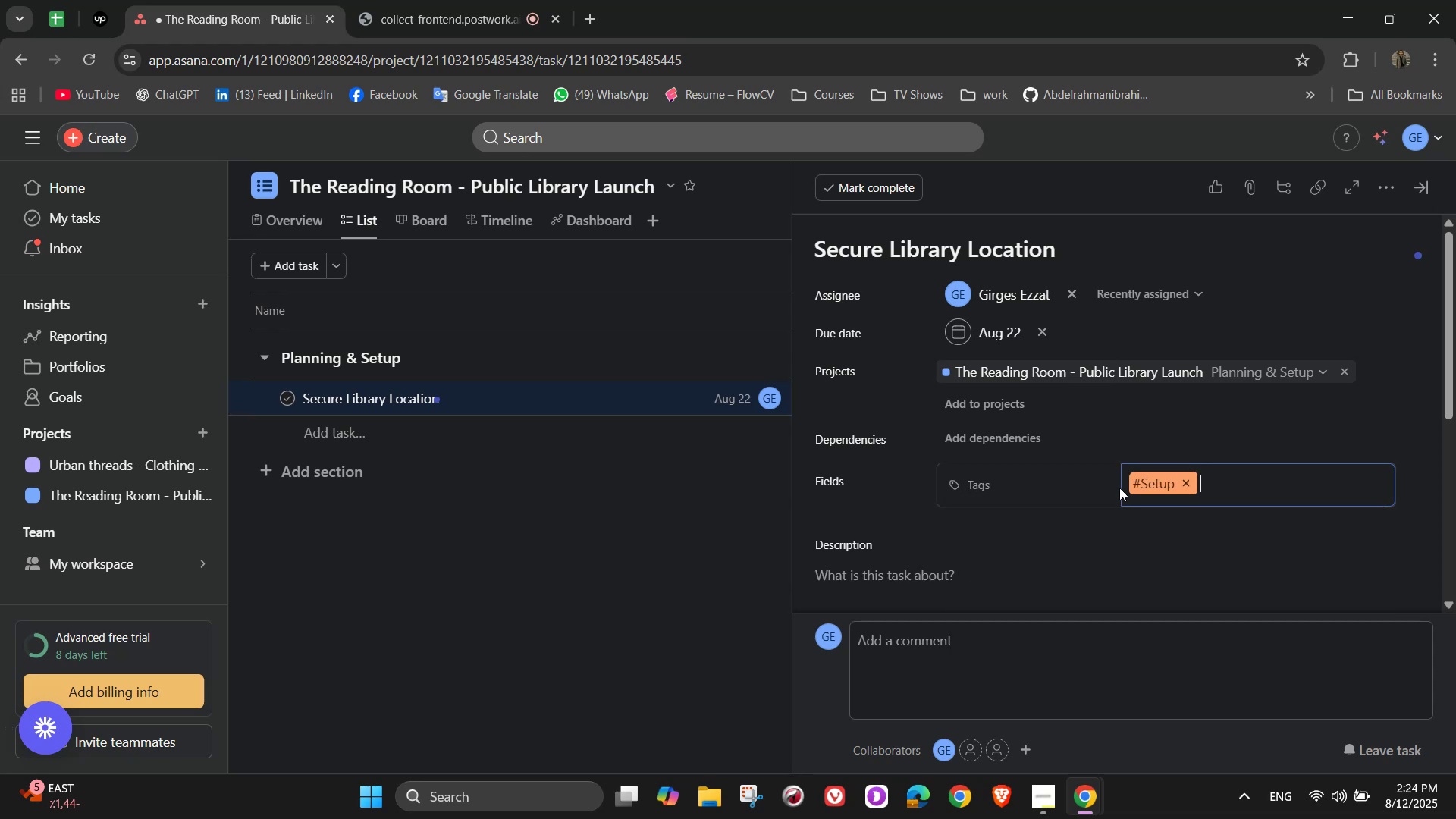 
scroll: coordinate [1128, 452], scroll_direction: down, amount: 2.0
 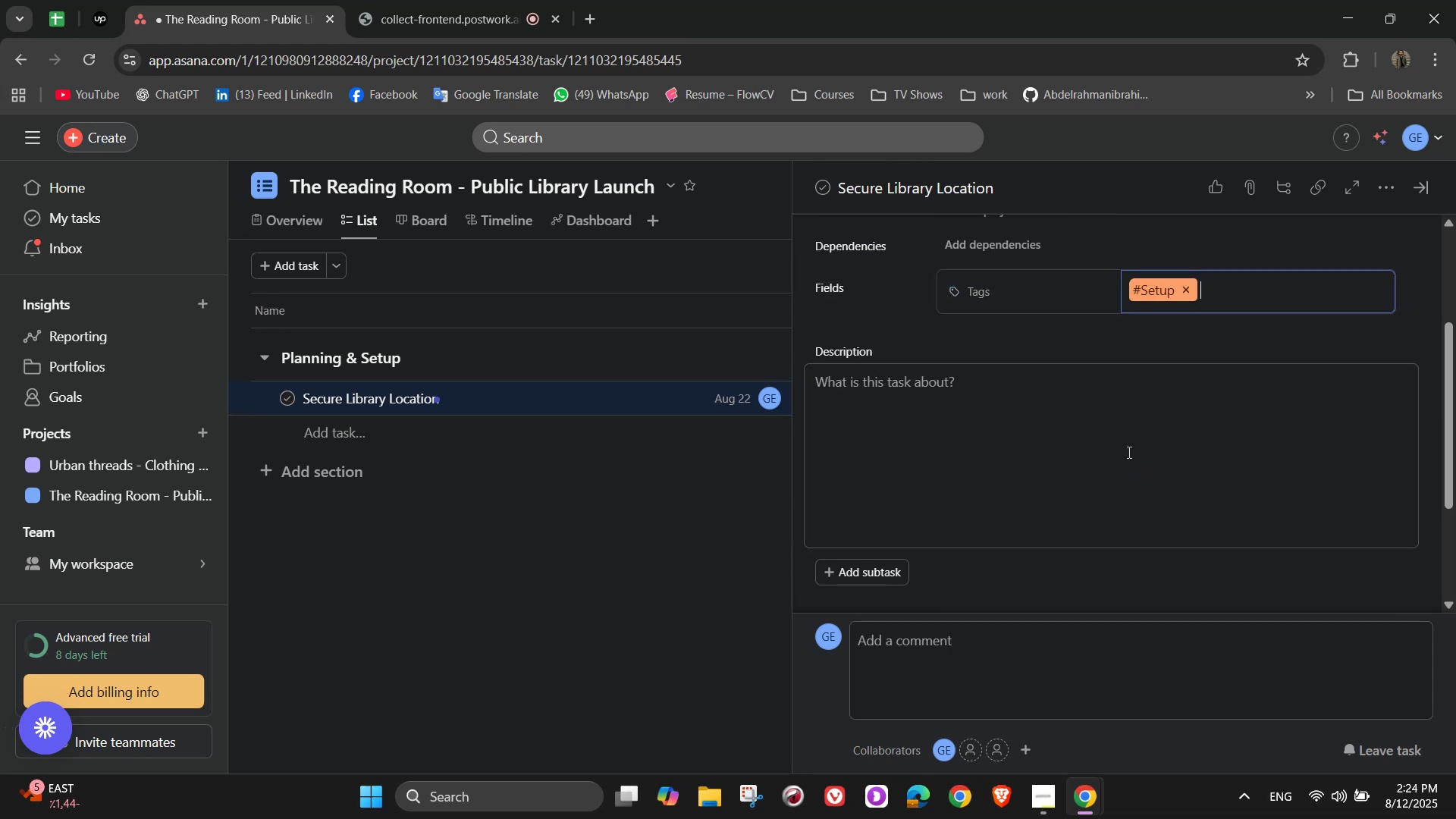 
left_click([1128, 452])
 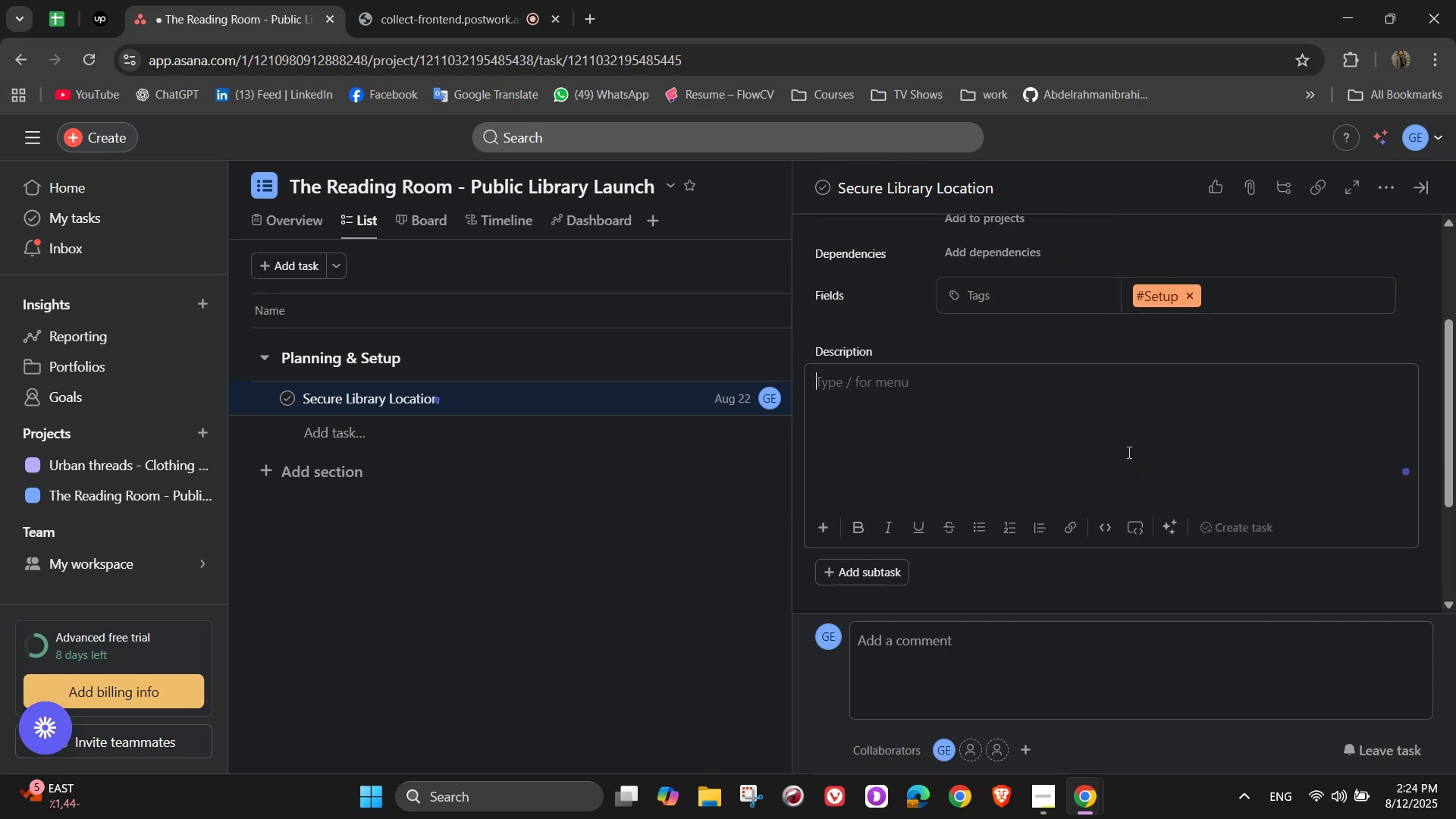 
type(Find and prepare a buildo)
key(Backspace)
type(ing sites)
 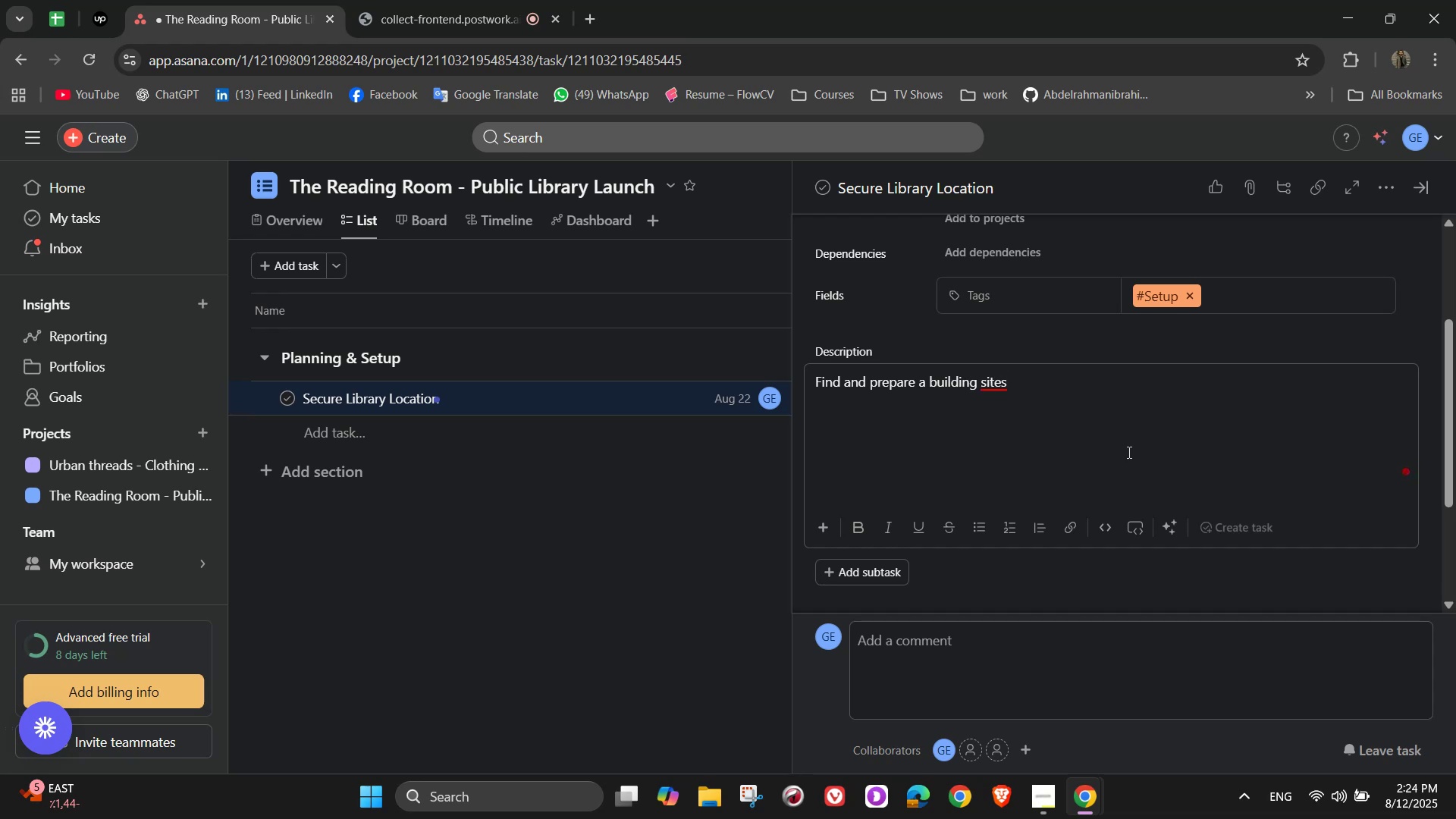 
scroll: coordinate [1060, 468], scroll_direction: down, amount: 3.0
 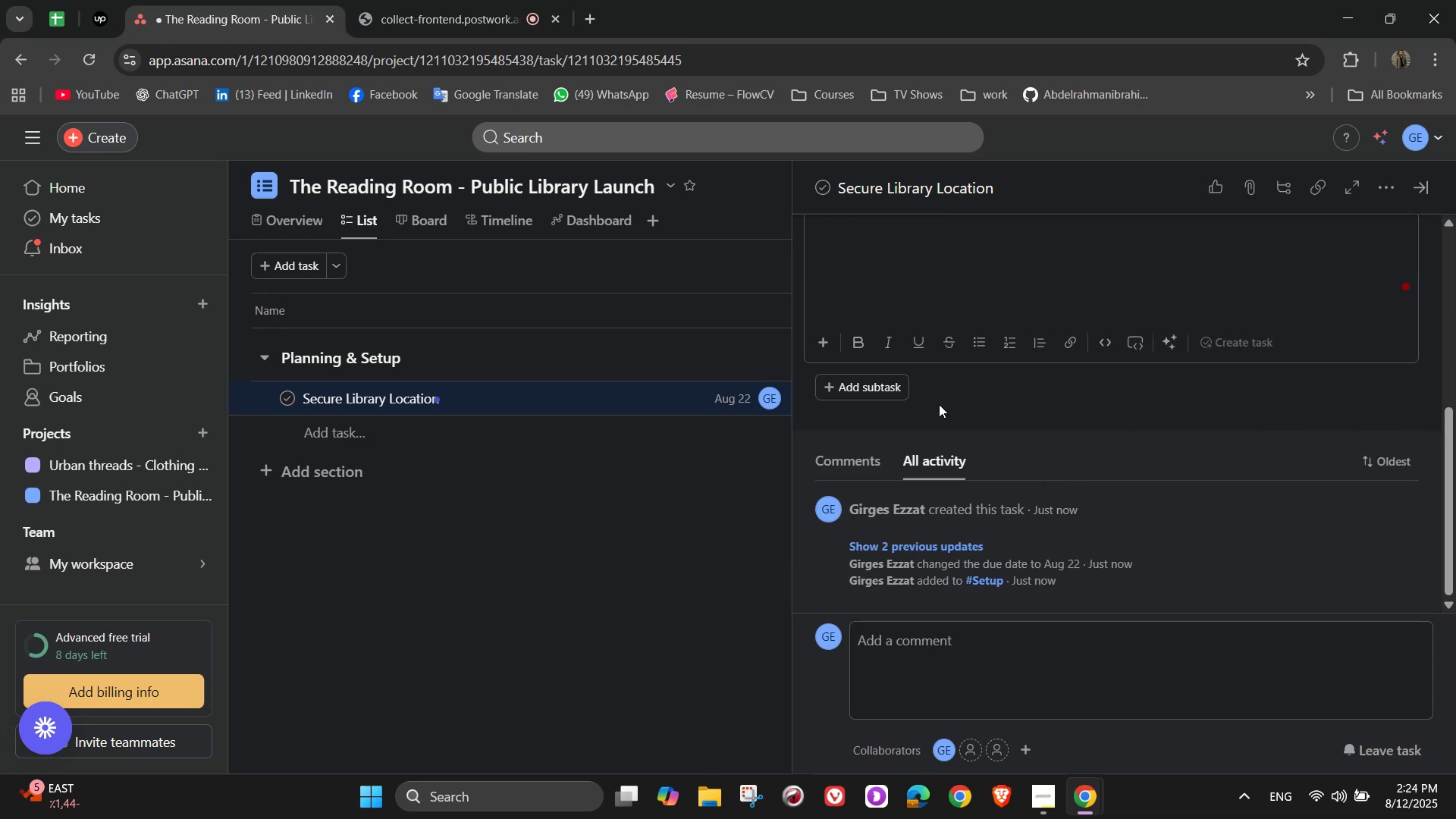 
left_click([935, 393])
 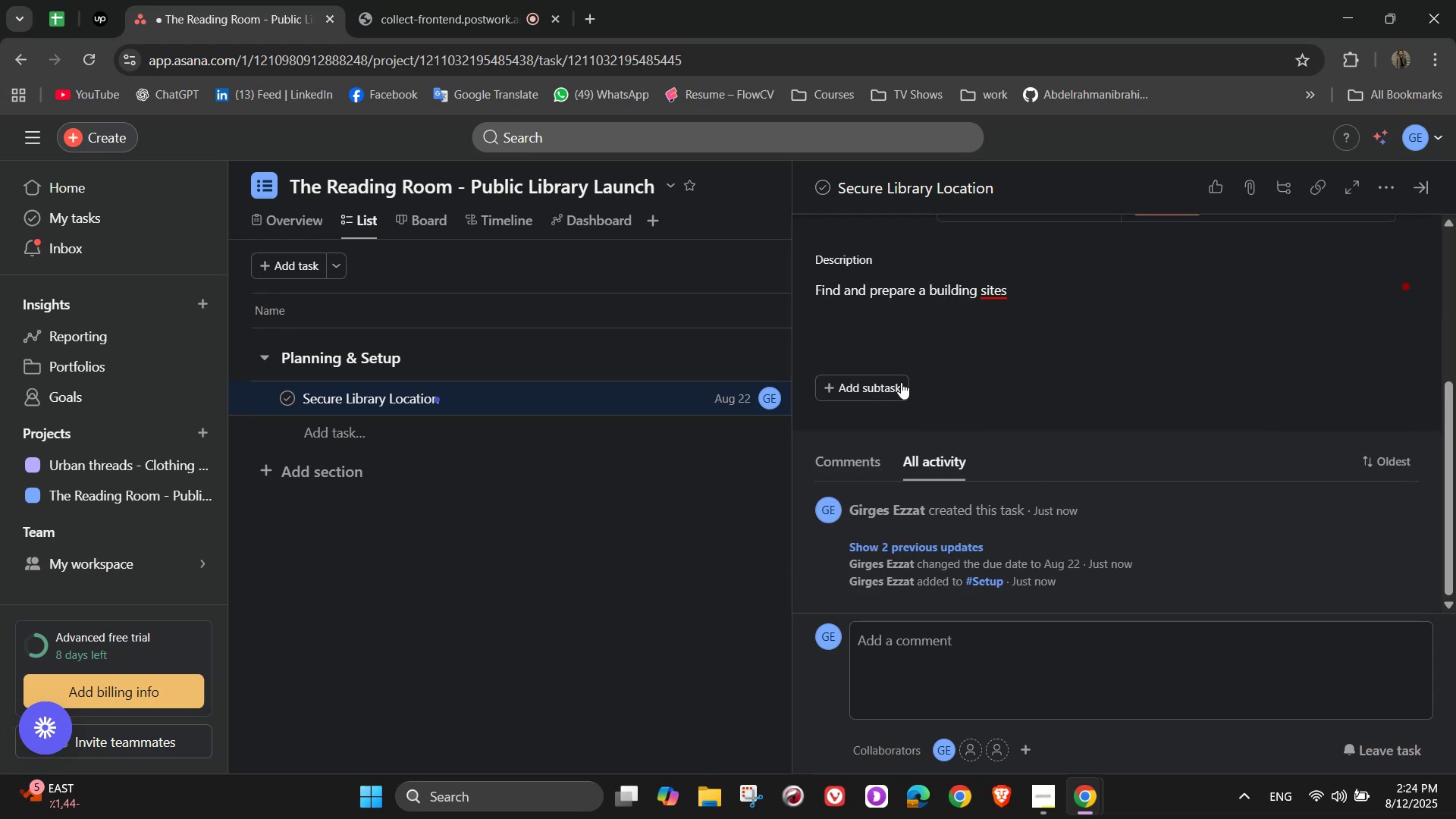 
double_click([896, 381])
 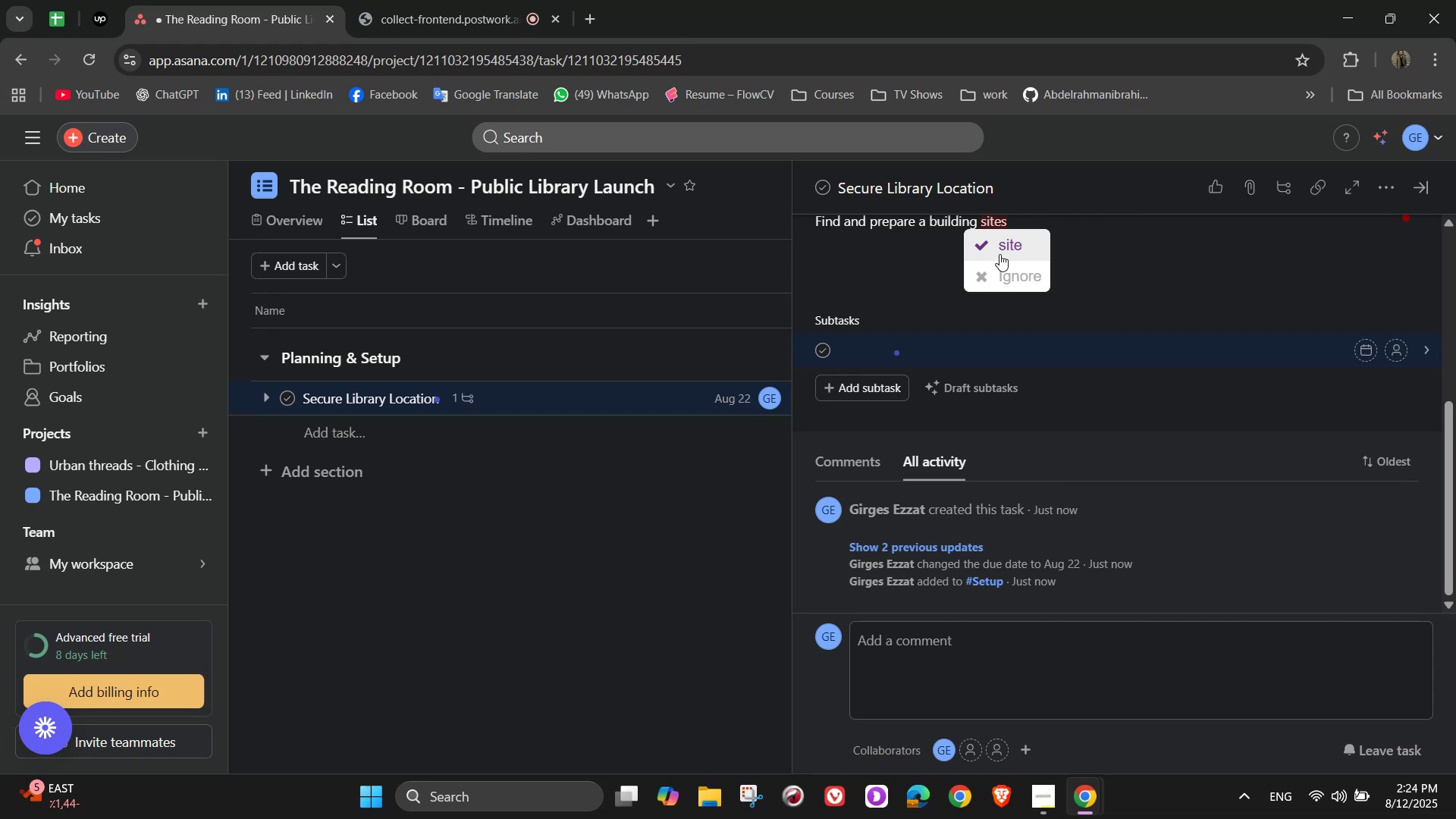 
wait(7.24)
 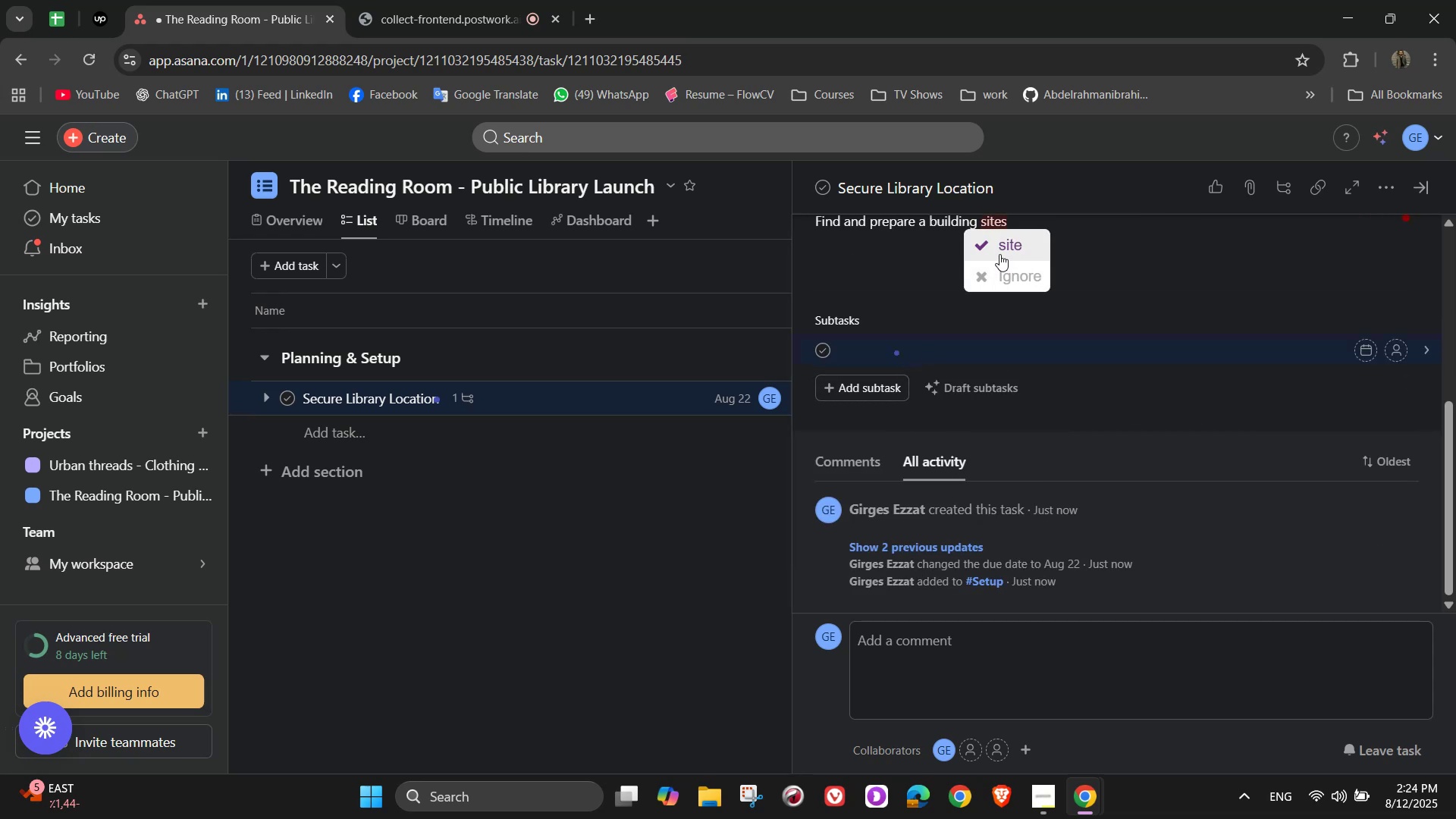 
double_click([1148, 249])
 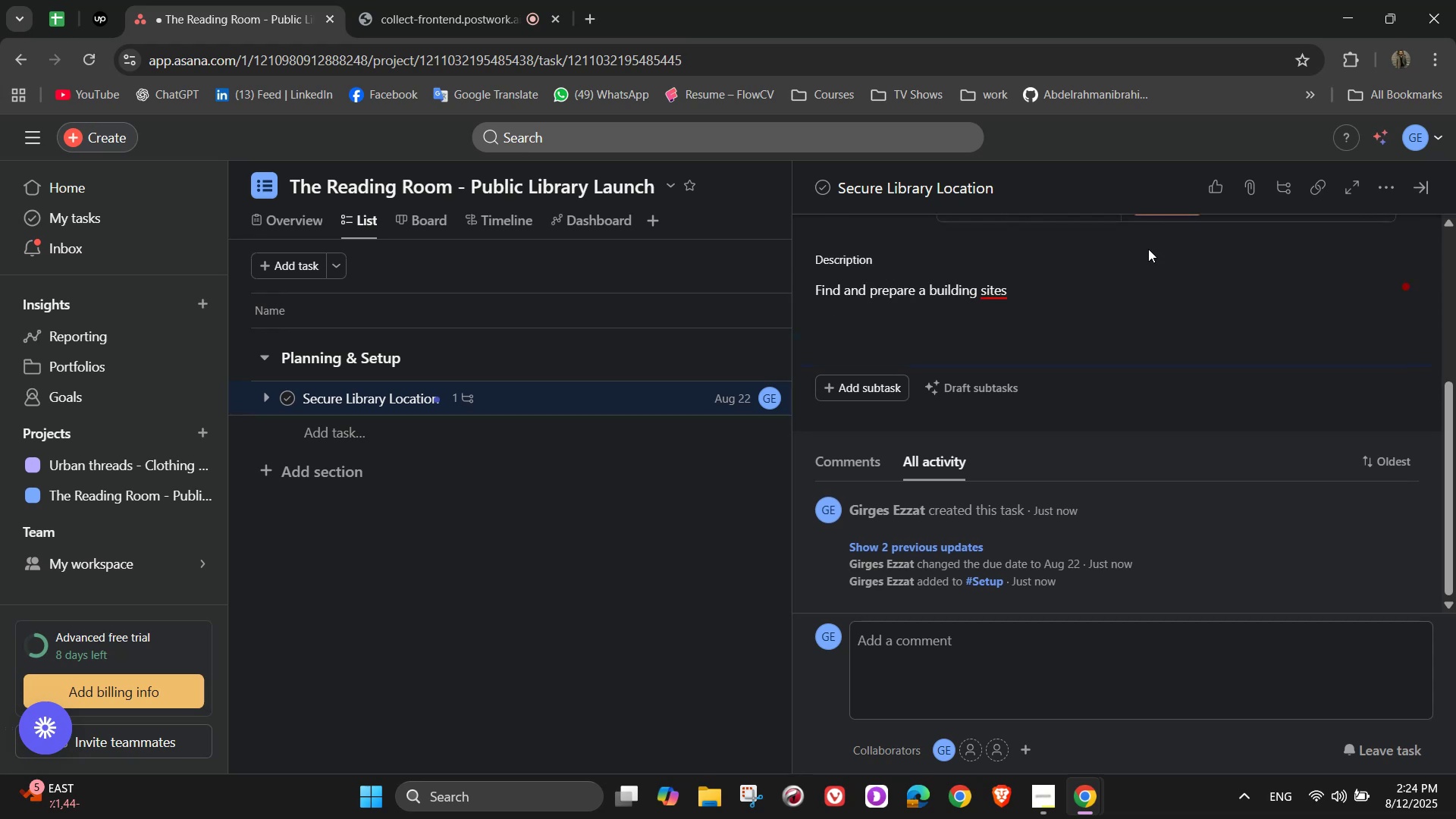 
triple_click([1148, 249])
 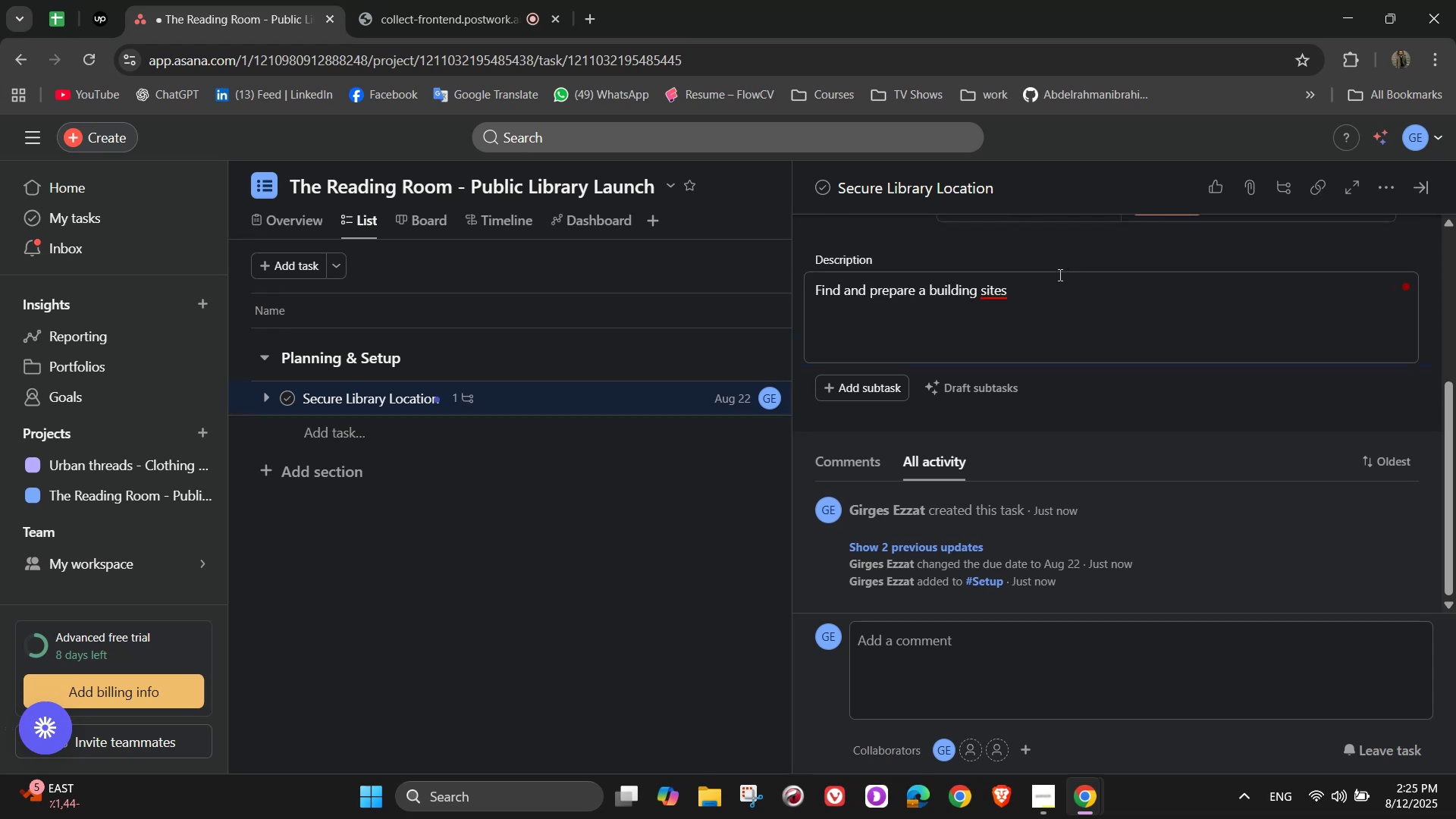 
left_click([1029, 307])
 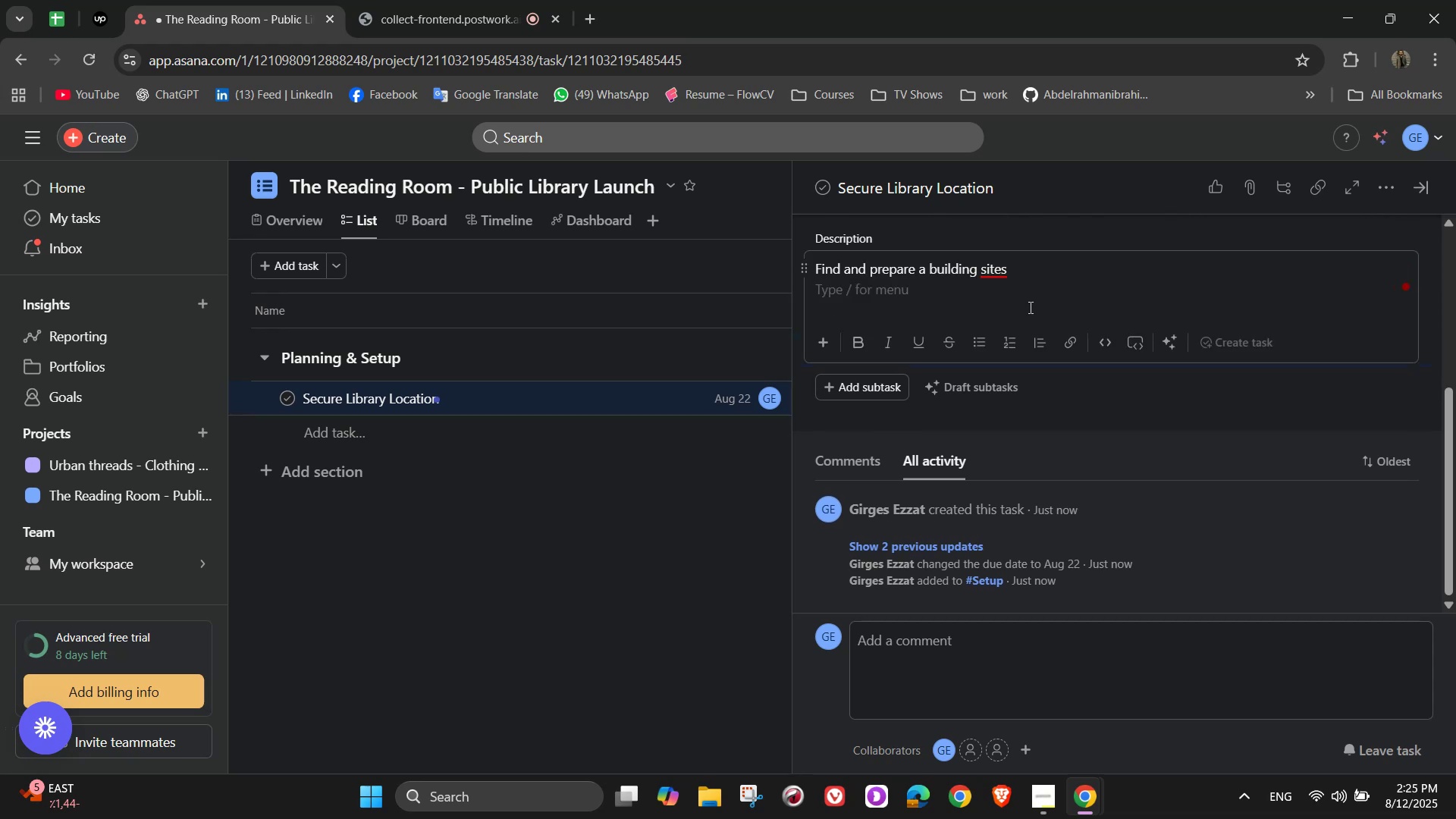 
key(Backspace)
key(Backspace)
key(Backspace)
key(Backspace)
type(suitable for a library environment)
 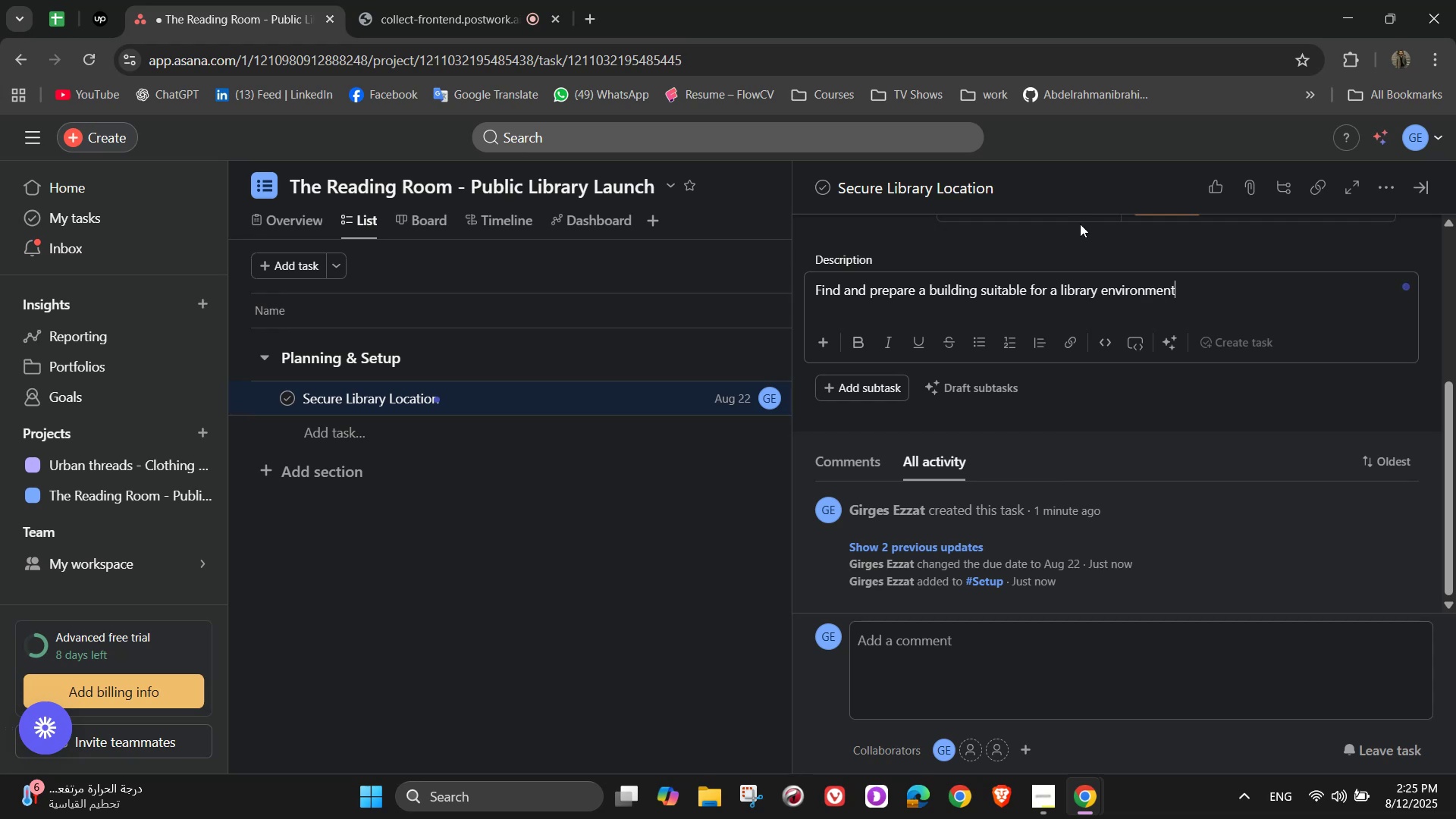 
left_click([864, 380])
 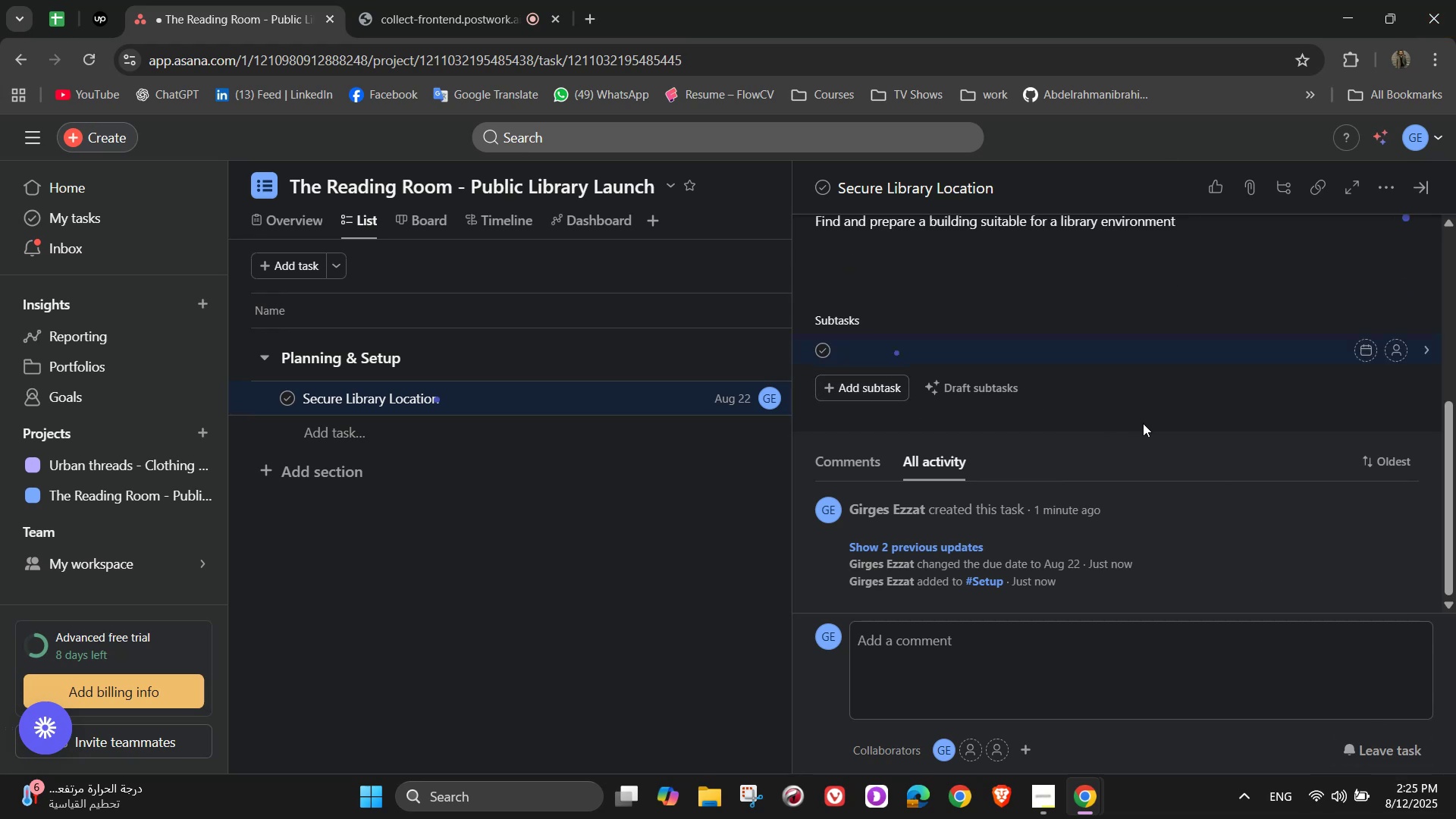 
type(Research potential)
 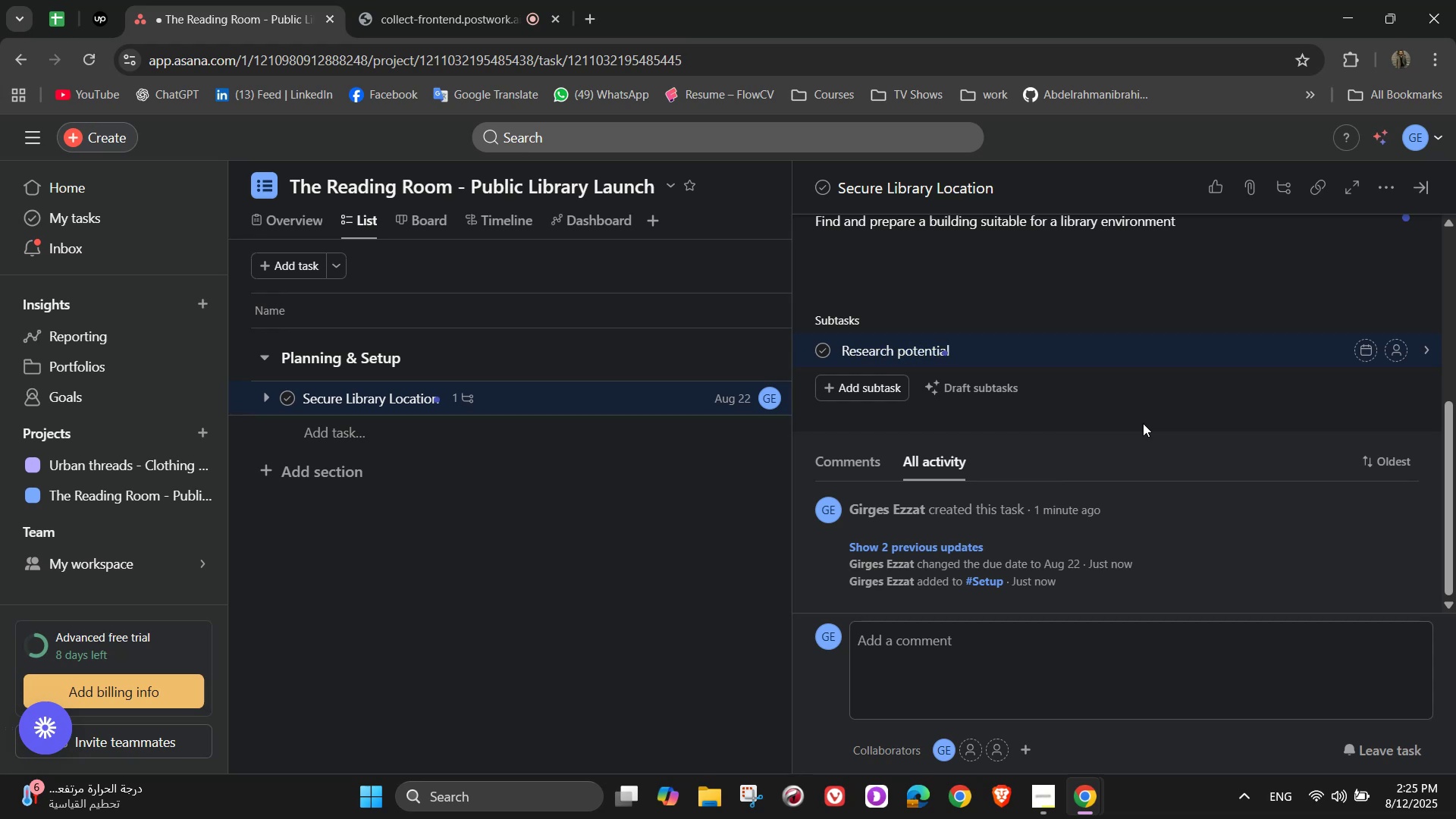 
wait(5.6)
 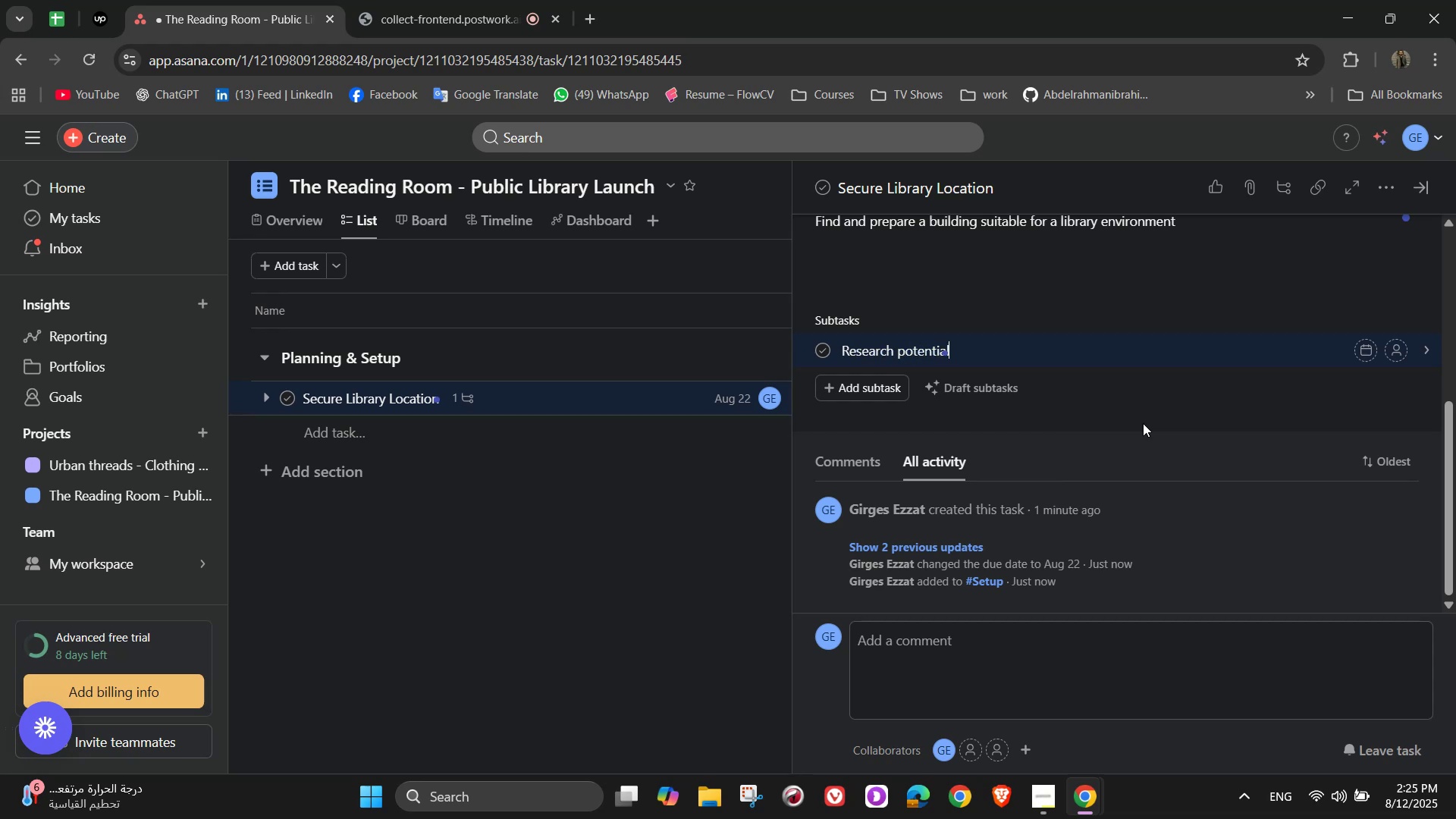 
type( sites)
 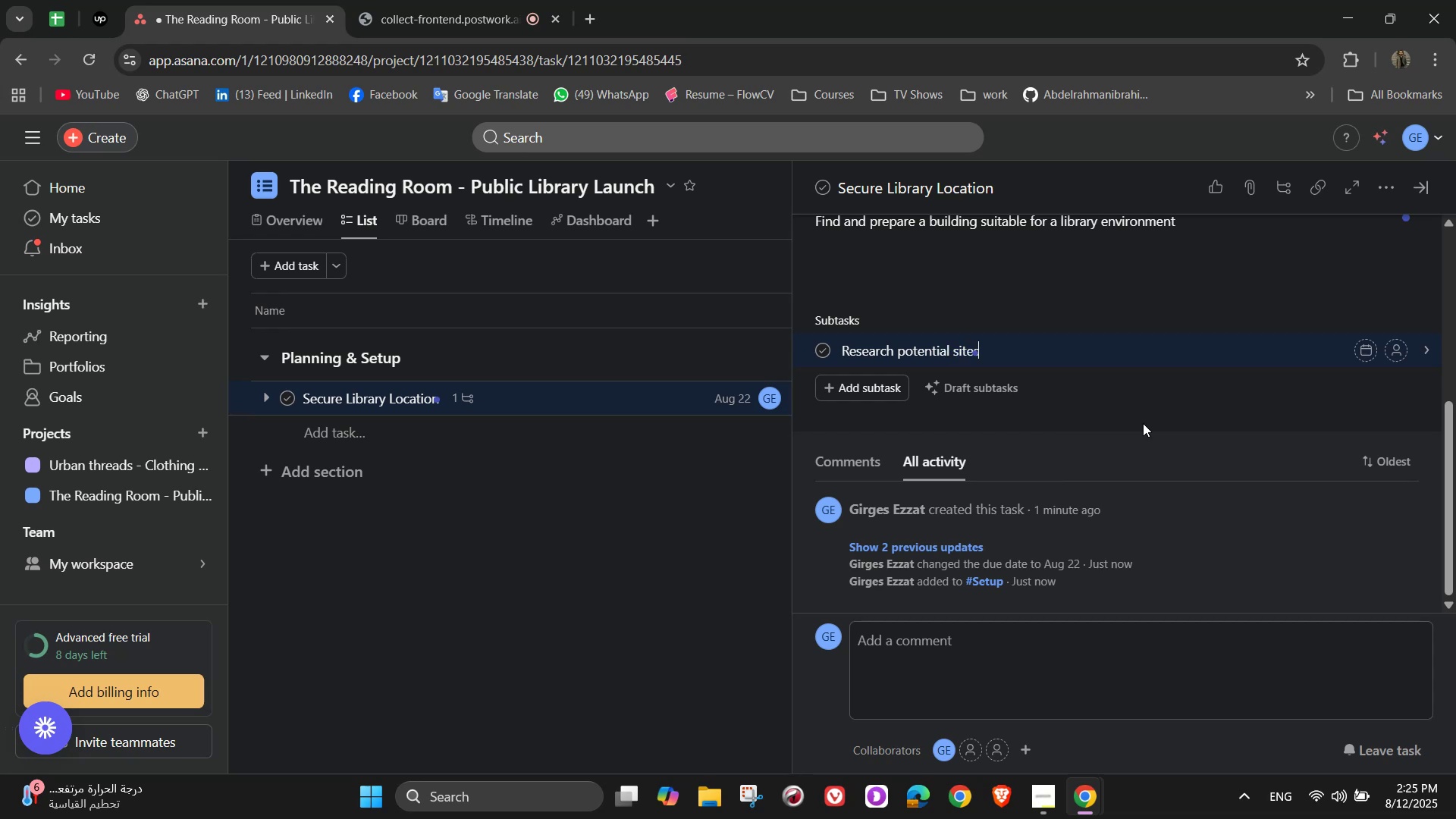 
key(Enter)
 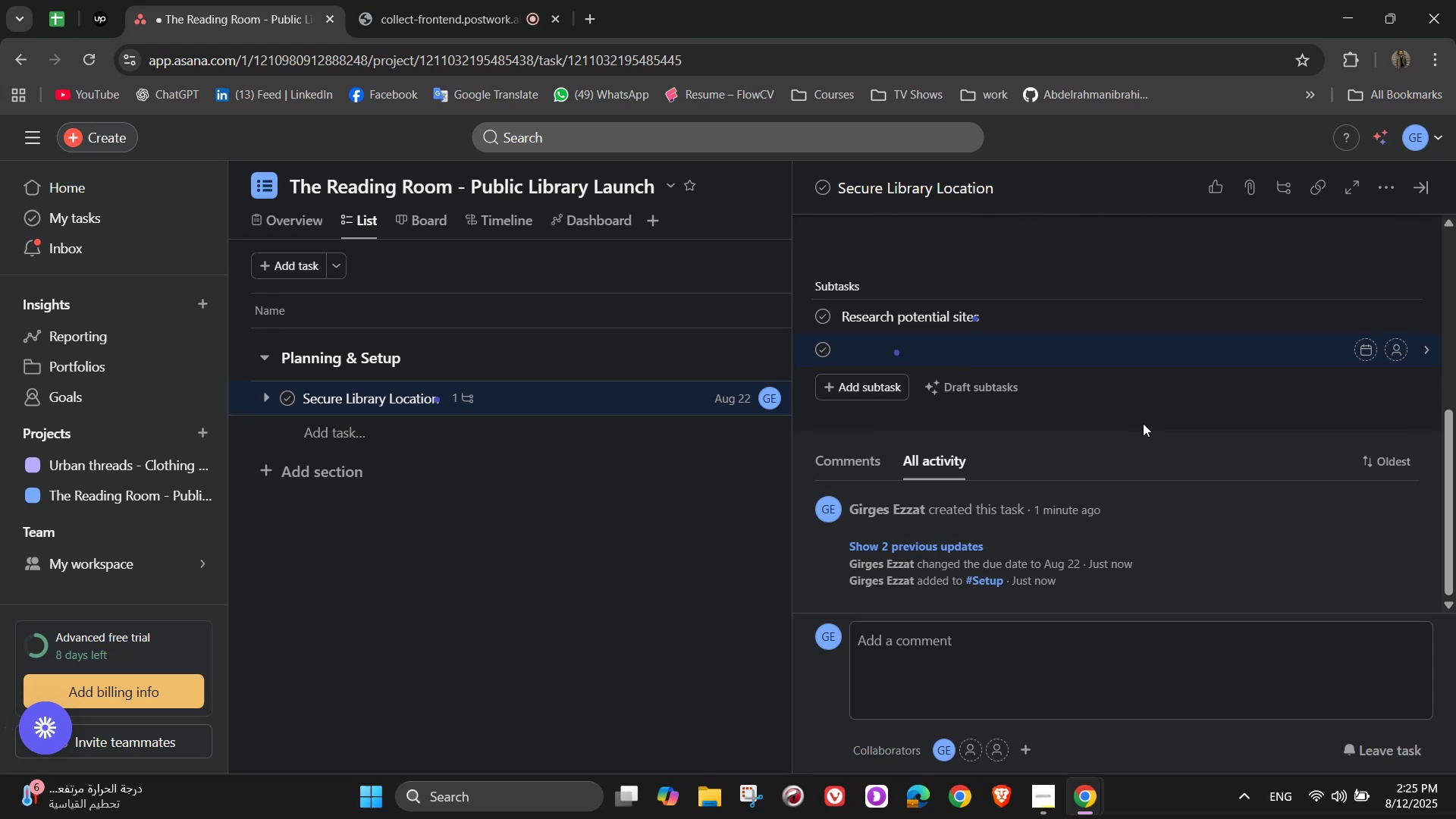 
type(Negotiate lease or ownership)
 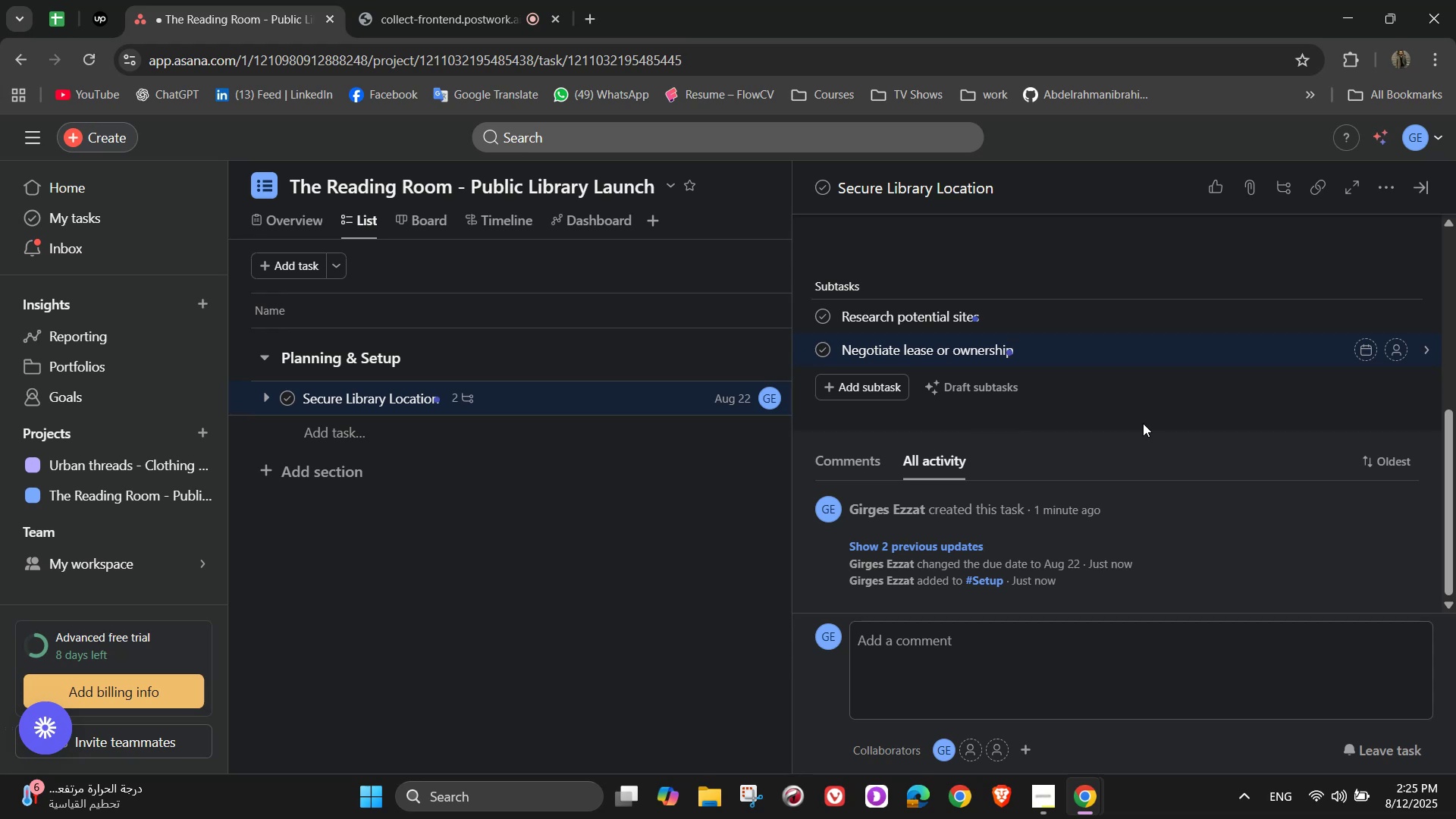 
wait(6.53)
 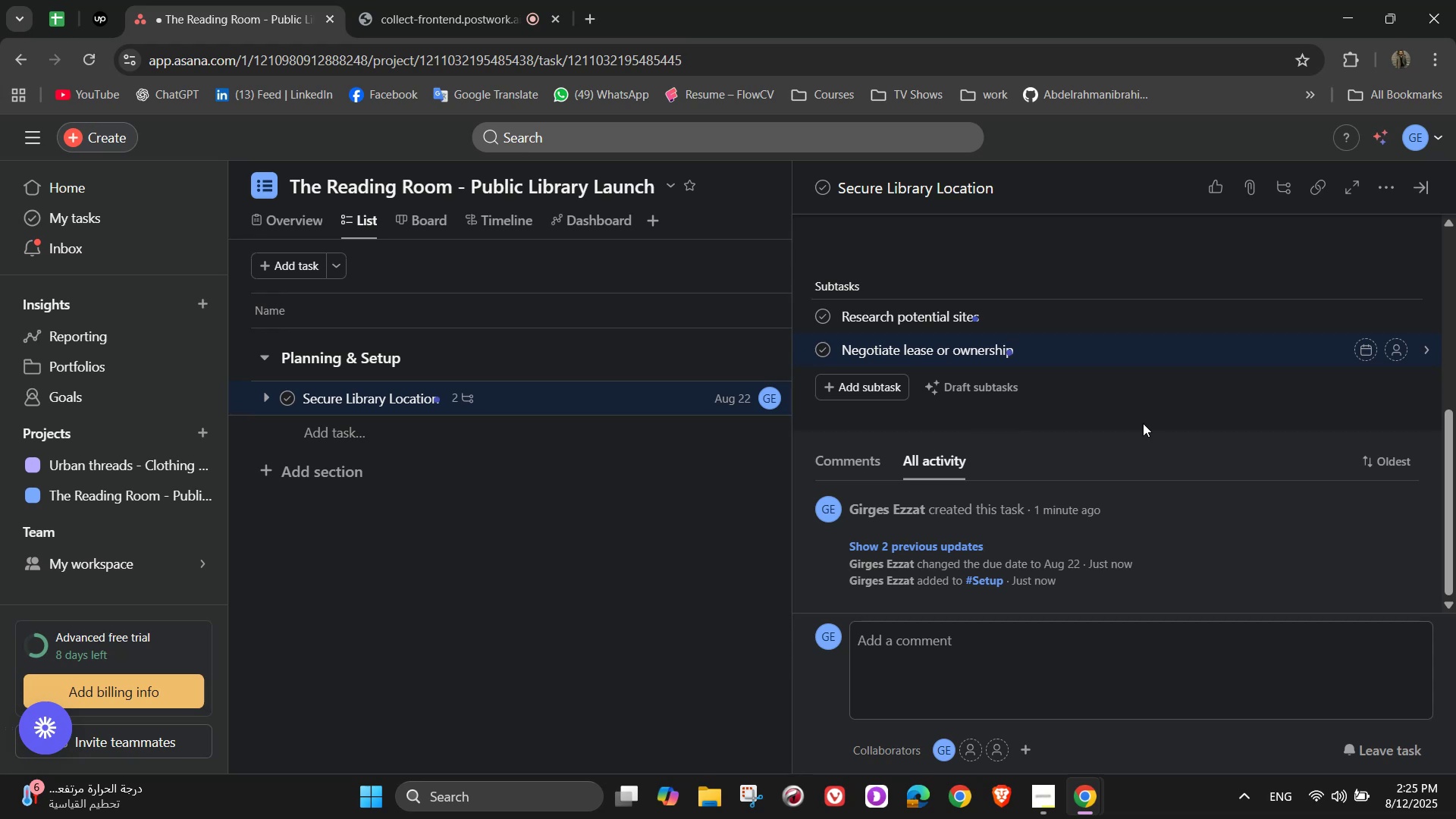 
key(Enter)
 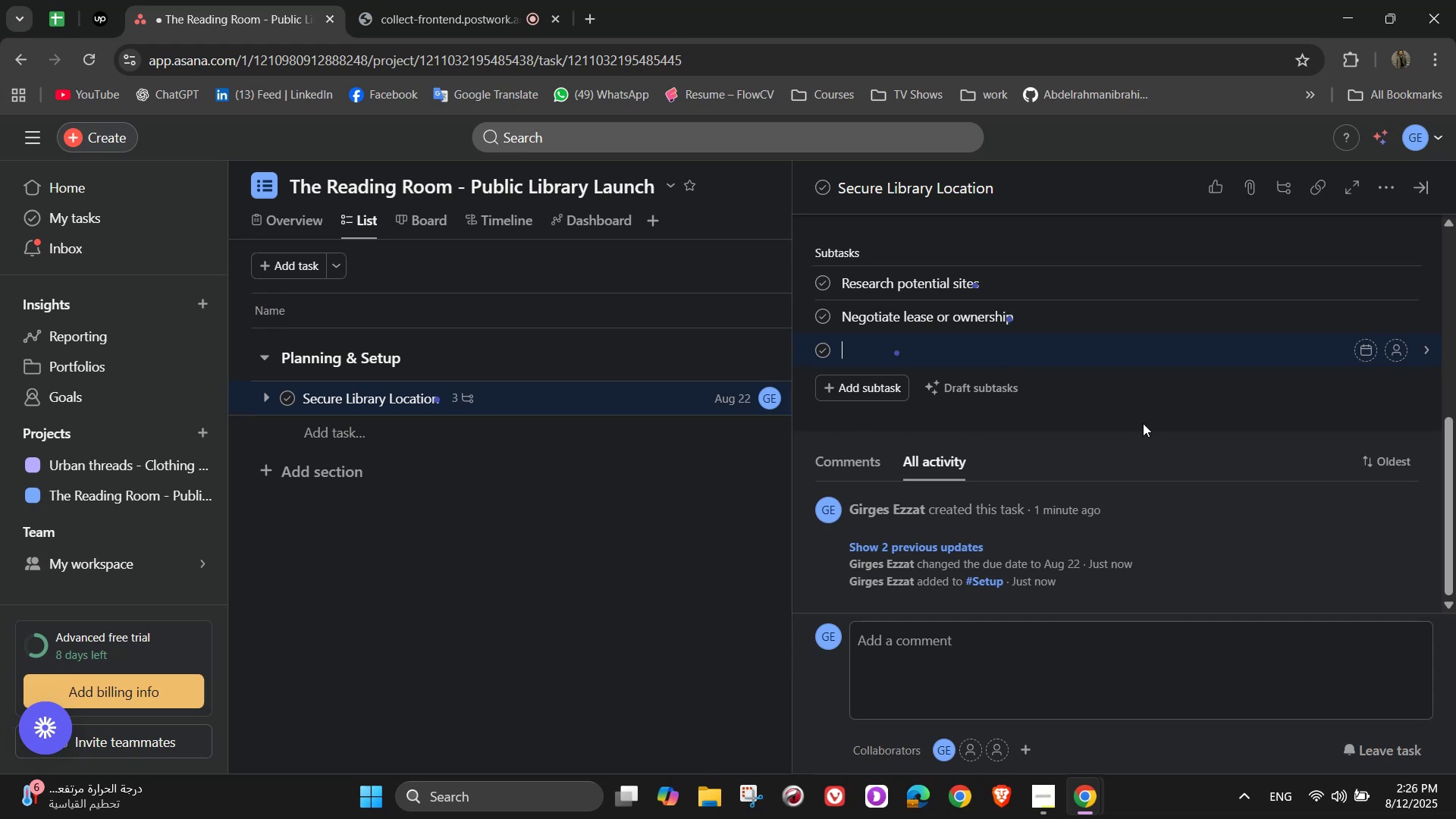 
type(Inspect for renovation )
 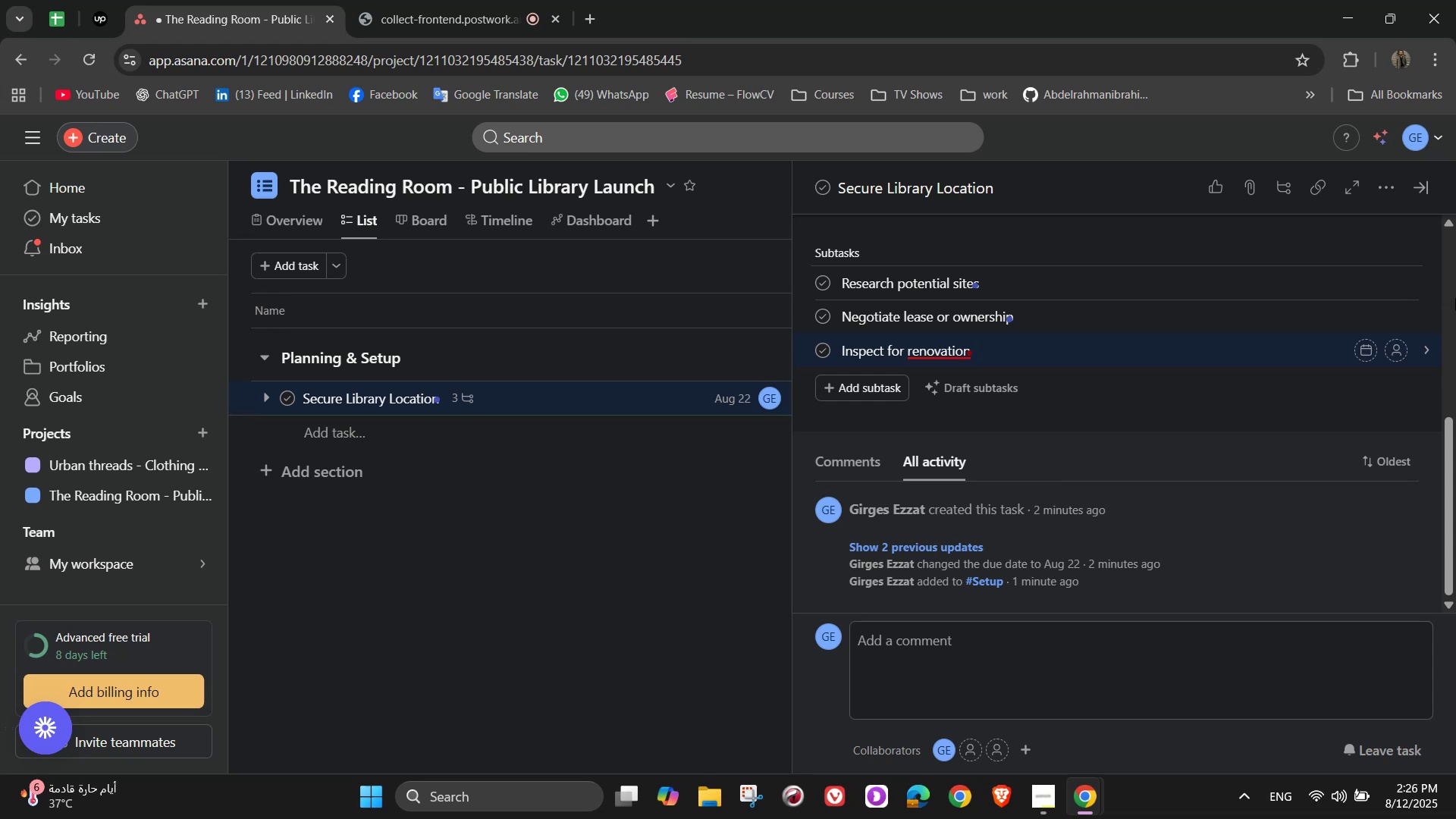 
wait(5.54)
 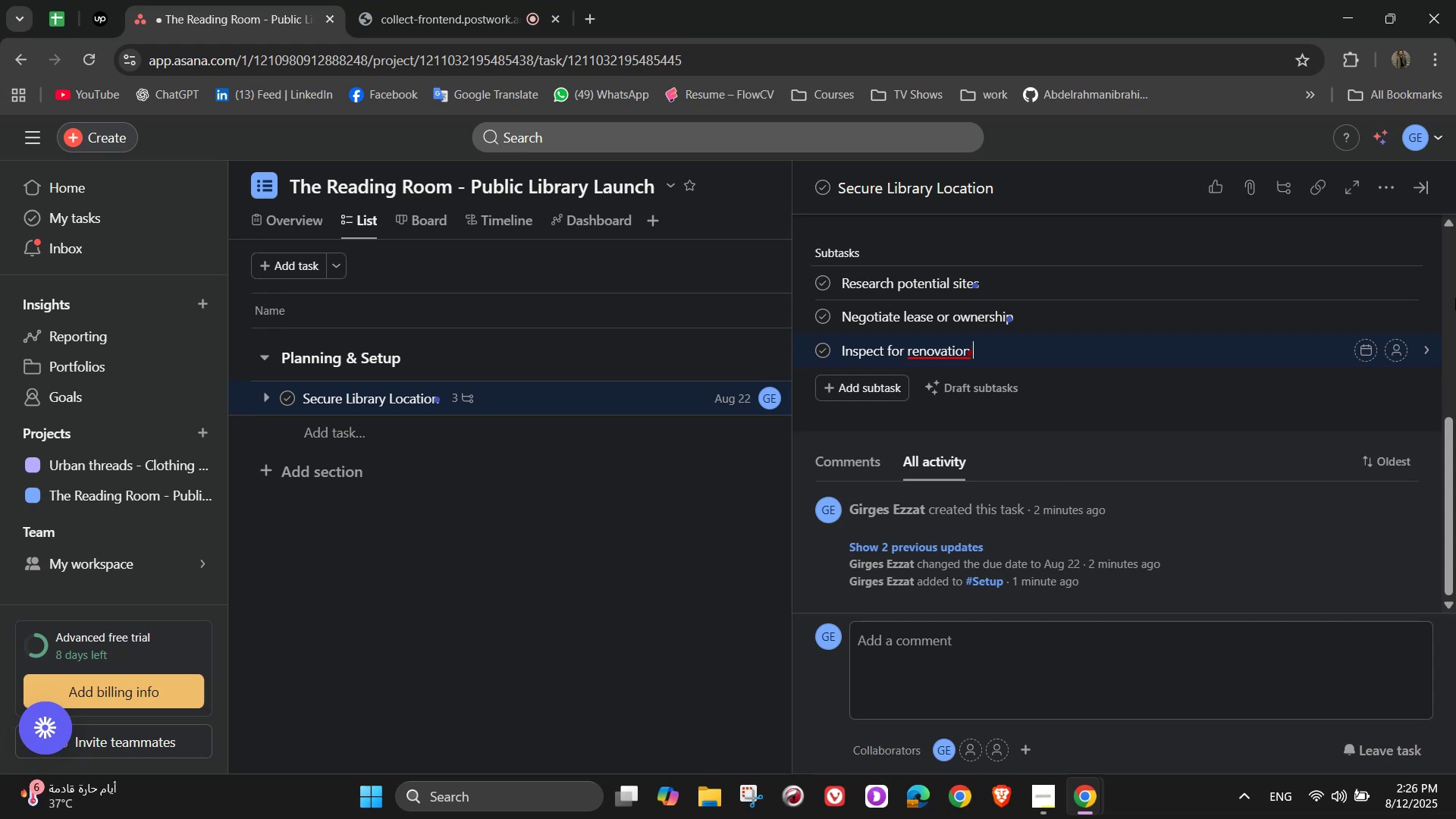 
type(m)
key(Backspace)
type(needs)
 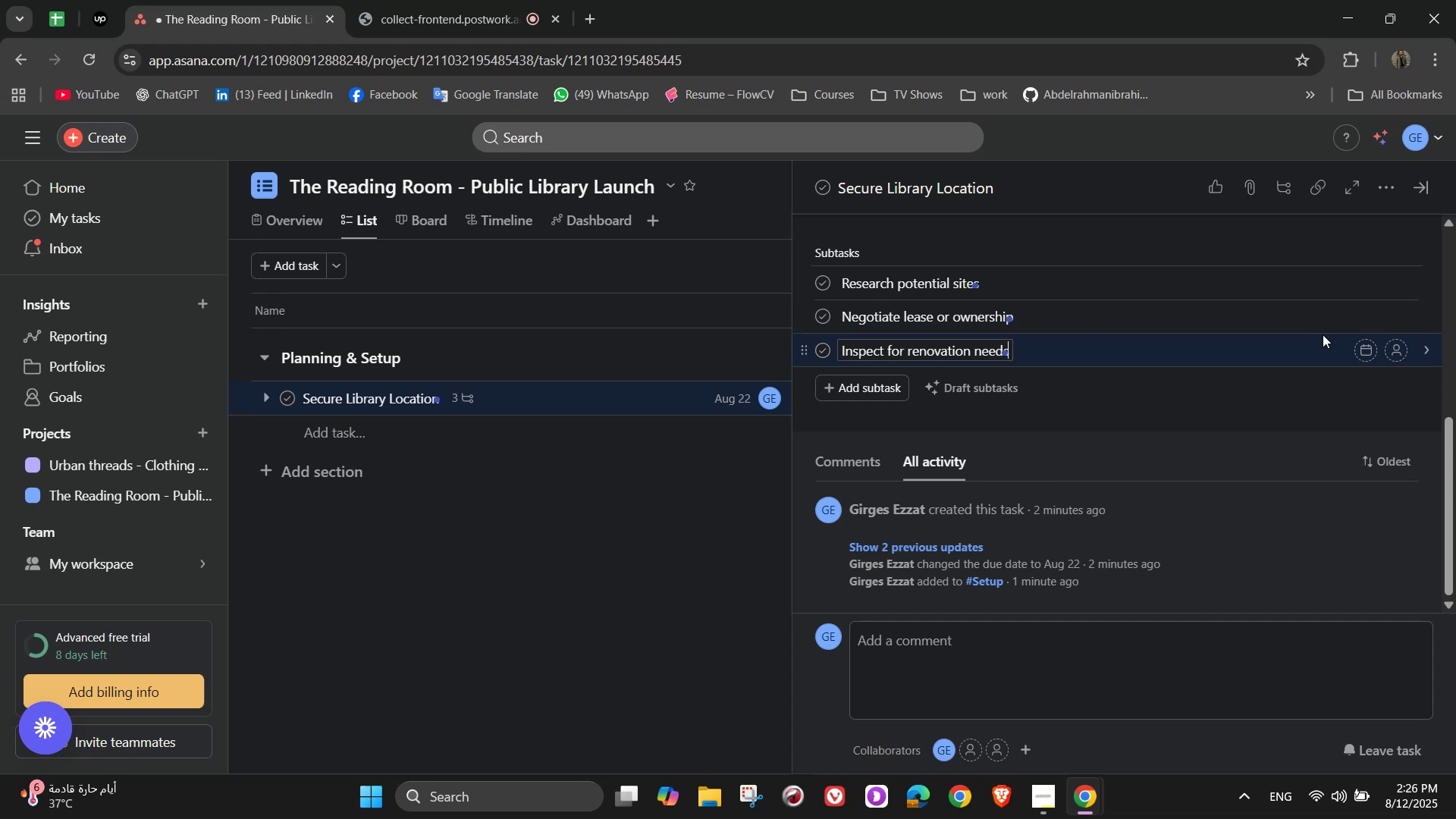 
wait(7.48)
 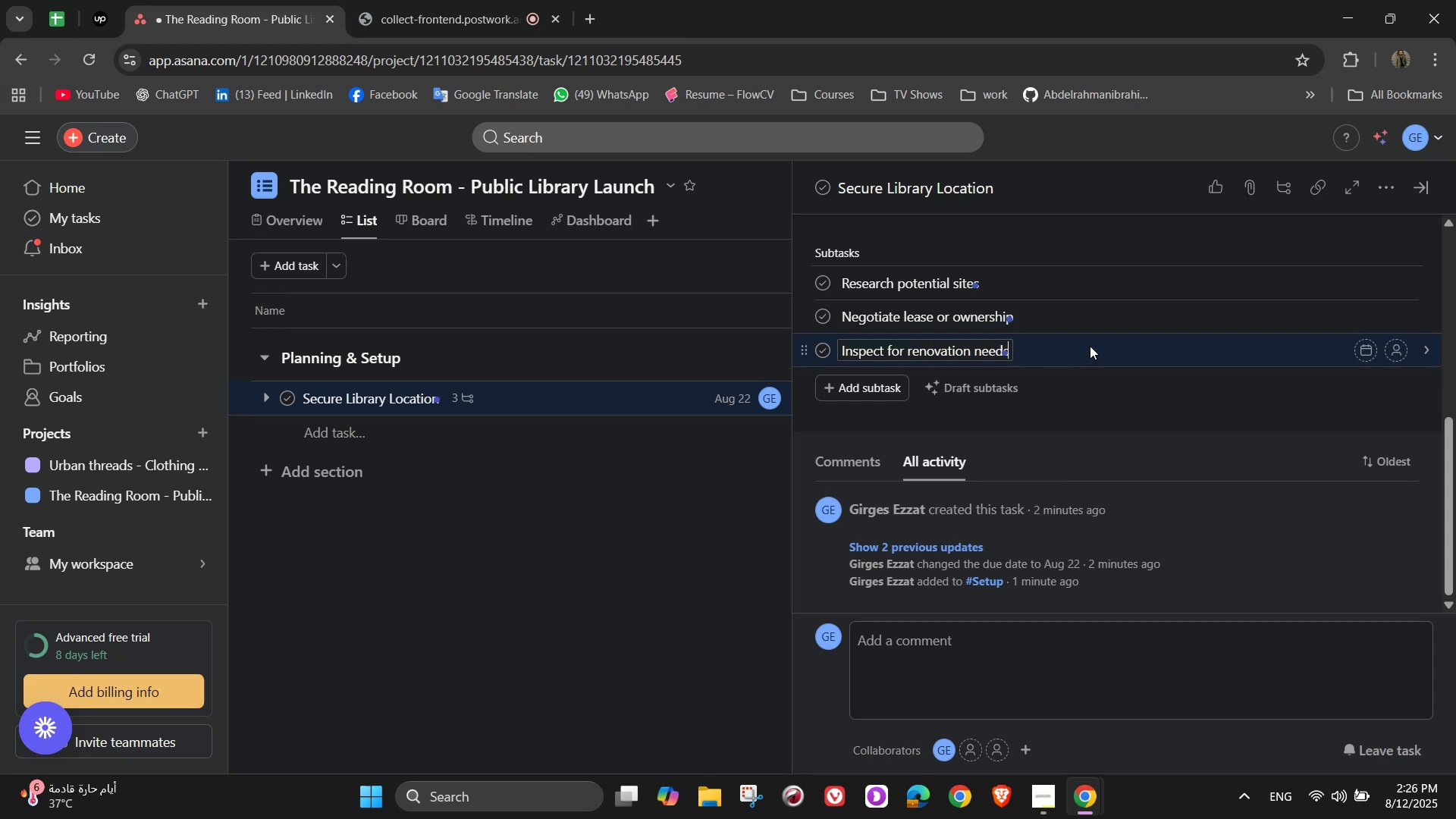 
scroll: coordinate [1392, 353], scroll_direction: up, amount: 2.0
 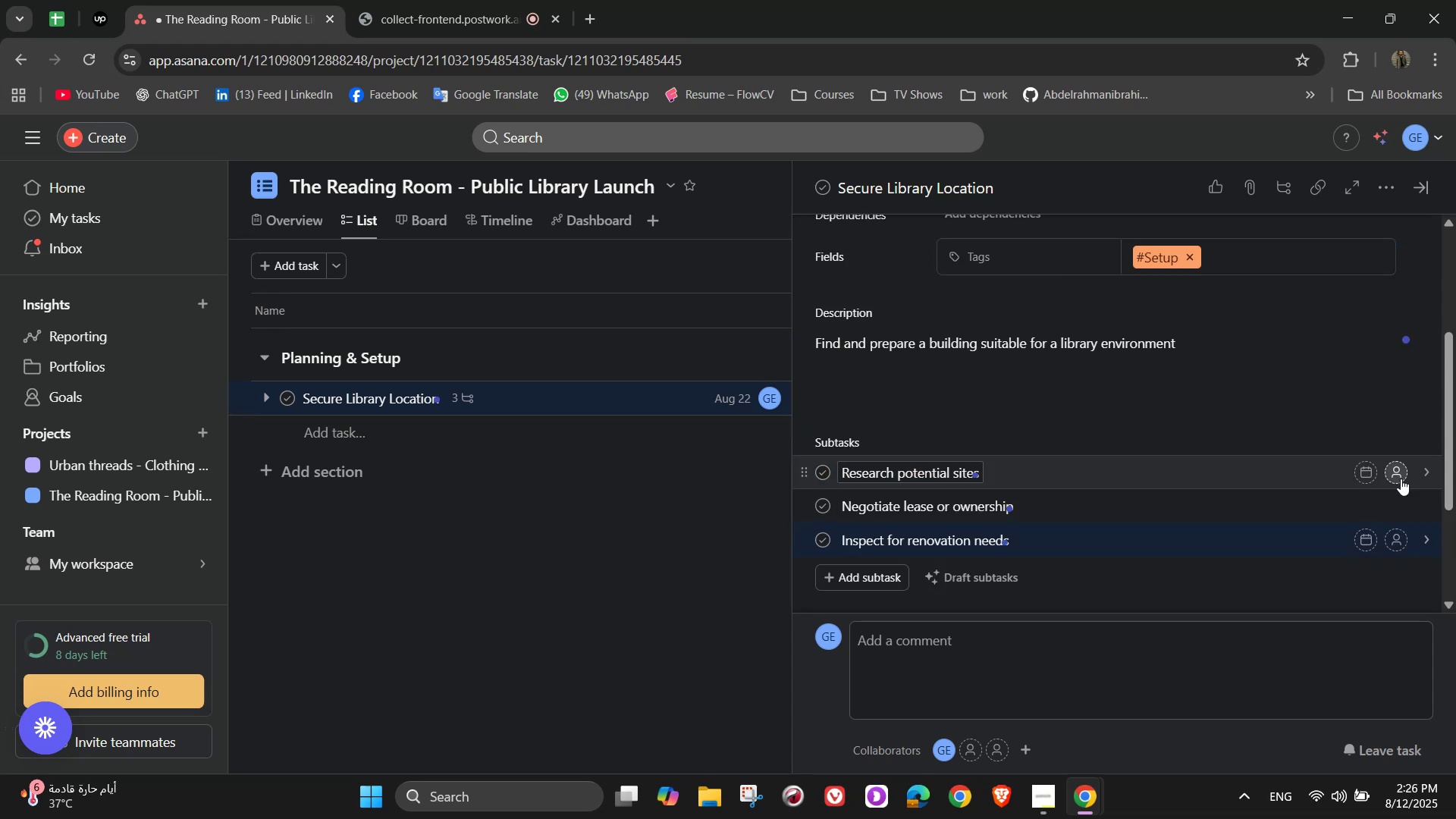 
left_click([1401, 479])
 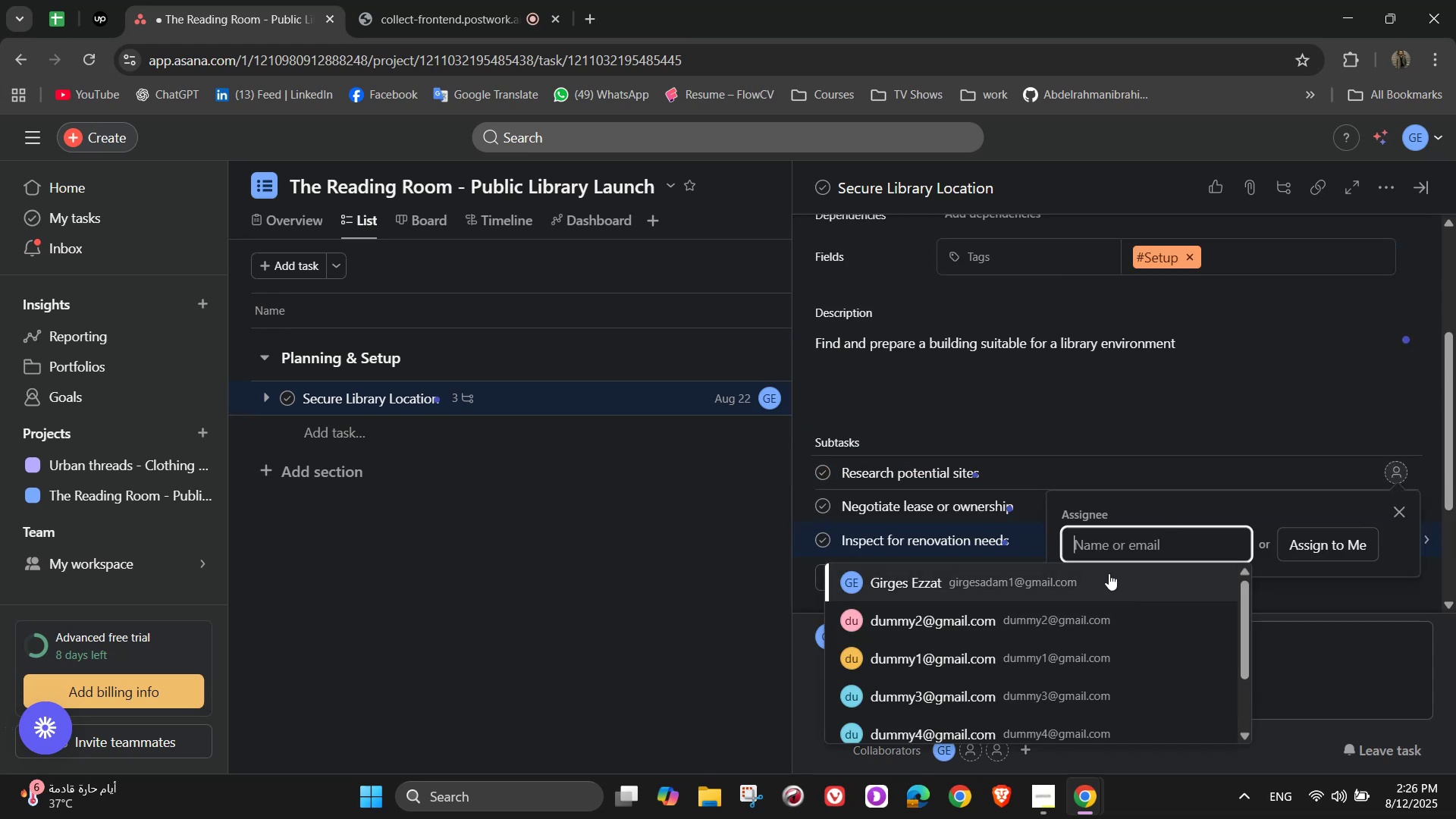 
left_click([1109, 576])
 